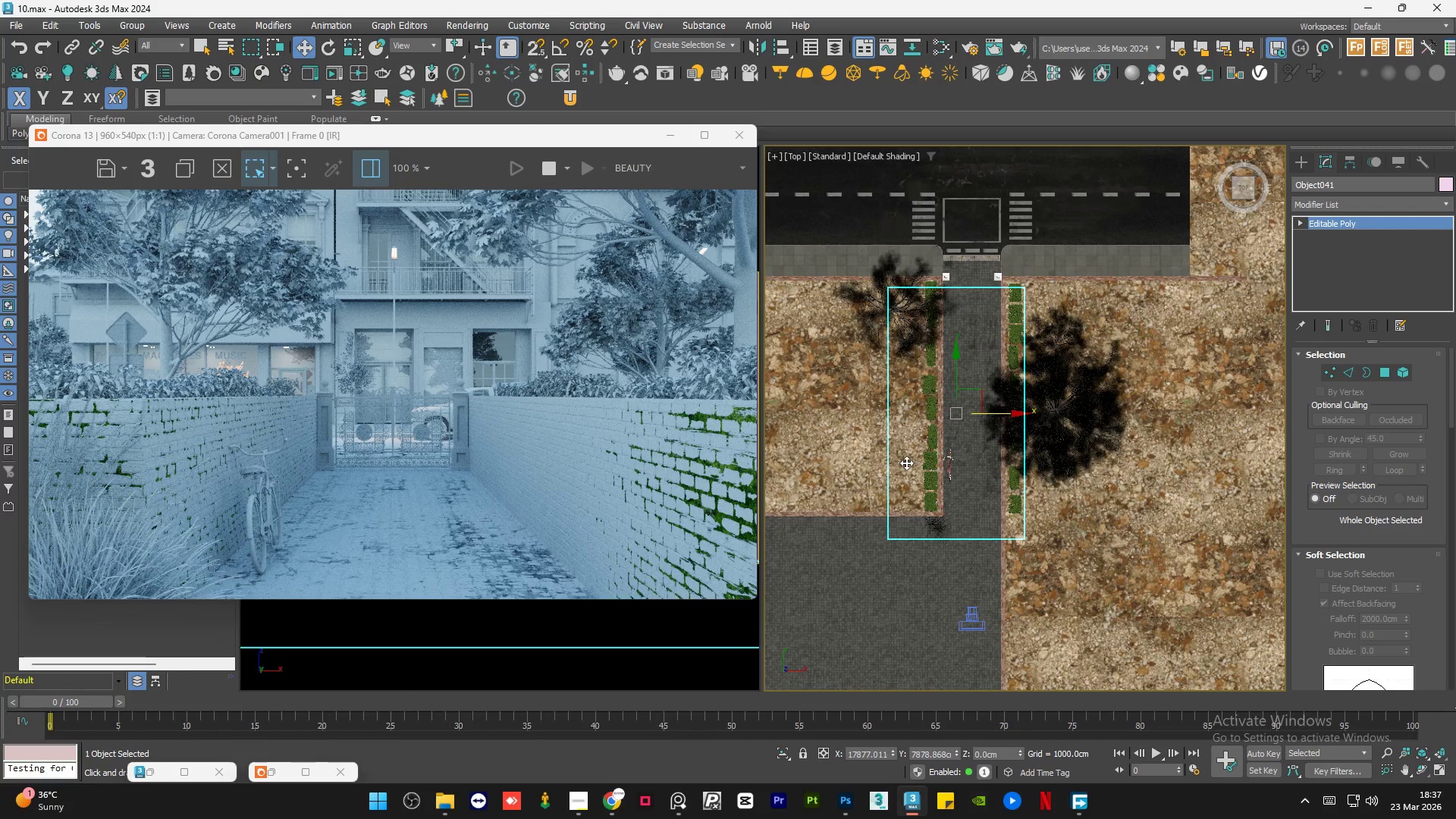 
key(E)
 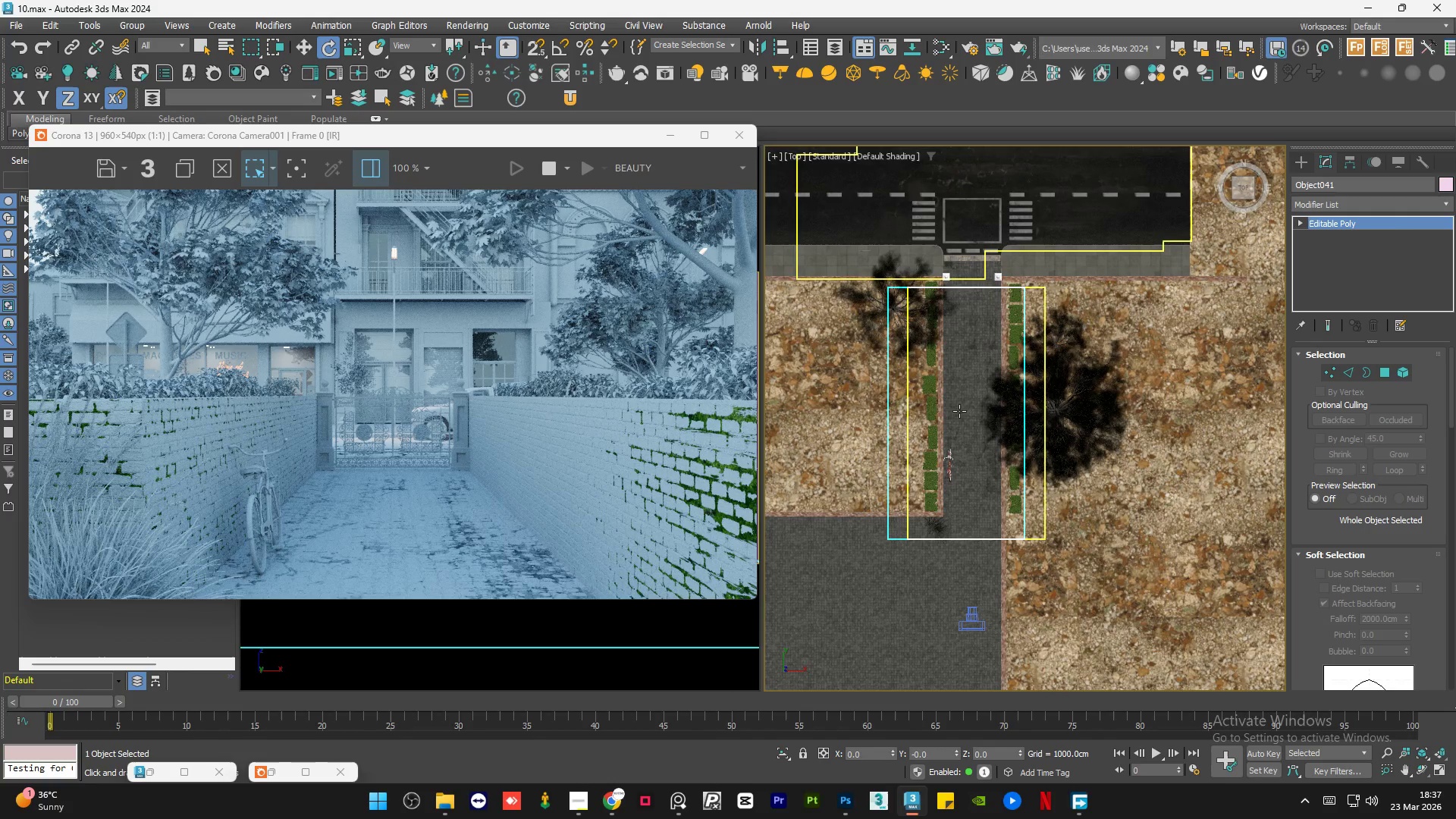 
scroll: coordinate [959, 417], scroll_direction: down, amount: 3.0
 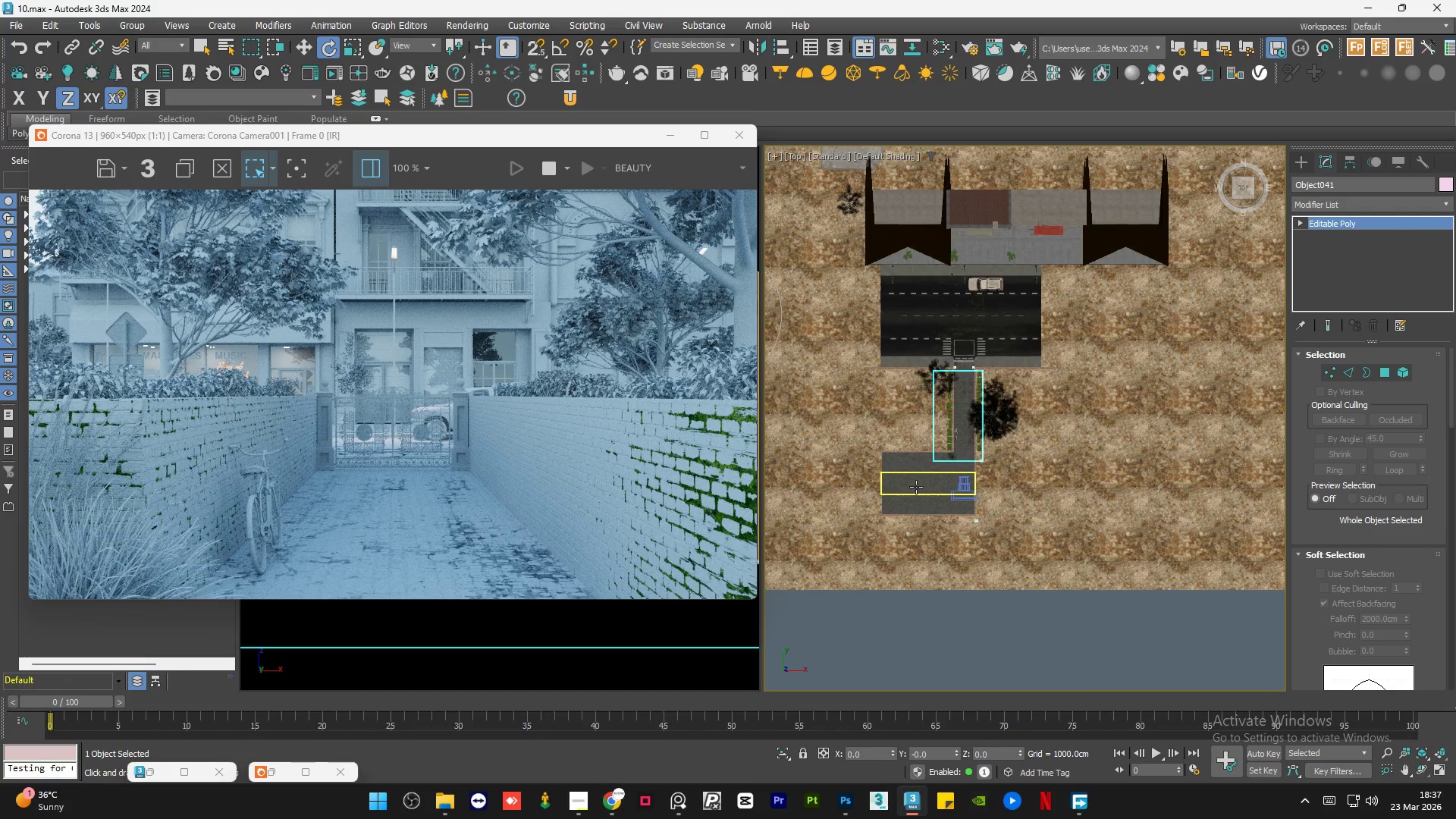 
scroll: coordinate [930, 469], scroll_direction: up, amount: 2.0
 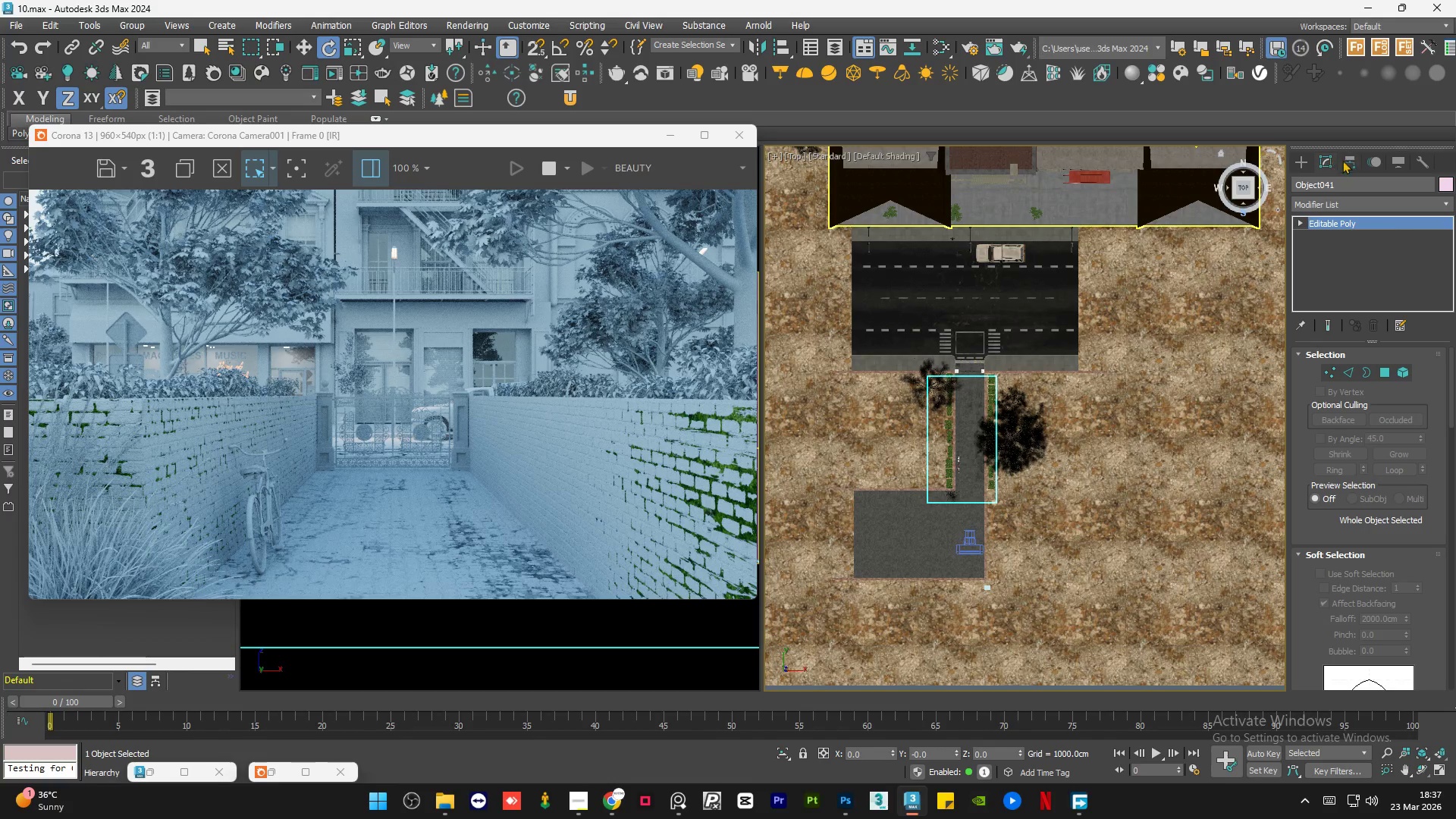 
left_click([1352, 157])
 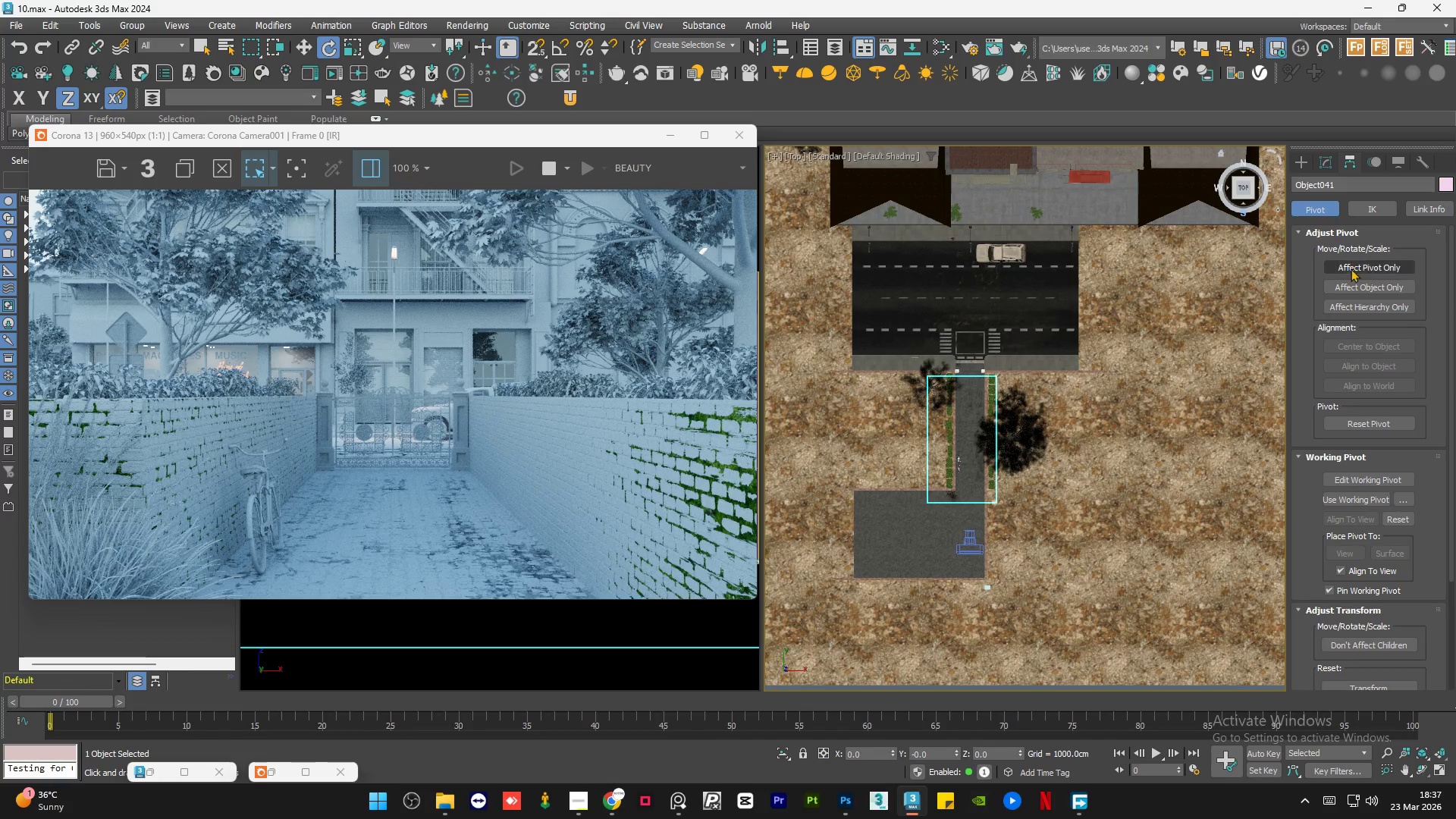 
left_click([1351, 268])
 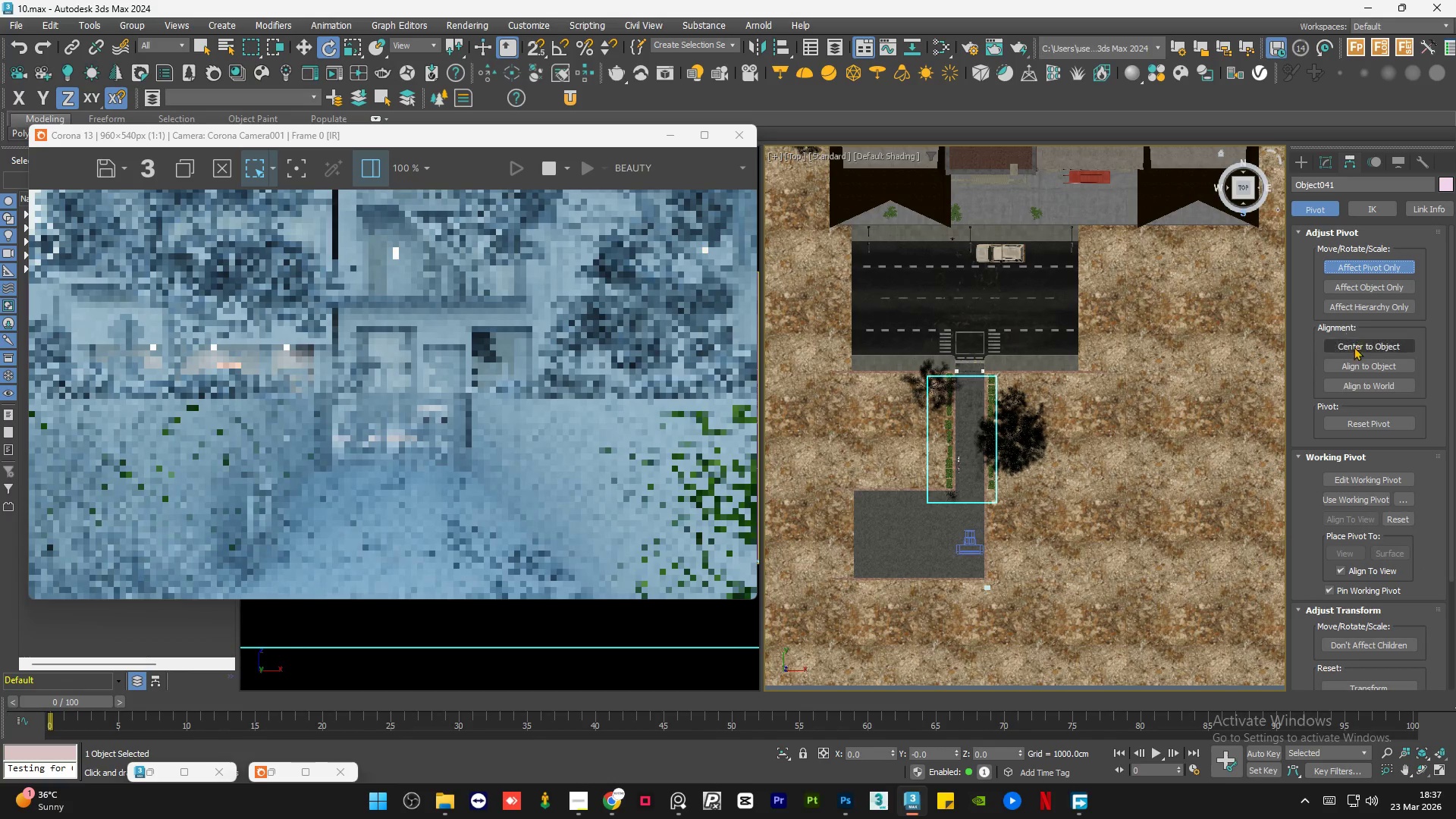 
left_click([1354, 347])
 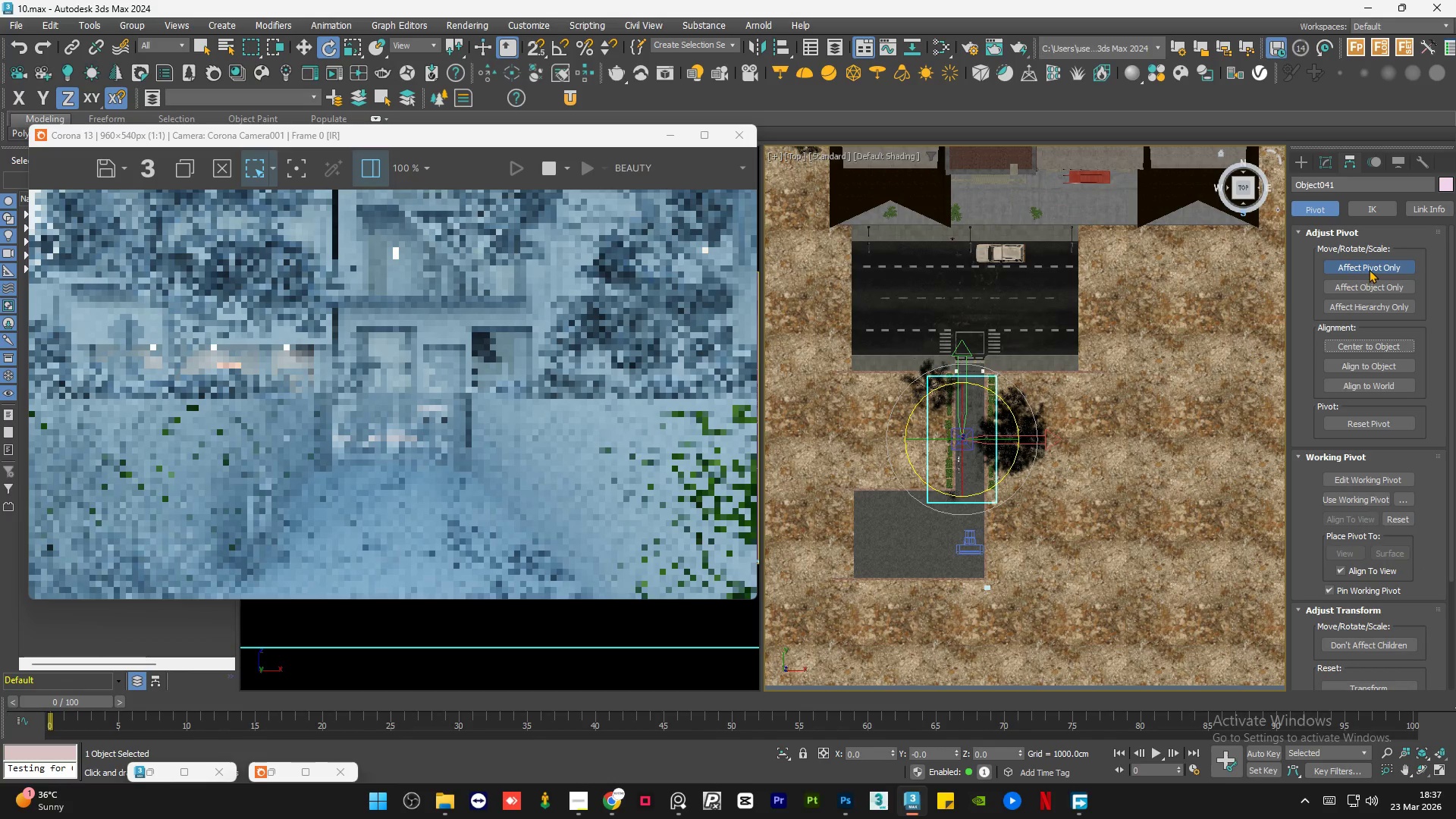 
left_click([1369, 269])
 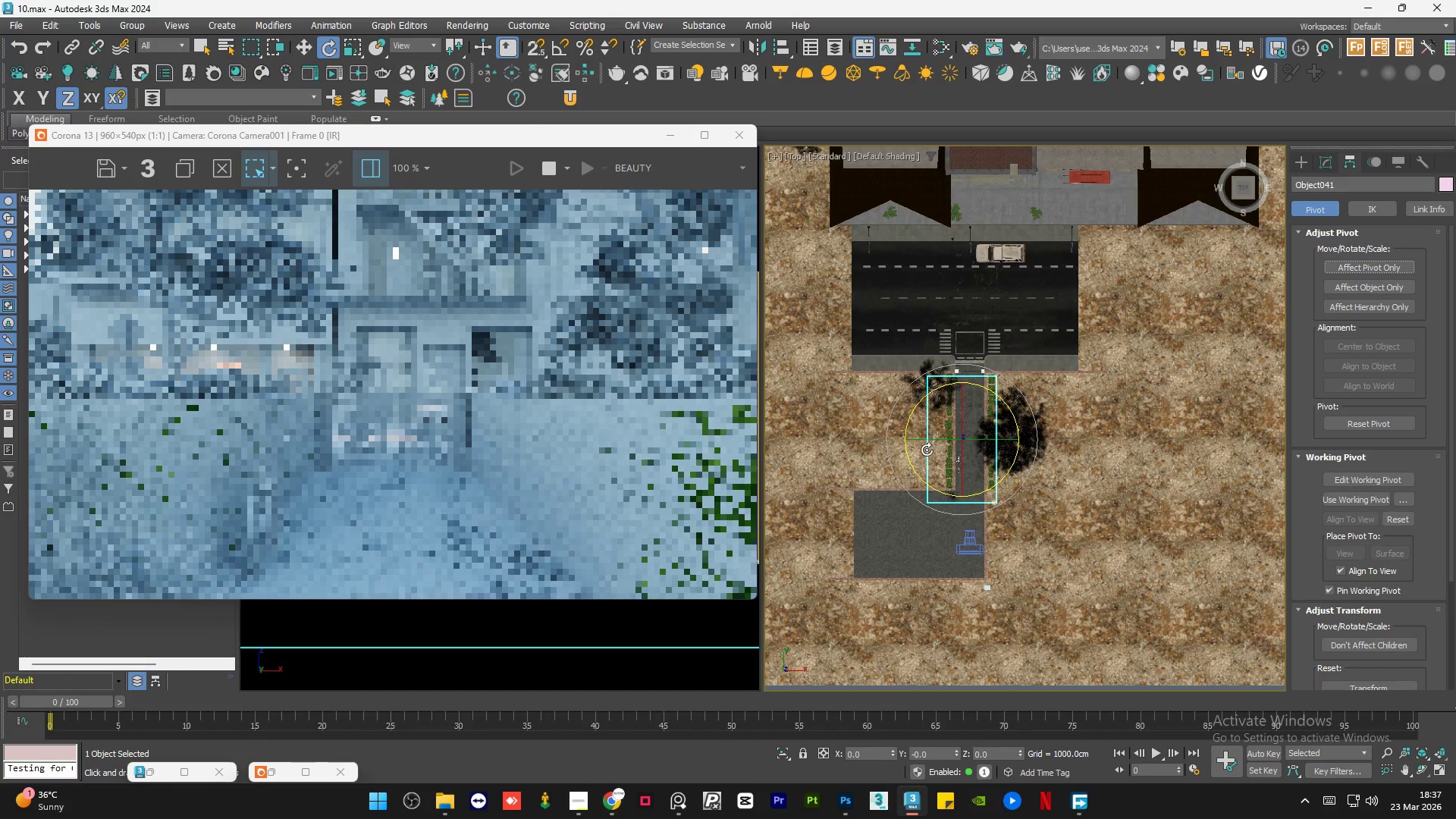 
scroll: coordinate [960, 438], scroll_direction: up, amount: 3.0
 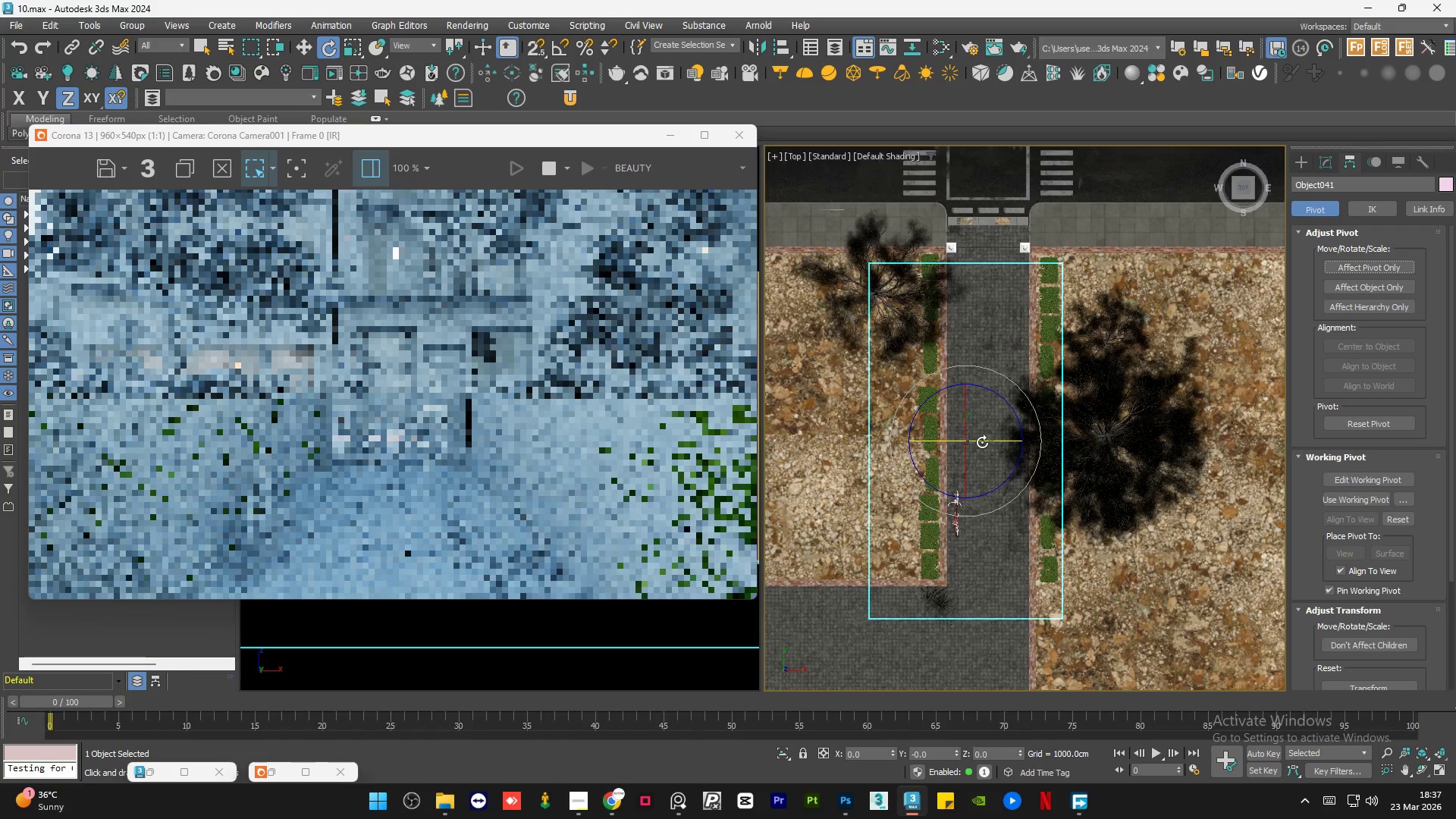 
hold_key(key=ShiftLeft, duration=1.5)
left_click_drag(start_coordinate=[983, 440], to_coordinate=[970, 440])
 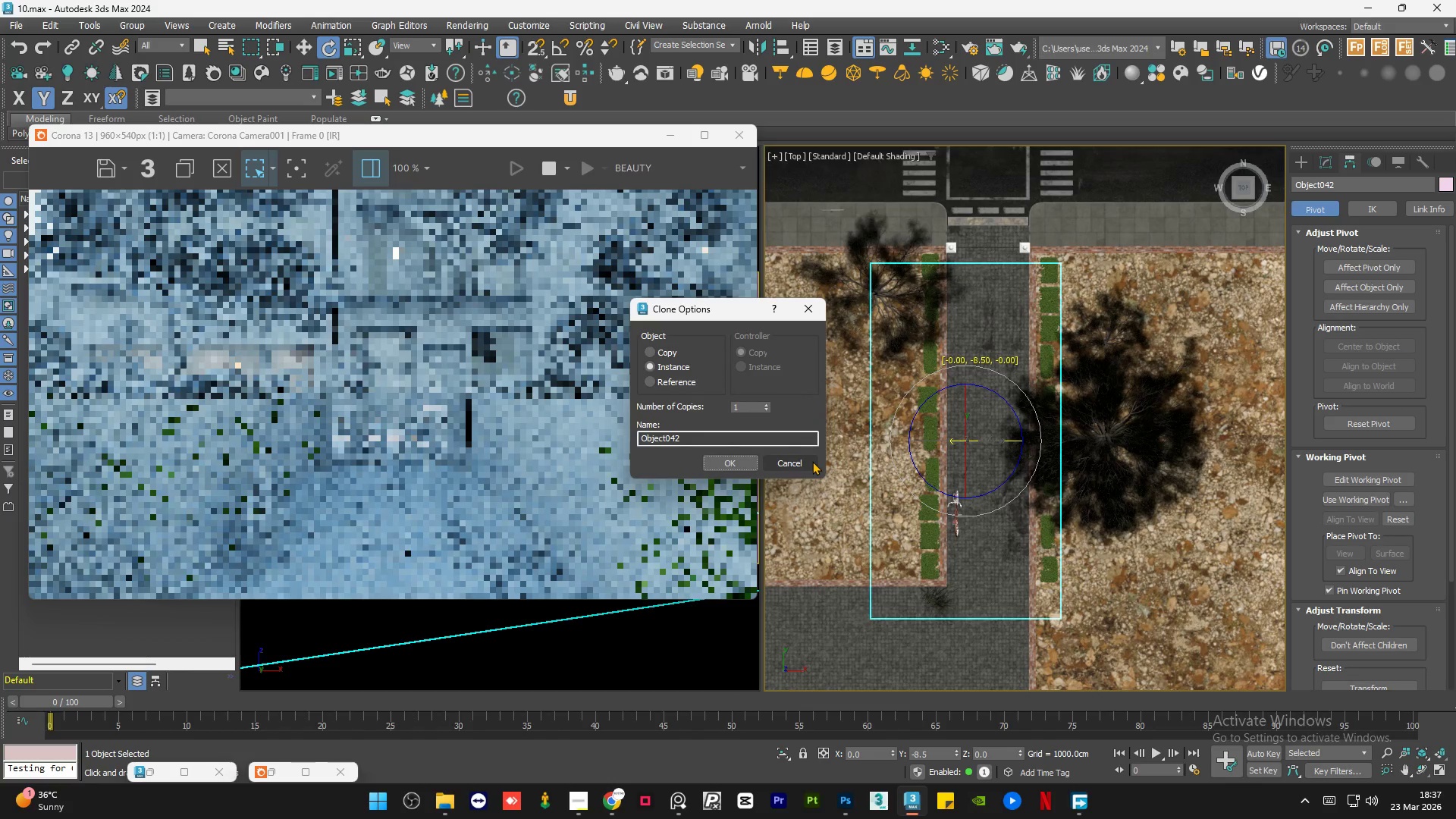 
hold_key(key=ShiftLeft, duration=0.84)
 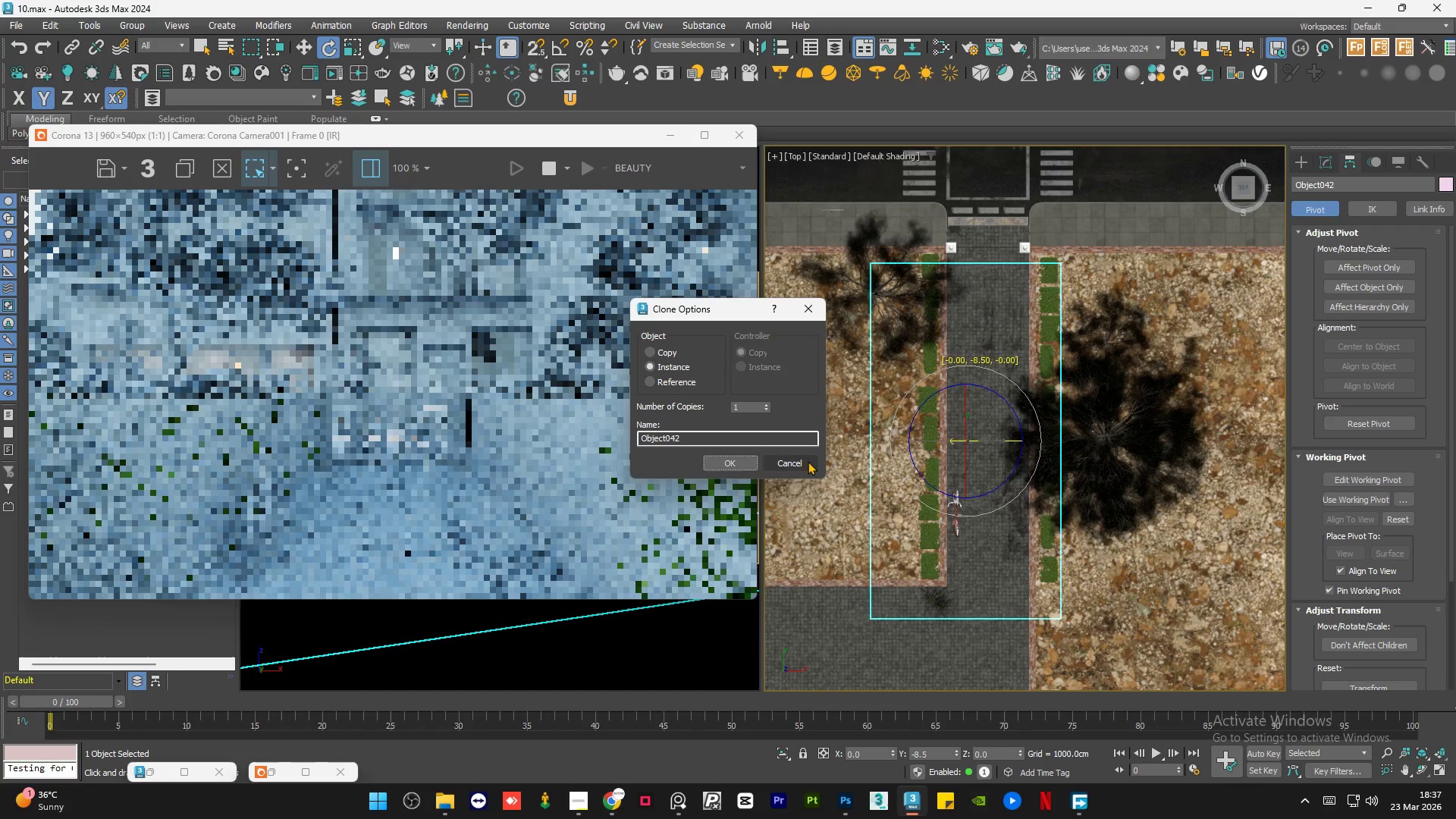 
left_click([807, 461])
 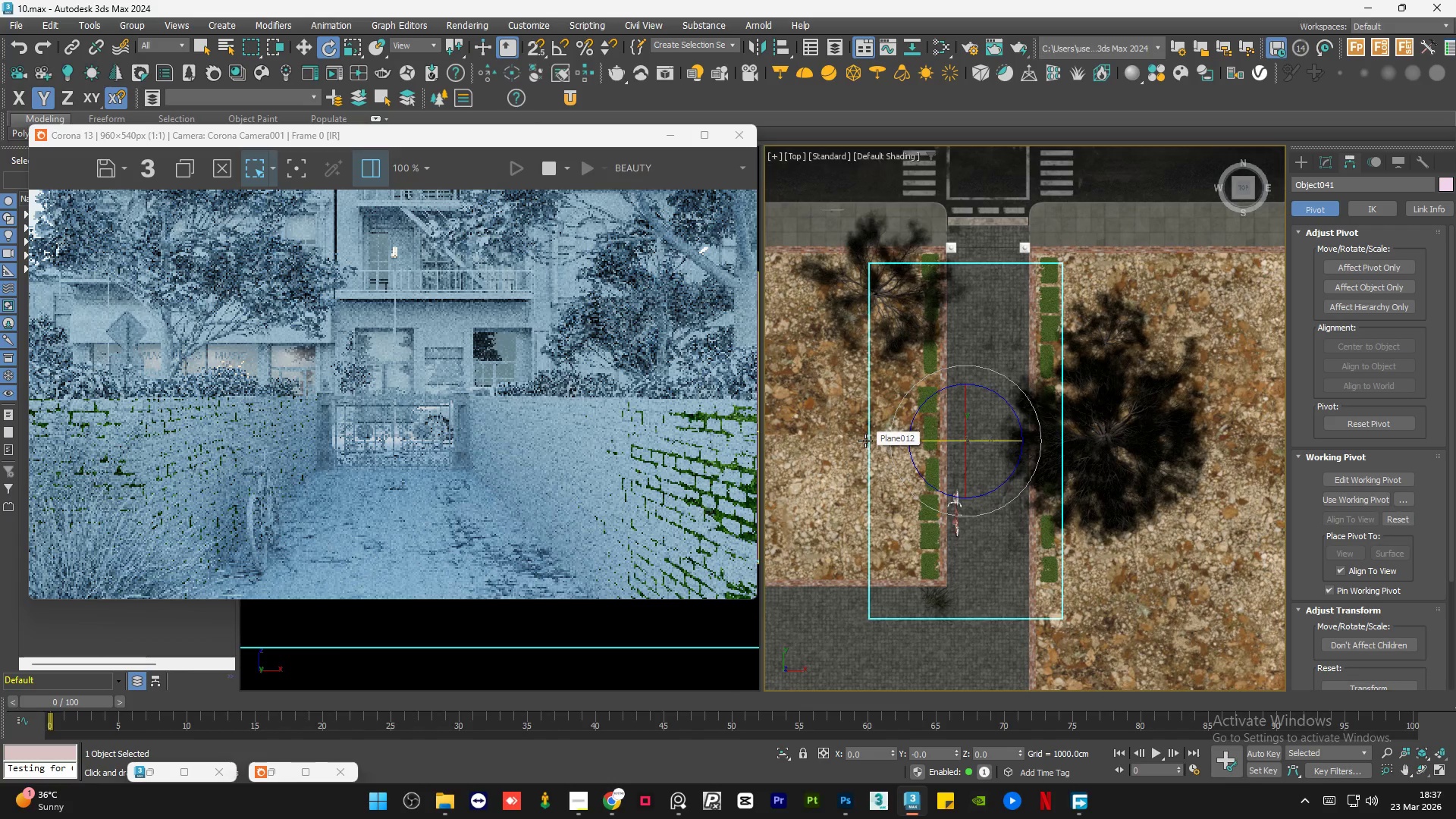 
wait(5.51)
 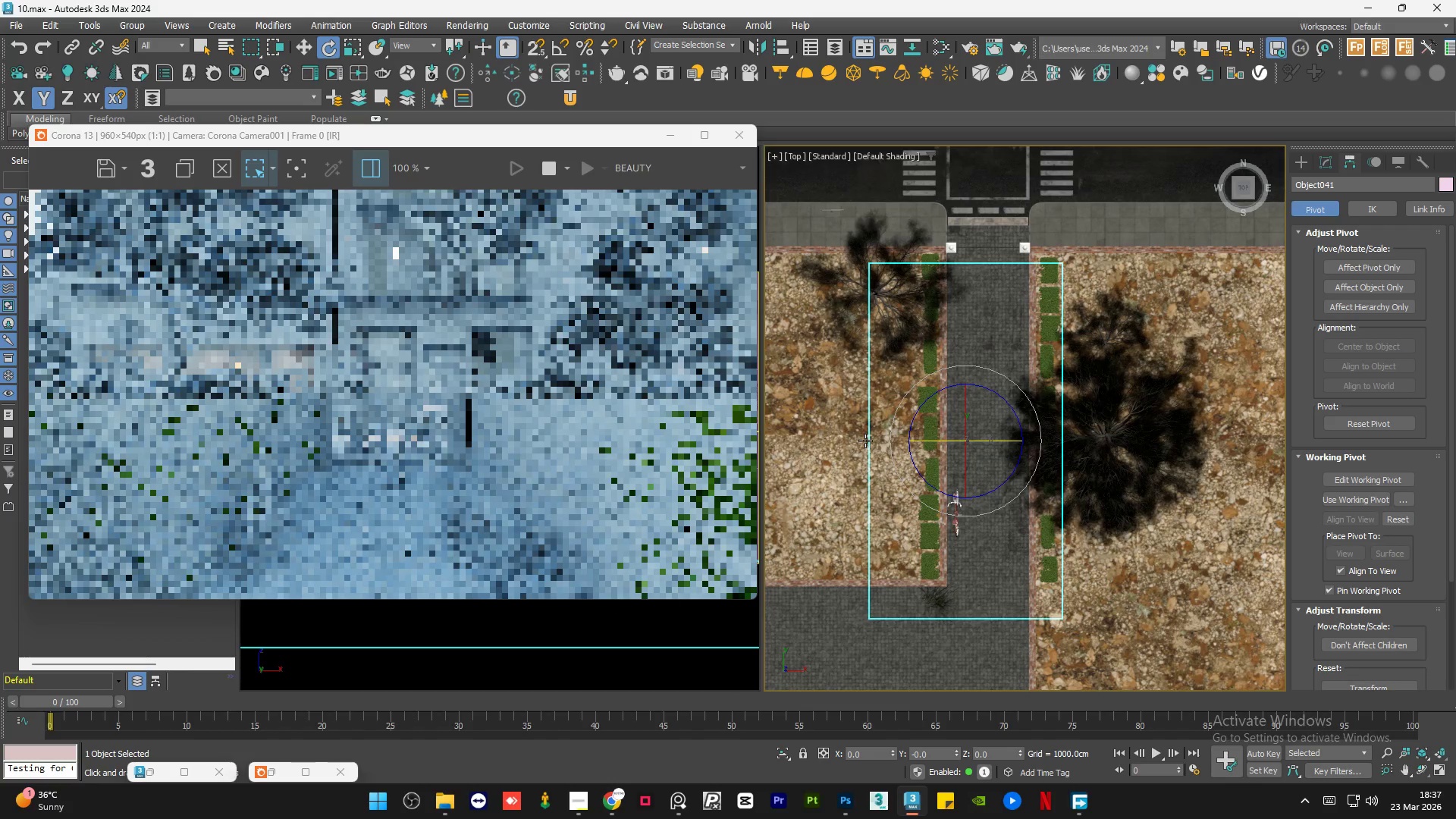 
key(A)
 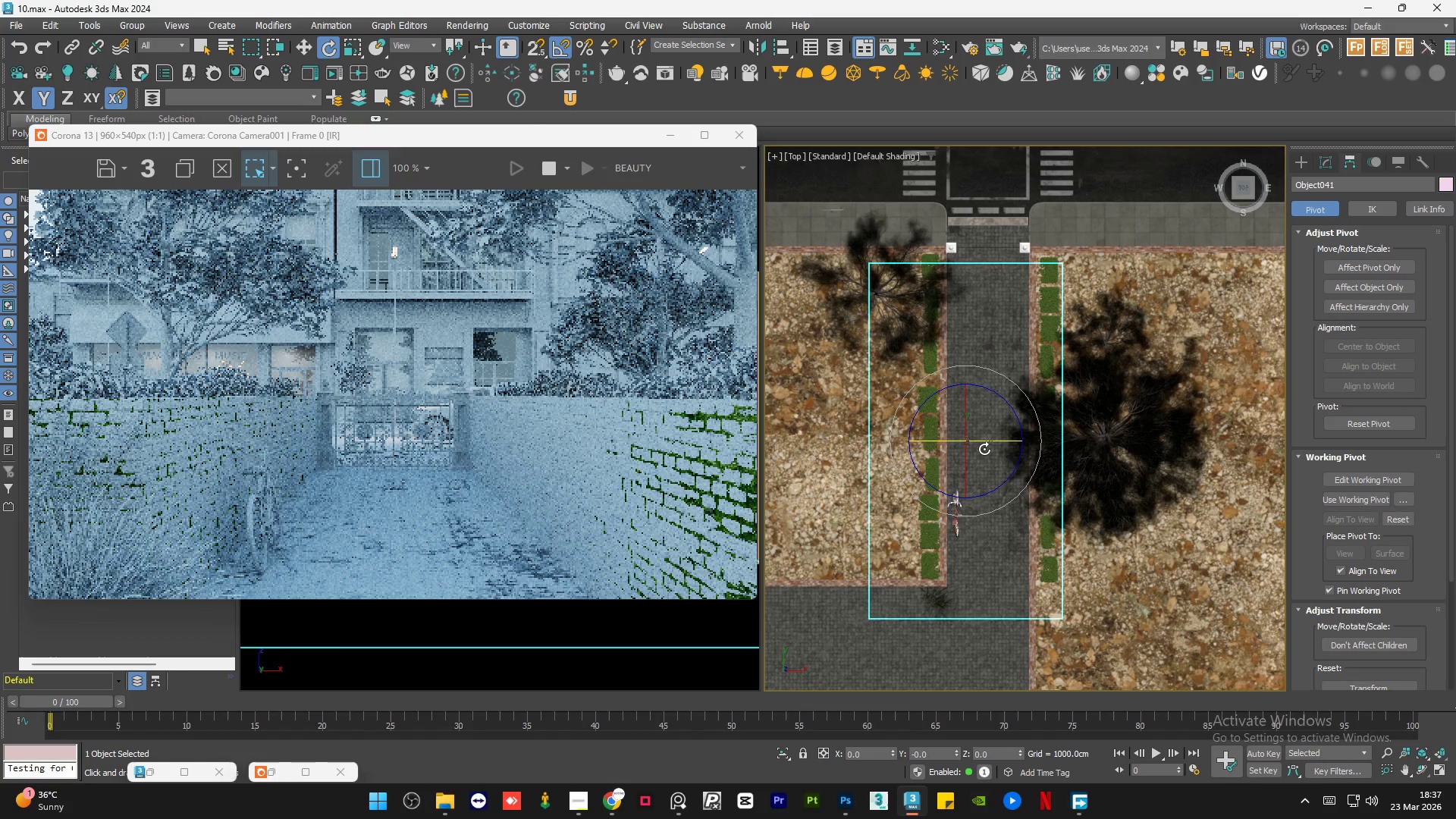 
hold_key(key=ShiftLeft, duration=1.5)
left_click_drag(start_coordinate=[990, 441], to_coordinate=[924, 439])
 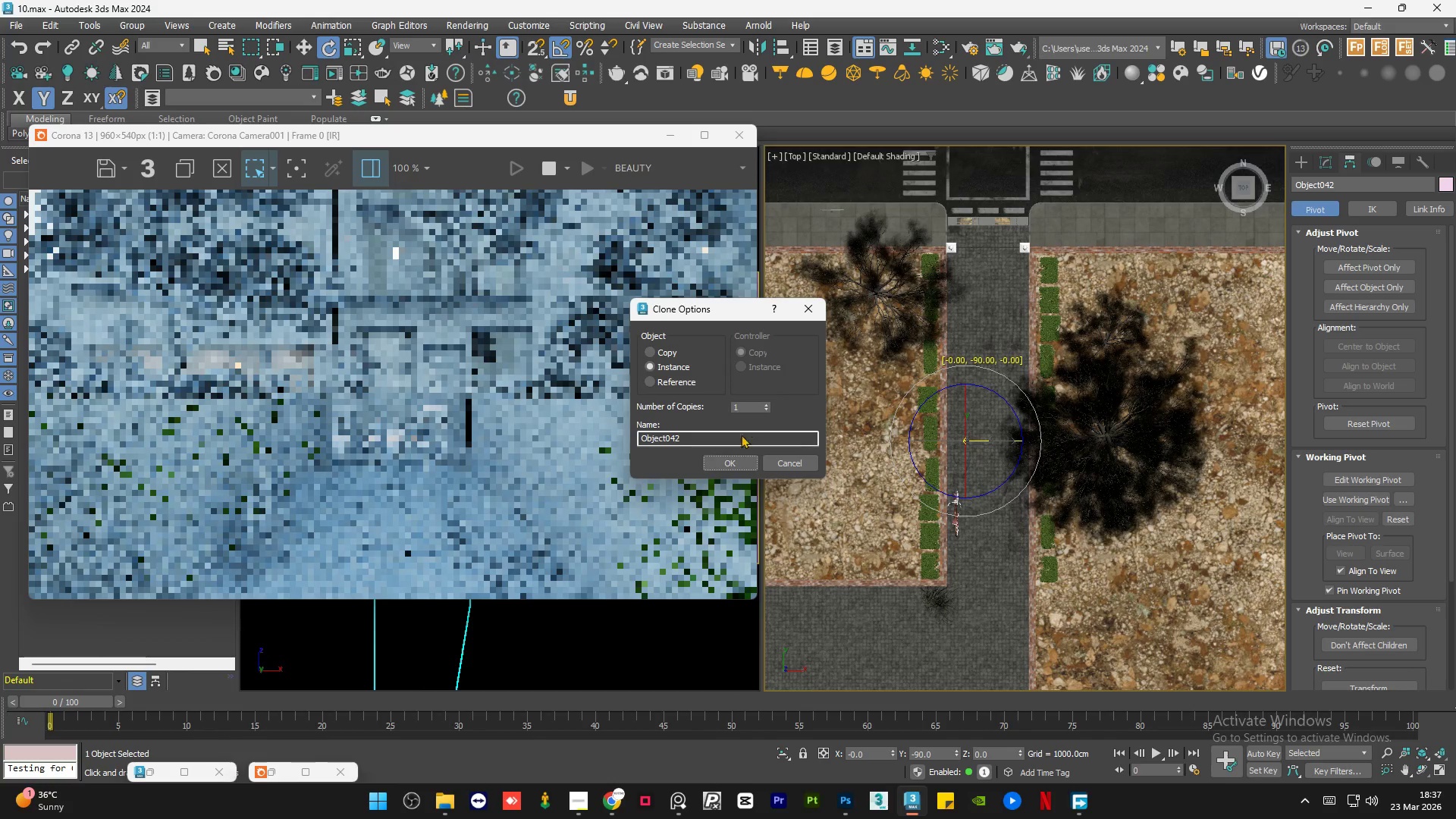 
hold_key(key=ShiftLeft, duration=1.52)
 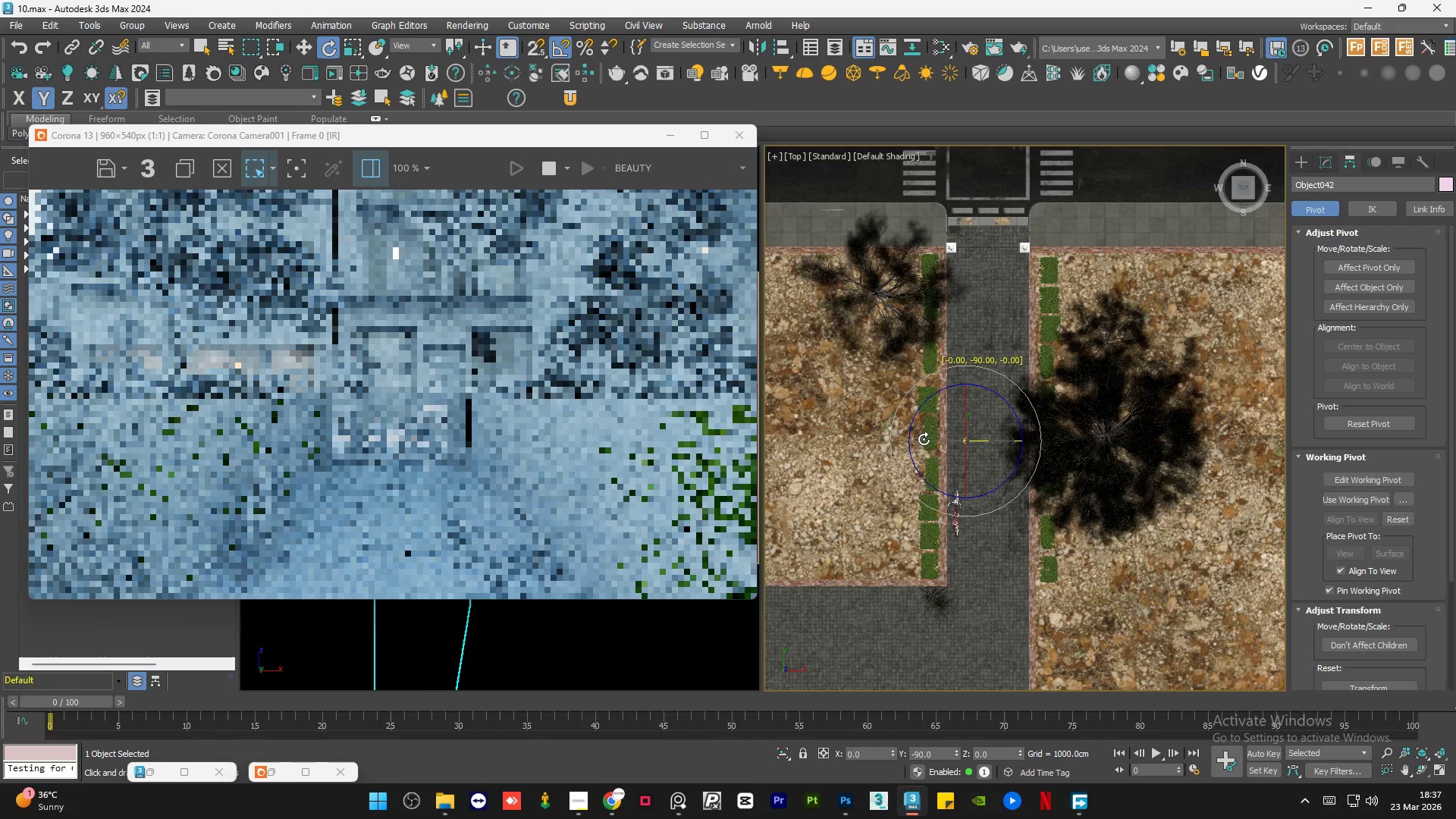 
hold_key(key=ShiftLeft, duration=0.75)
 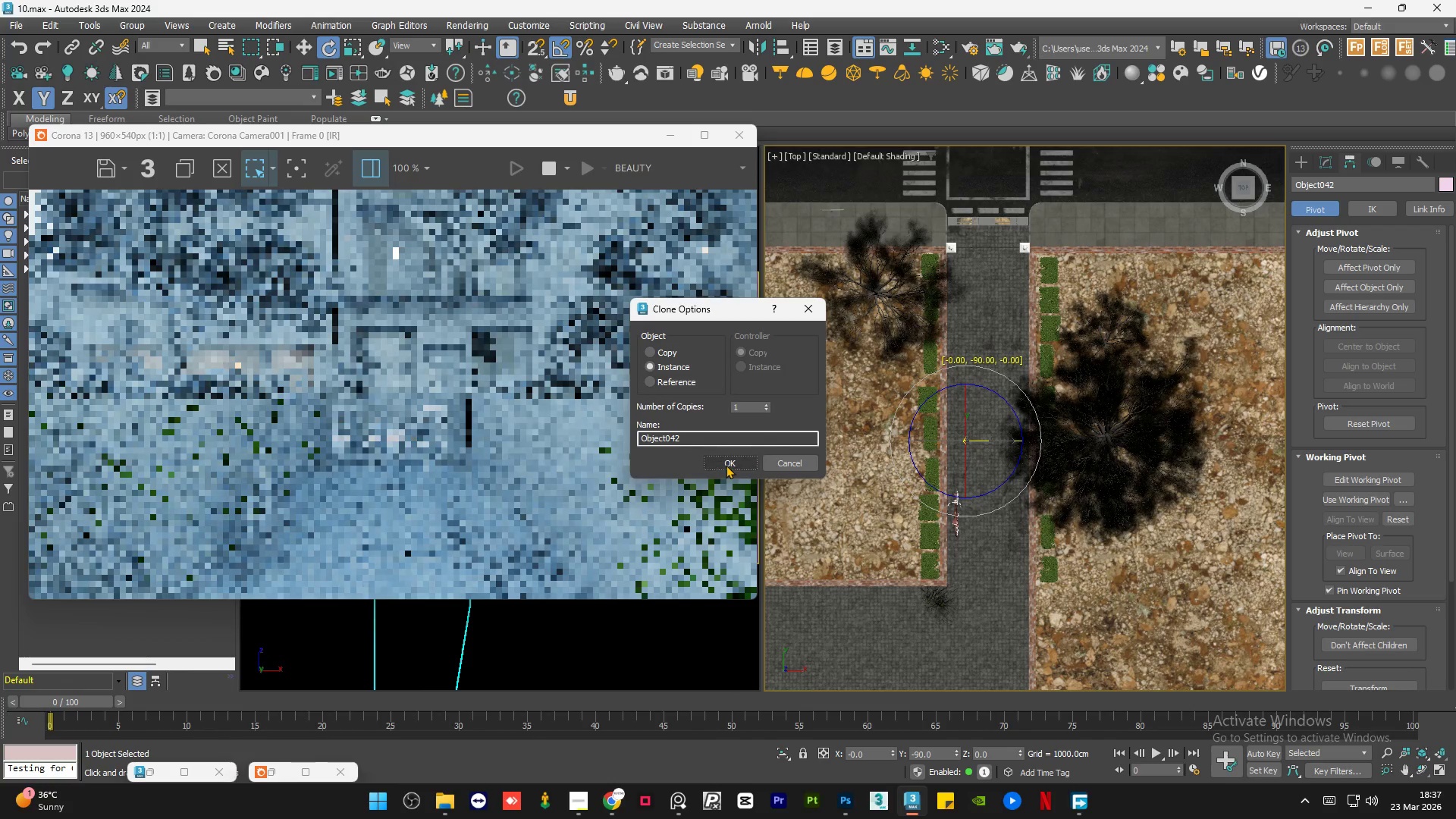 
left_click([728, 463])
 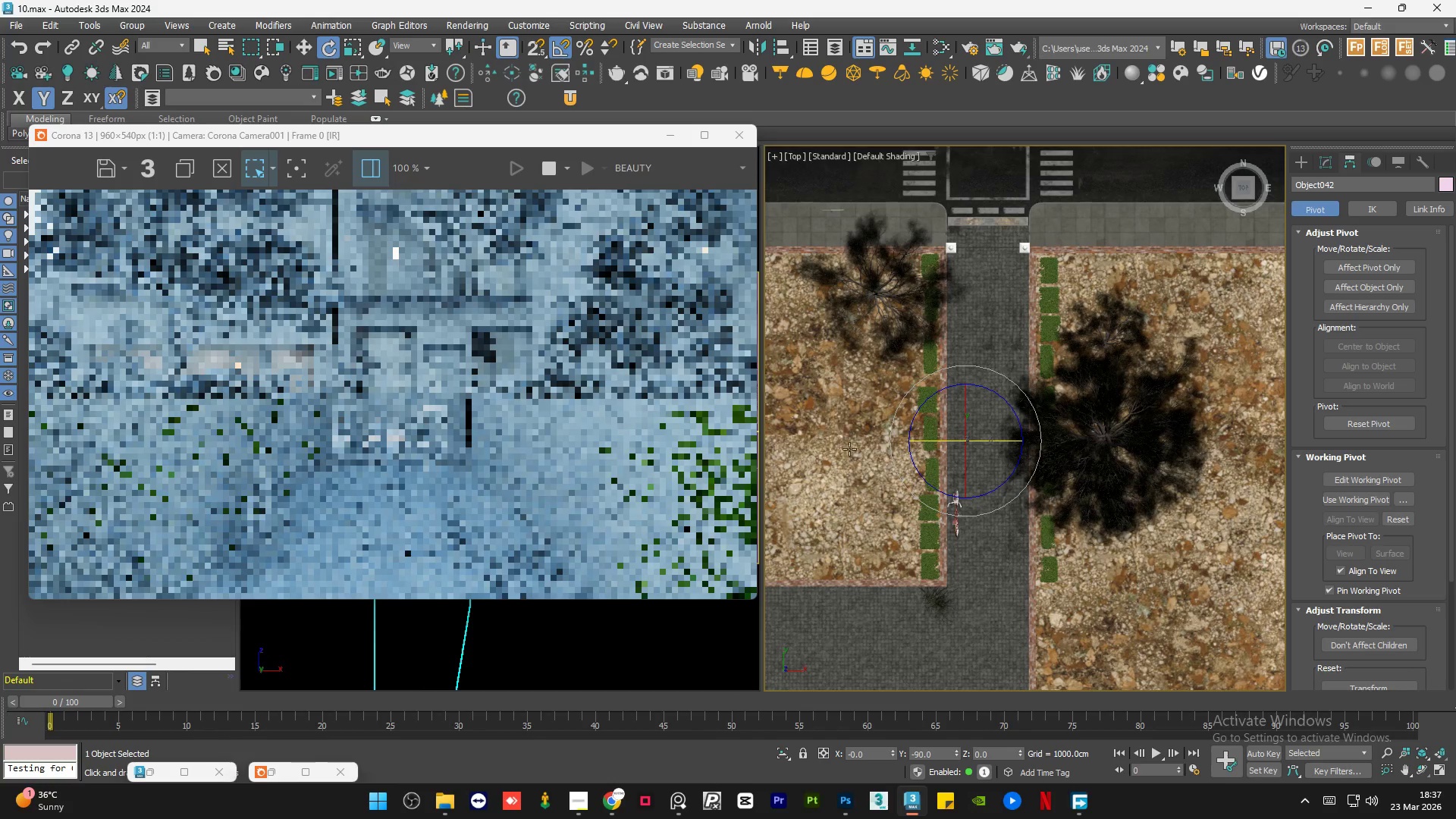 
scroll: coordinate [854, 466], scroll_direction: down, amount: 1.0
 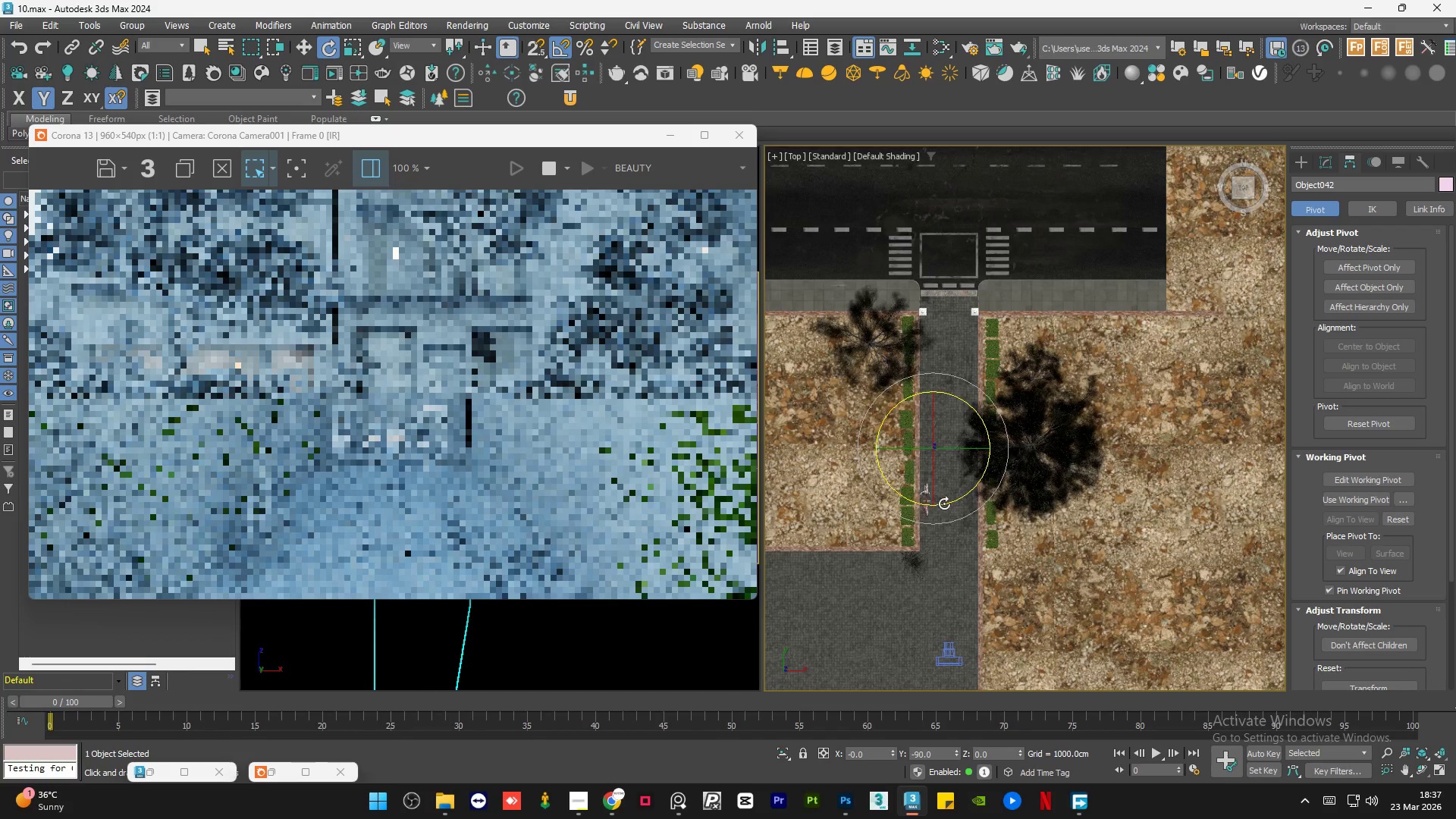 
key(W)
 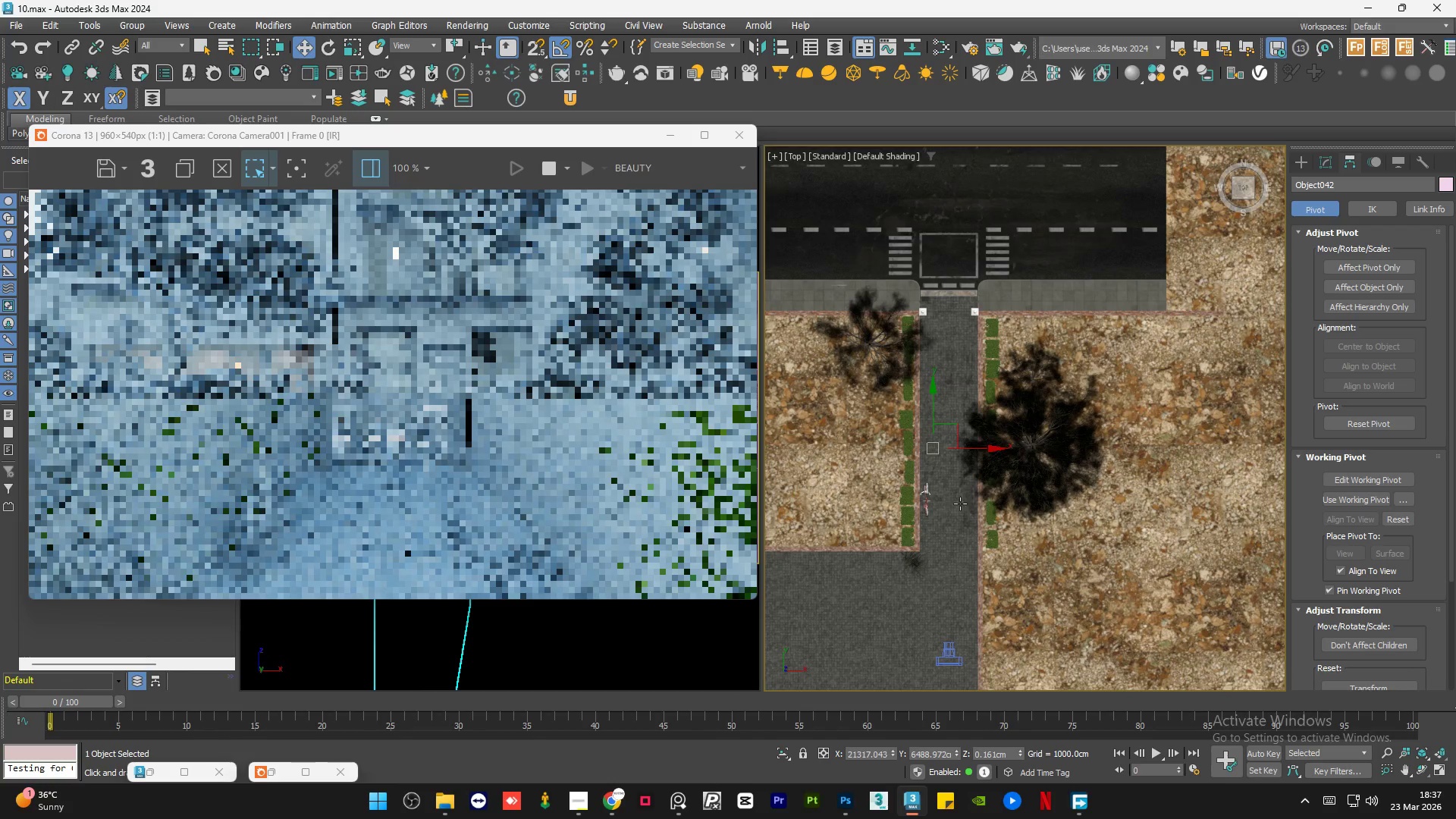 
hold_key(key=AltLeft, duration=1.5)
 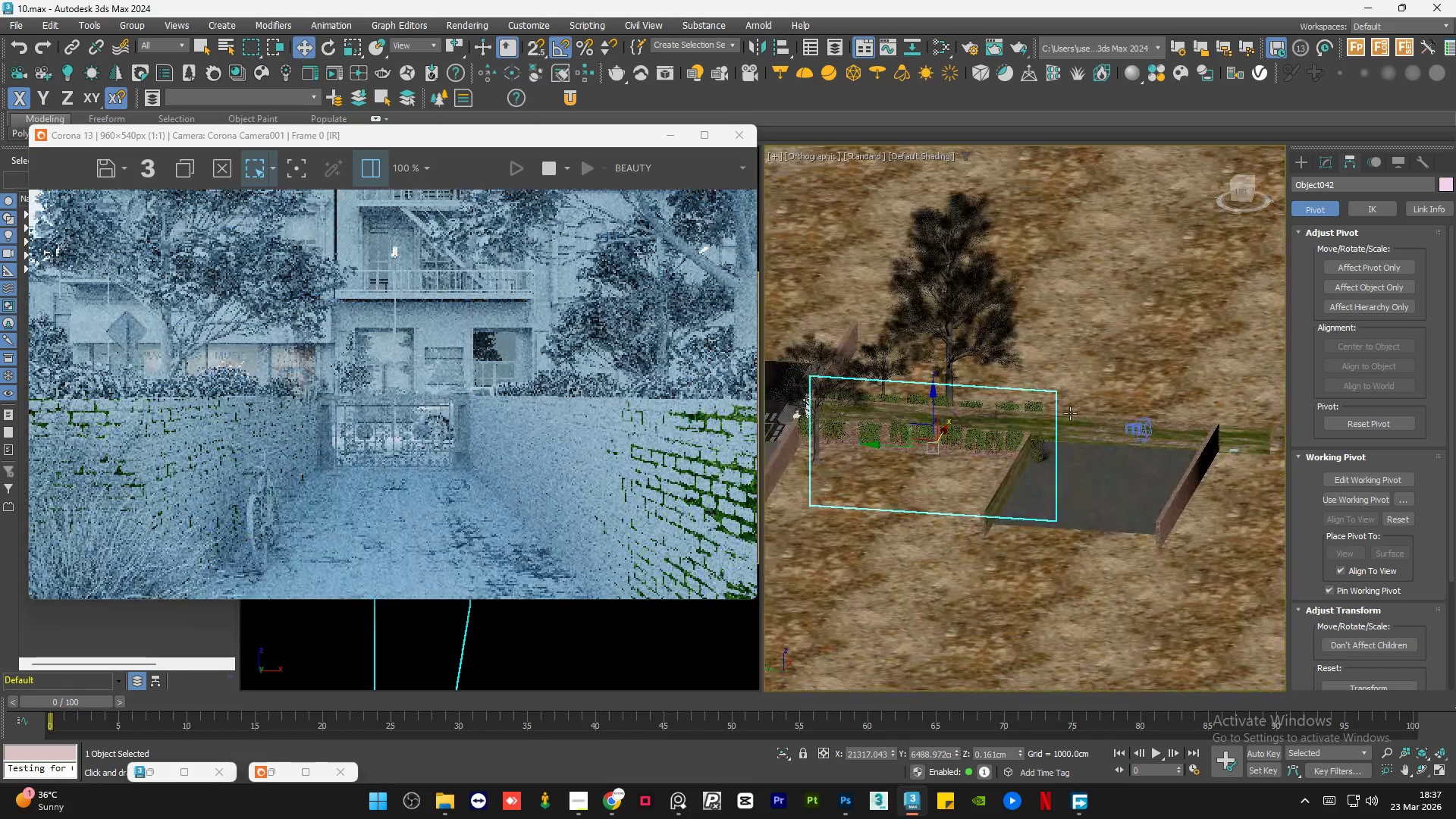 
hold_key(key=AltLeft, duration=0.34)
 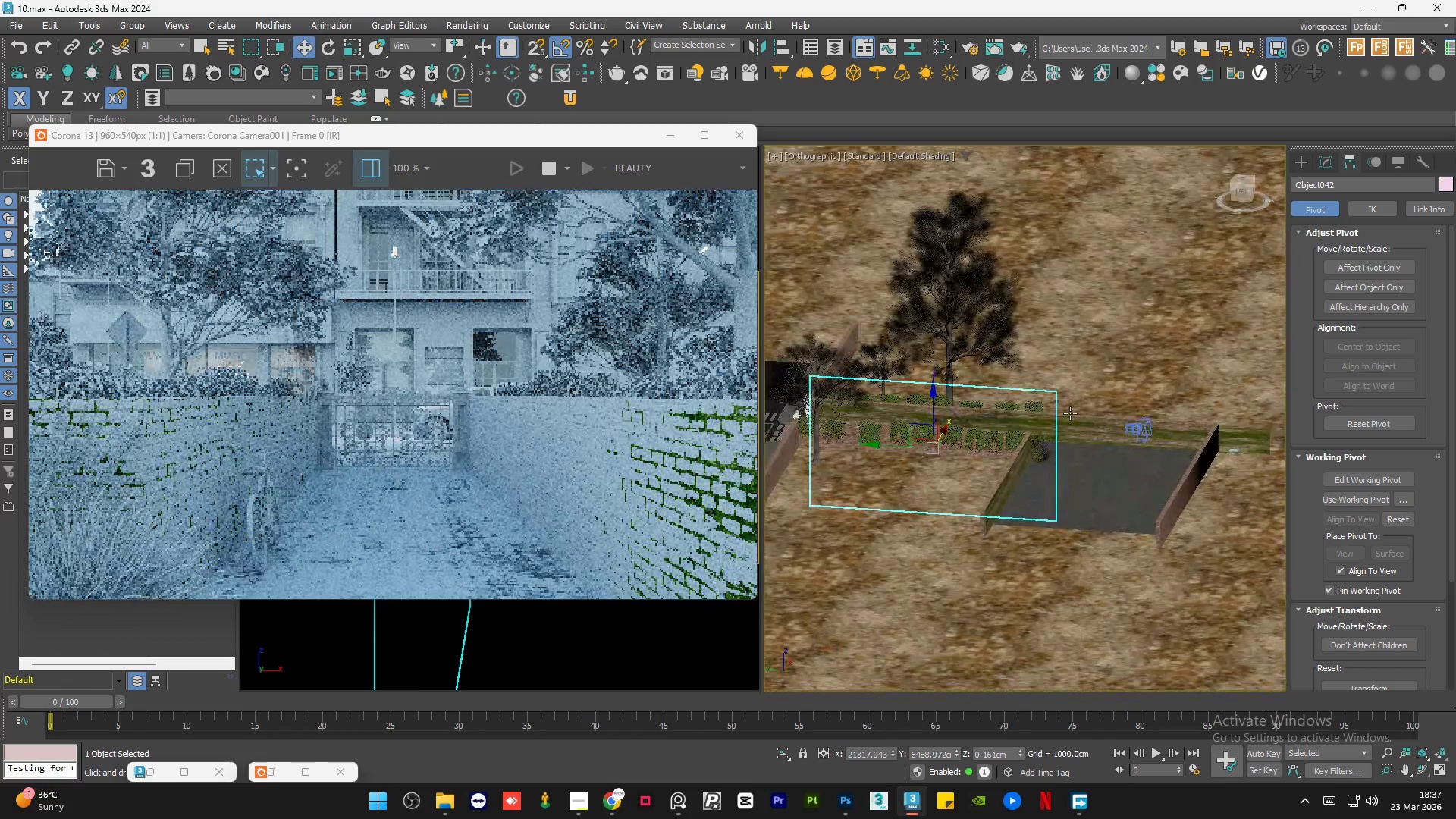 
hold_key(key=ControlLeft, duration=1.06)
left_click([1073, 427])
 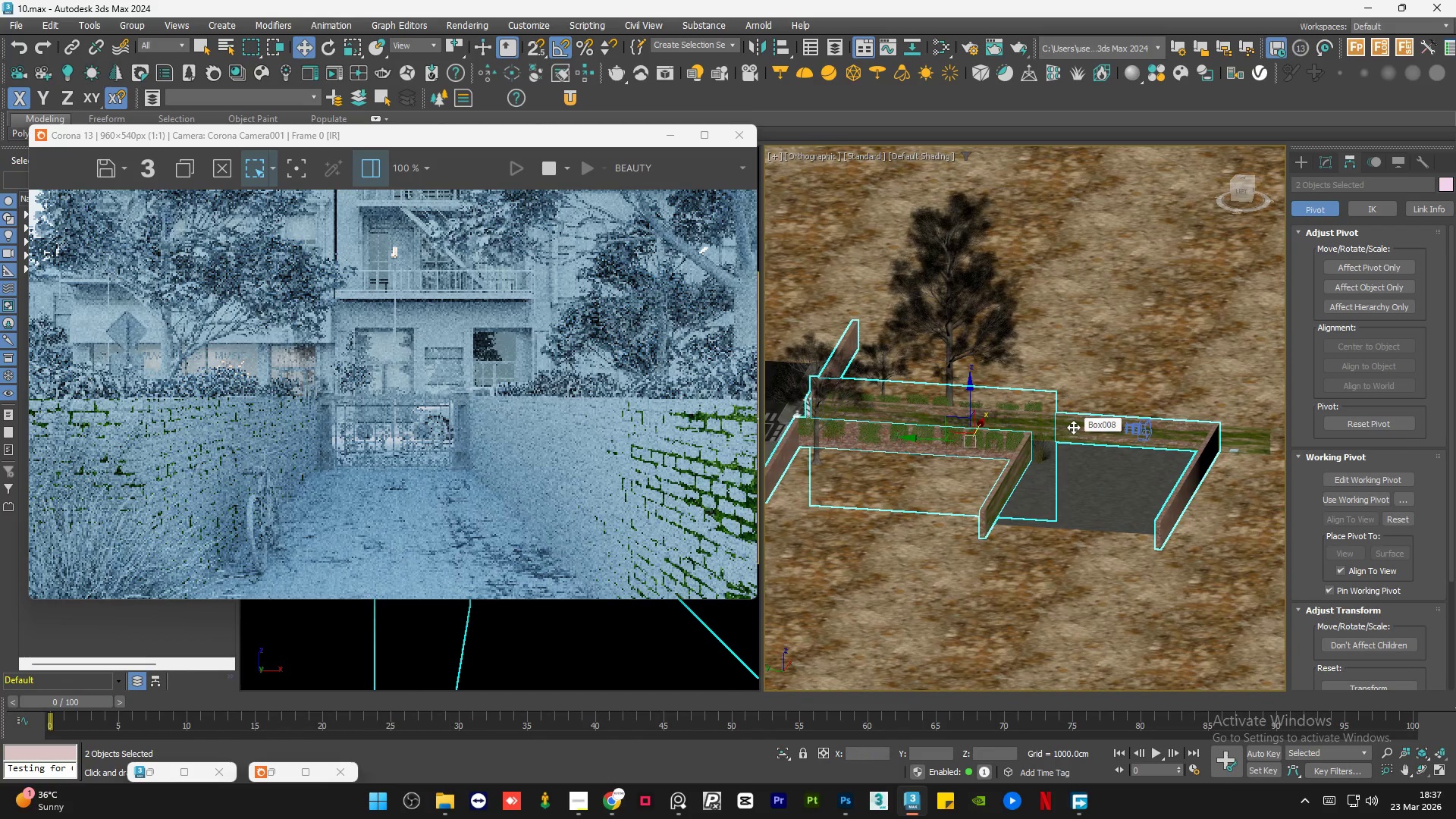 
key(Alt+Q)
 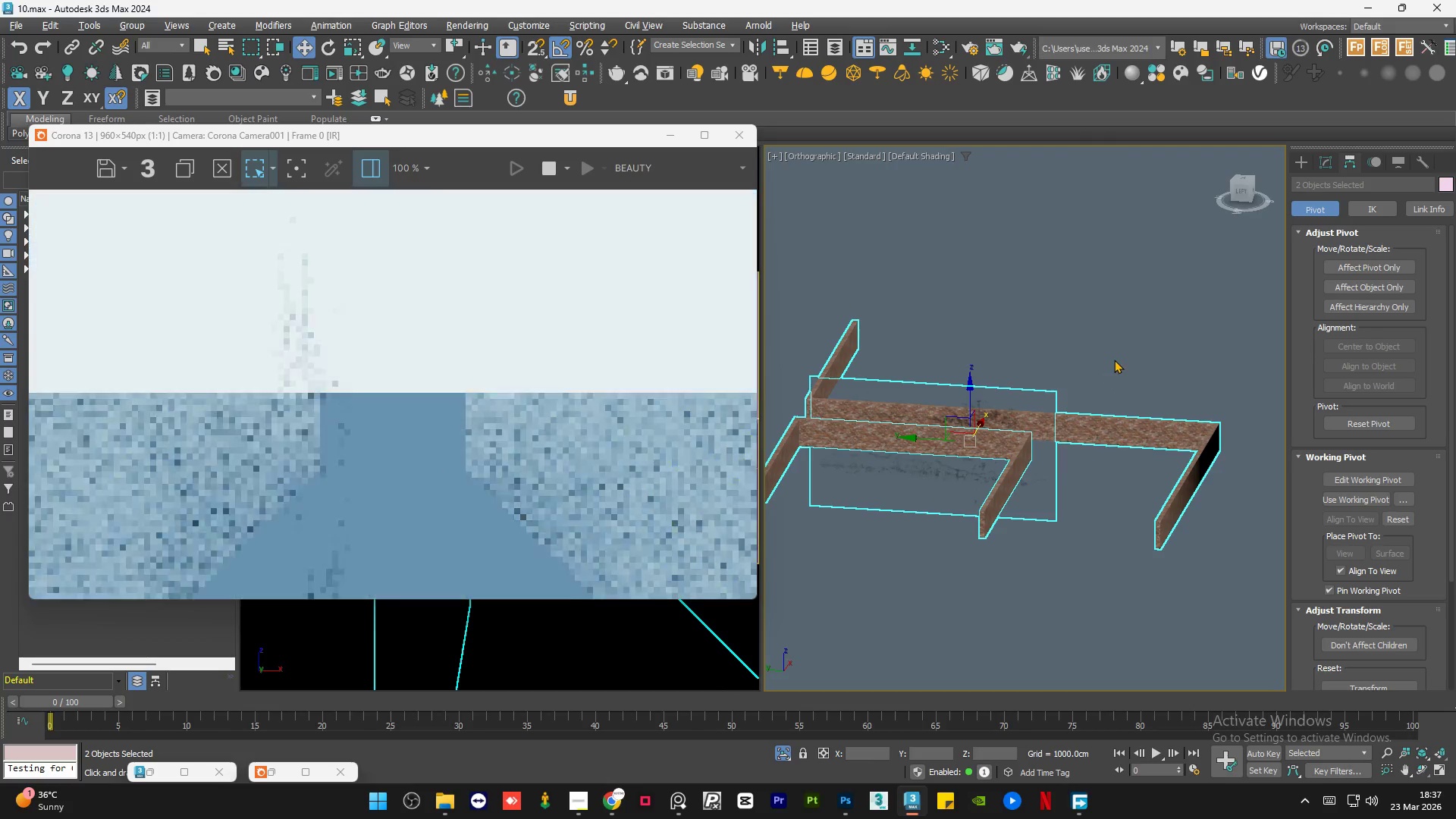 
left_click([1114, 359])
 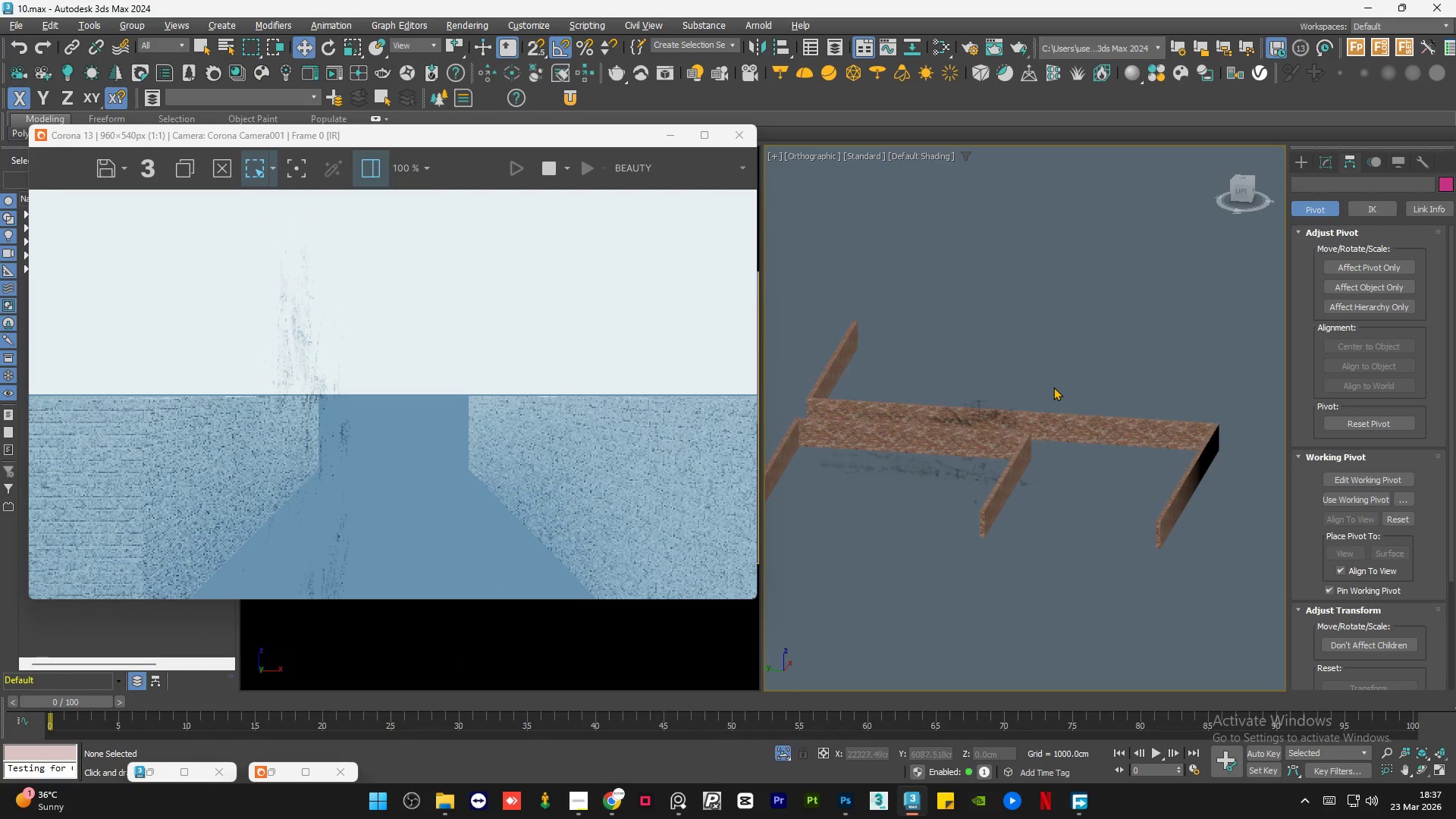 
left_click([1048, 392])
 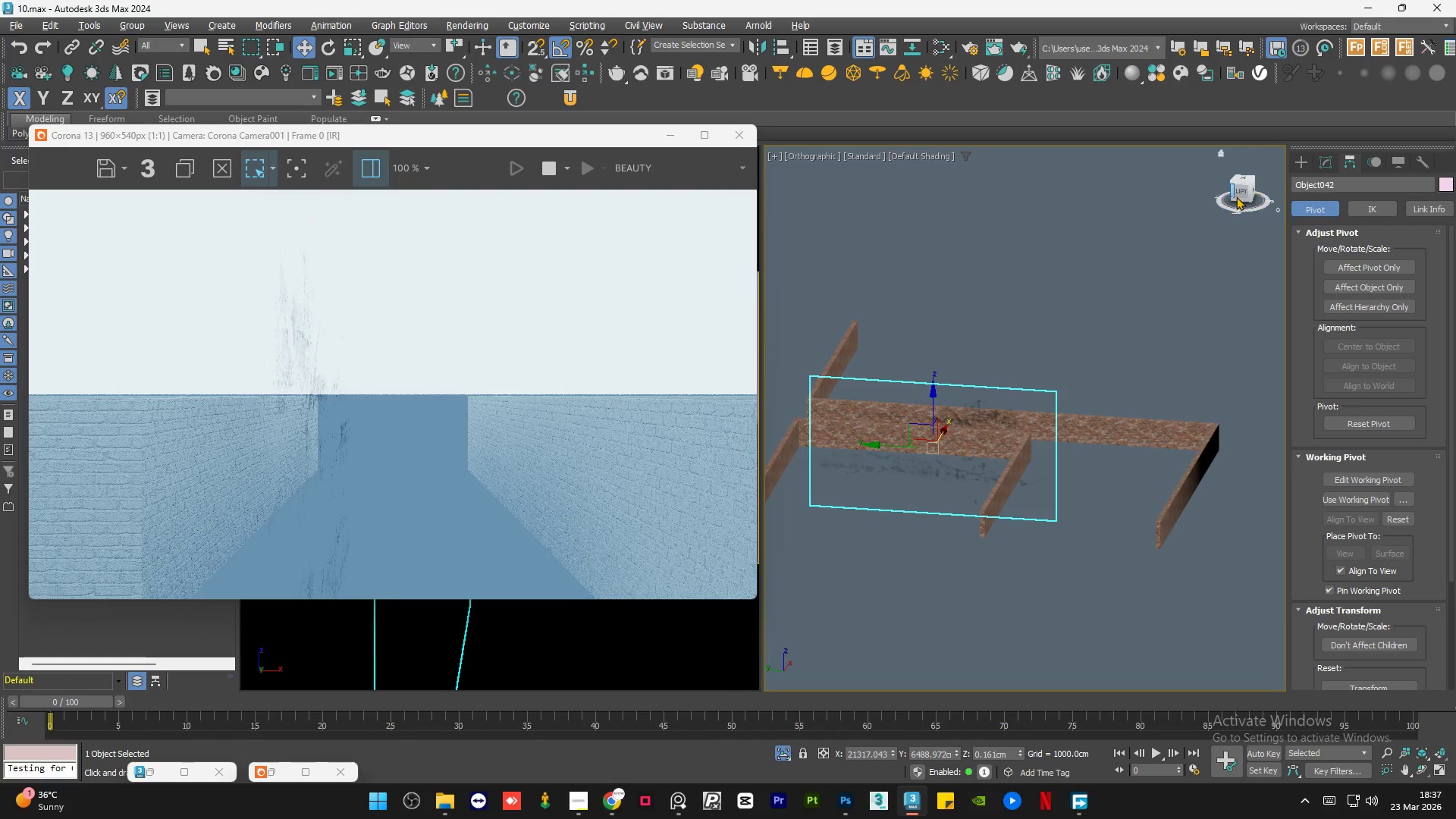 
left_click([1238, 195])
 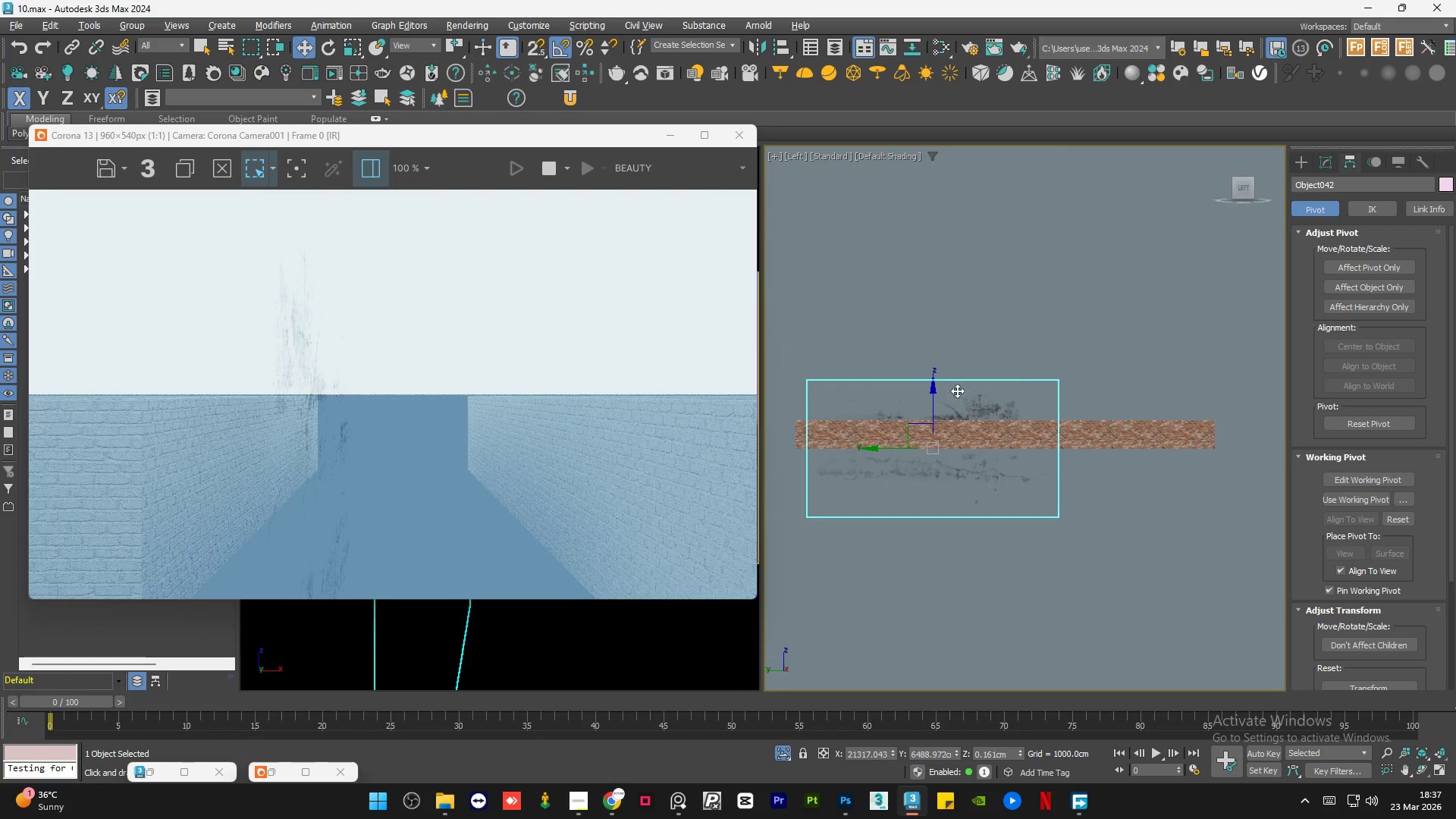 
scroll: coordinate [933, 401], scroll_direction: up, amount: 2.0
 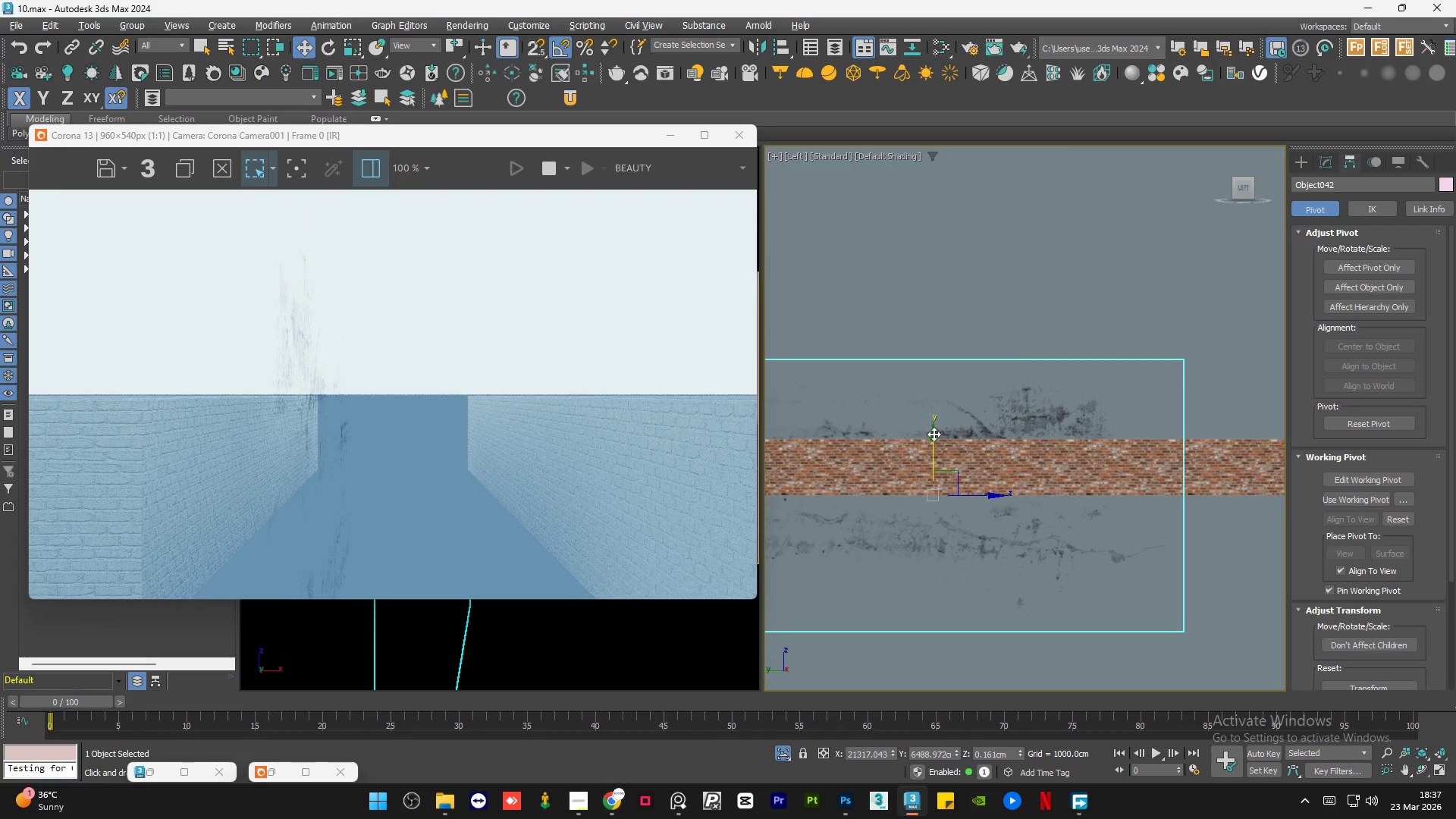 
left_click_drag(start_coordinate=[934, 434], to_coordinate=[951, 495])
 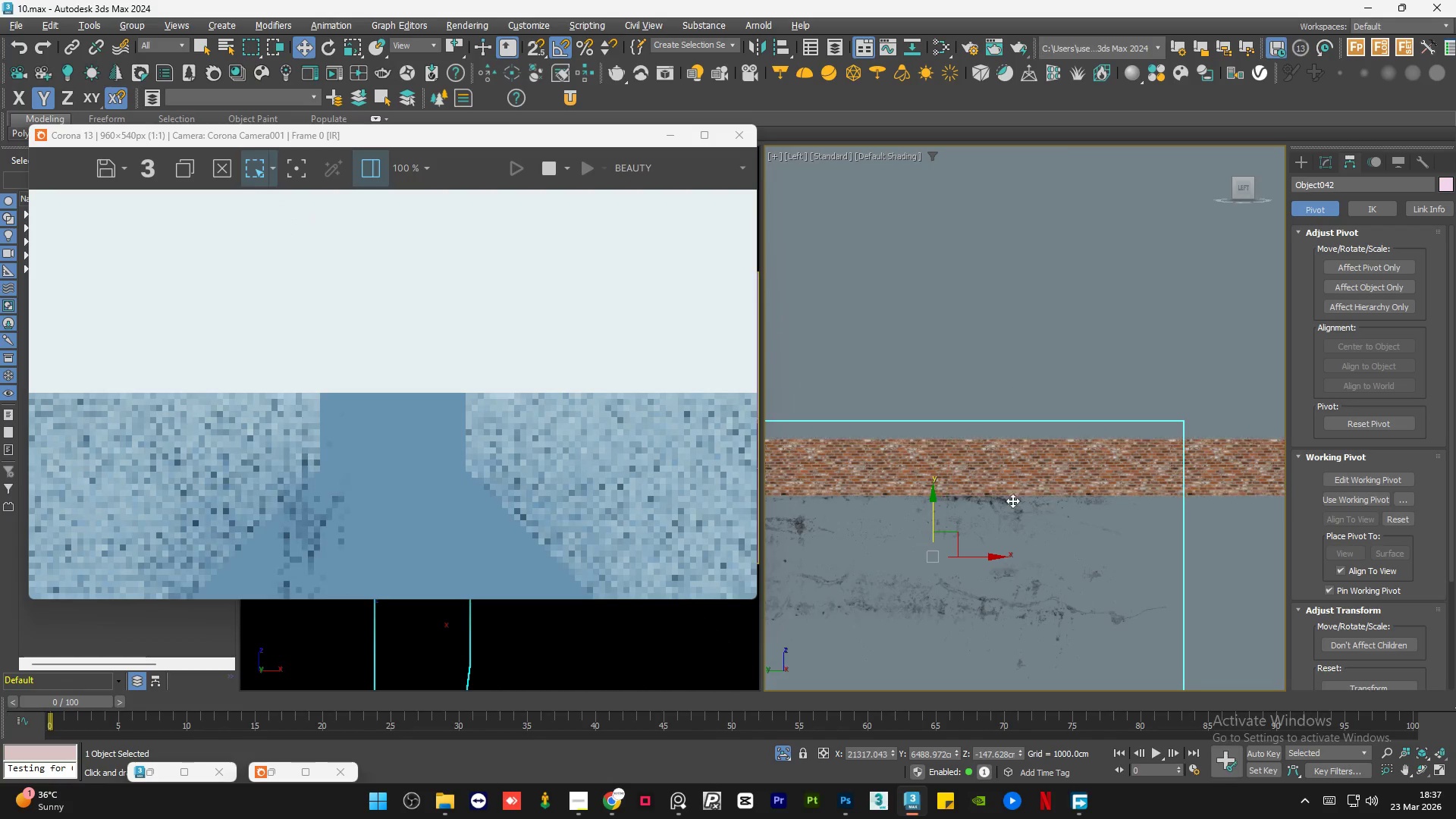 
hold_key(key=AltLeft, duration=1.5)
 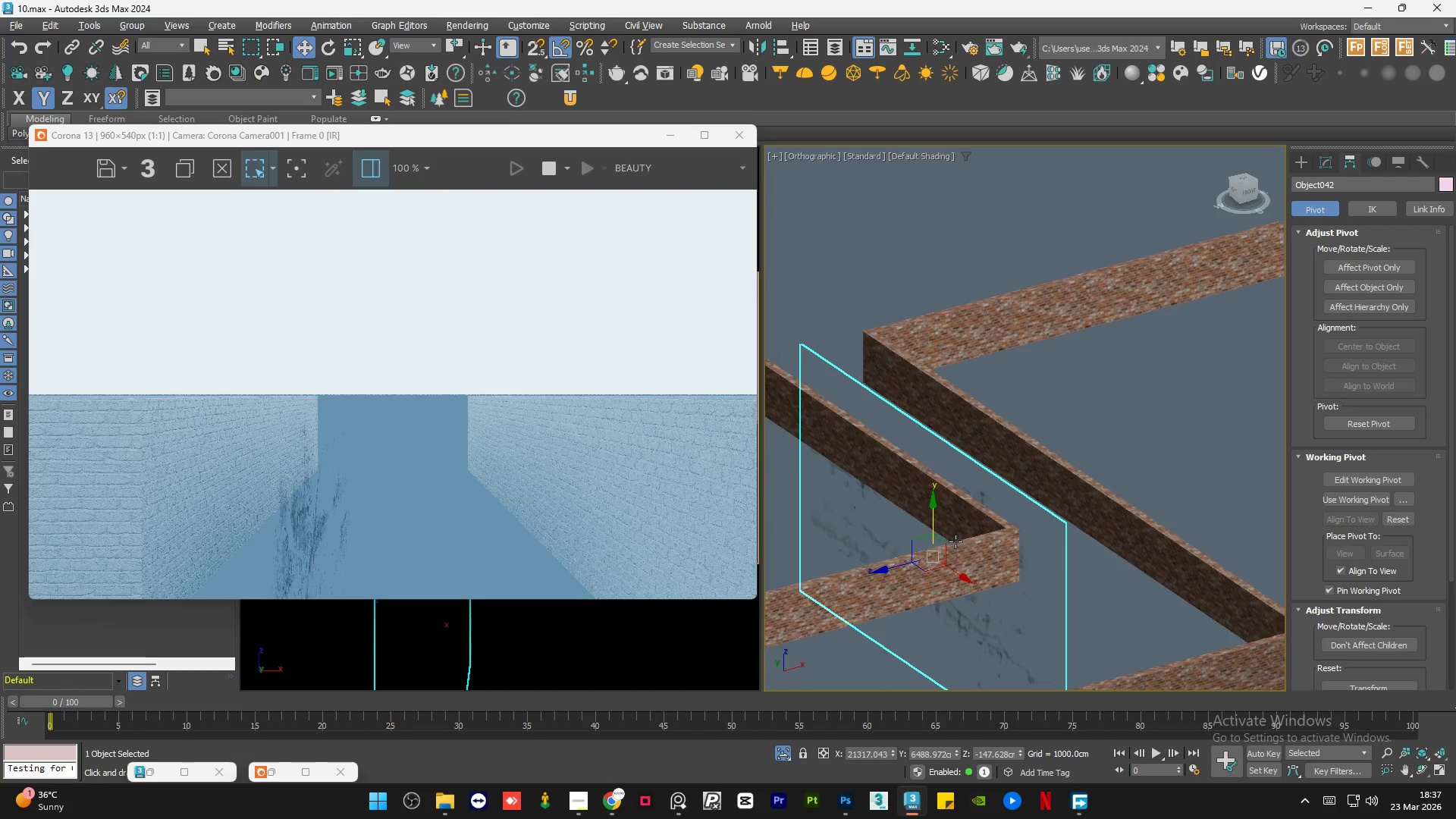 
hold_key(key=AltLeft, duration=0.52)
 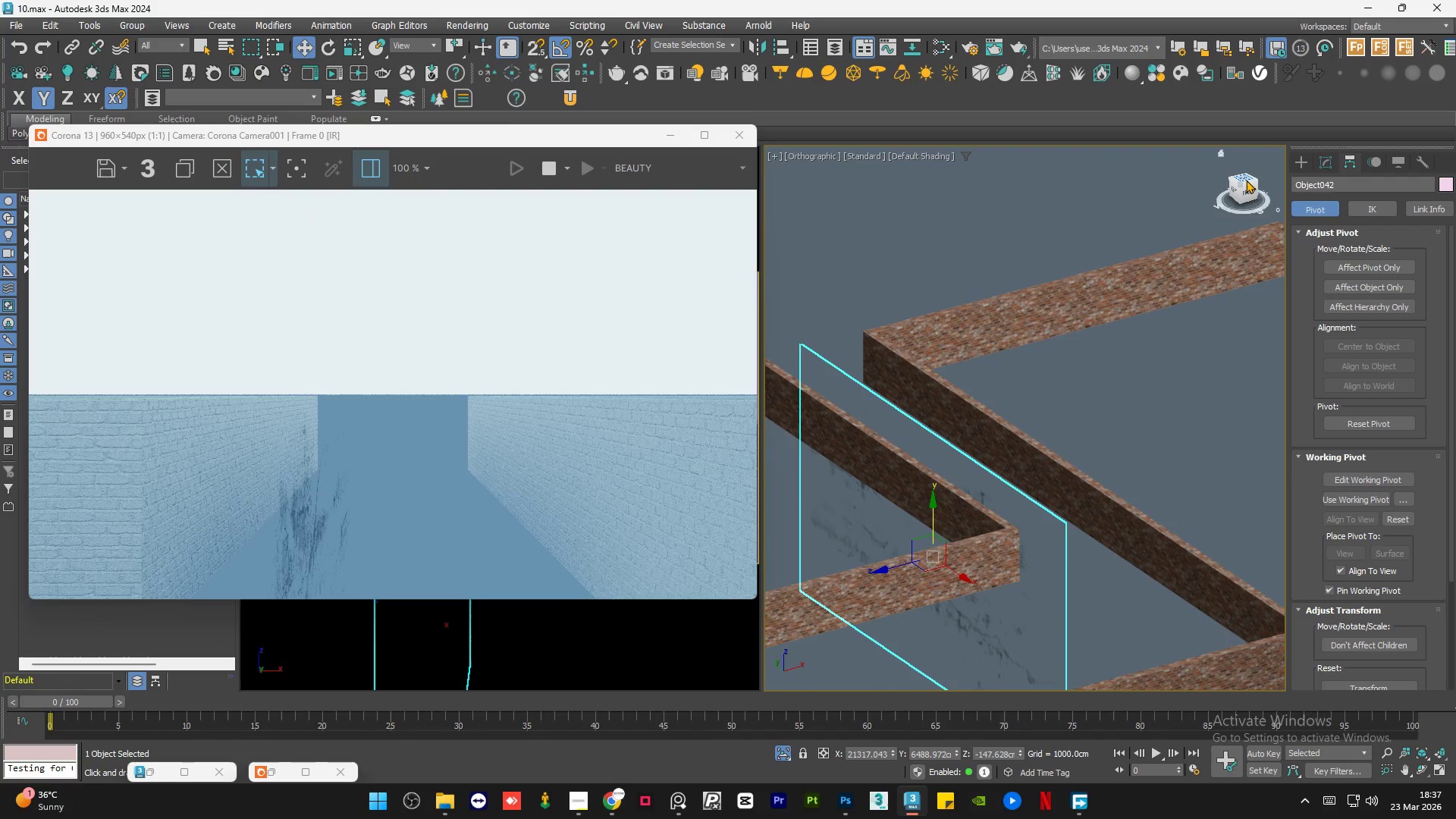 
left_click([1246, 180])
 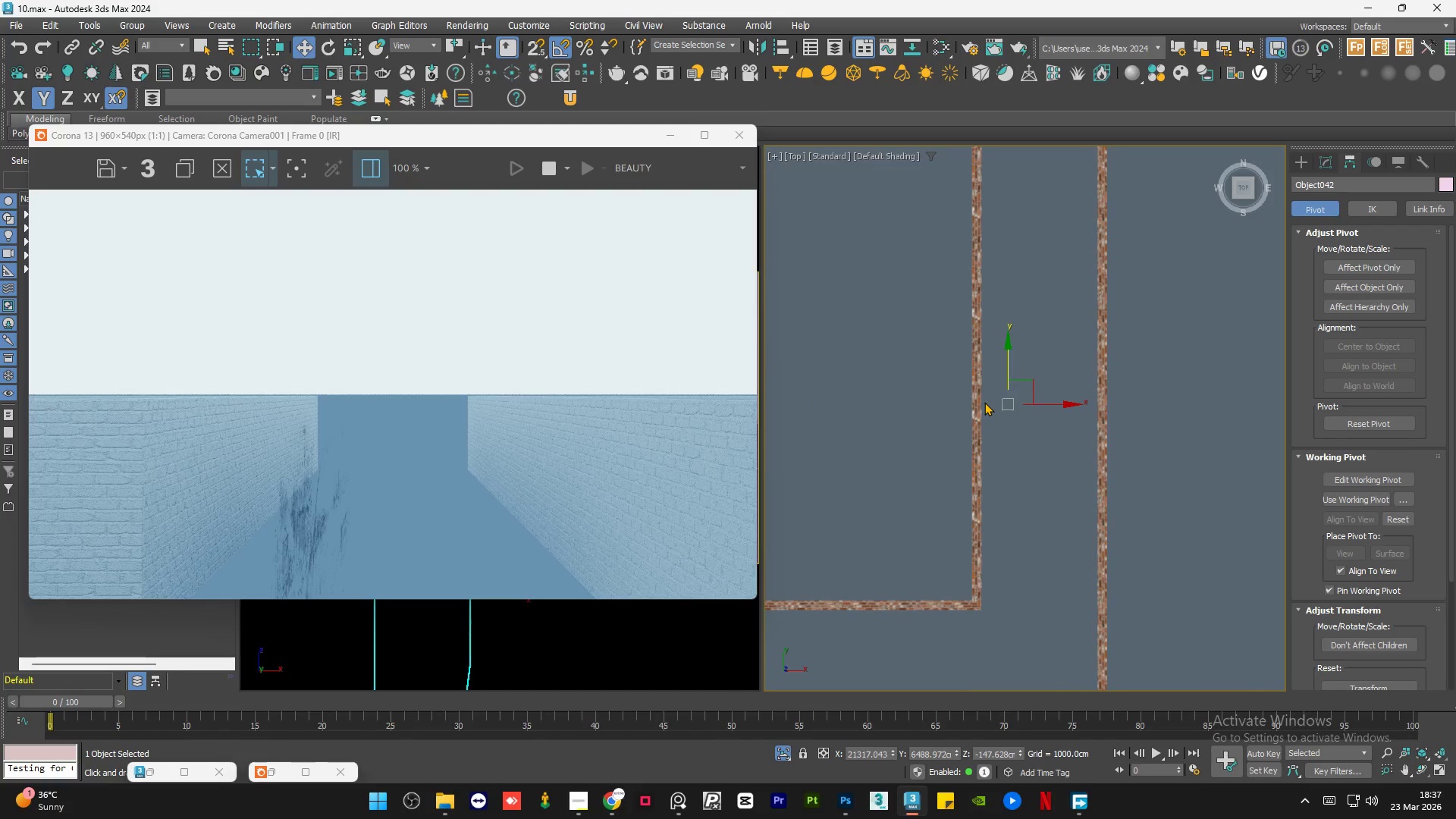 
key(F4)
 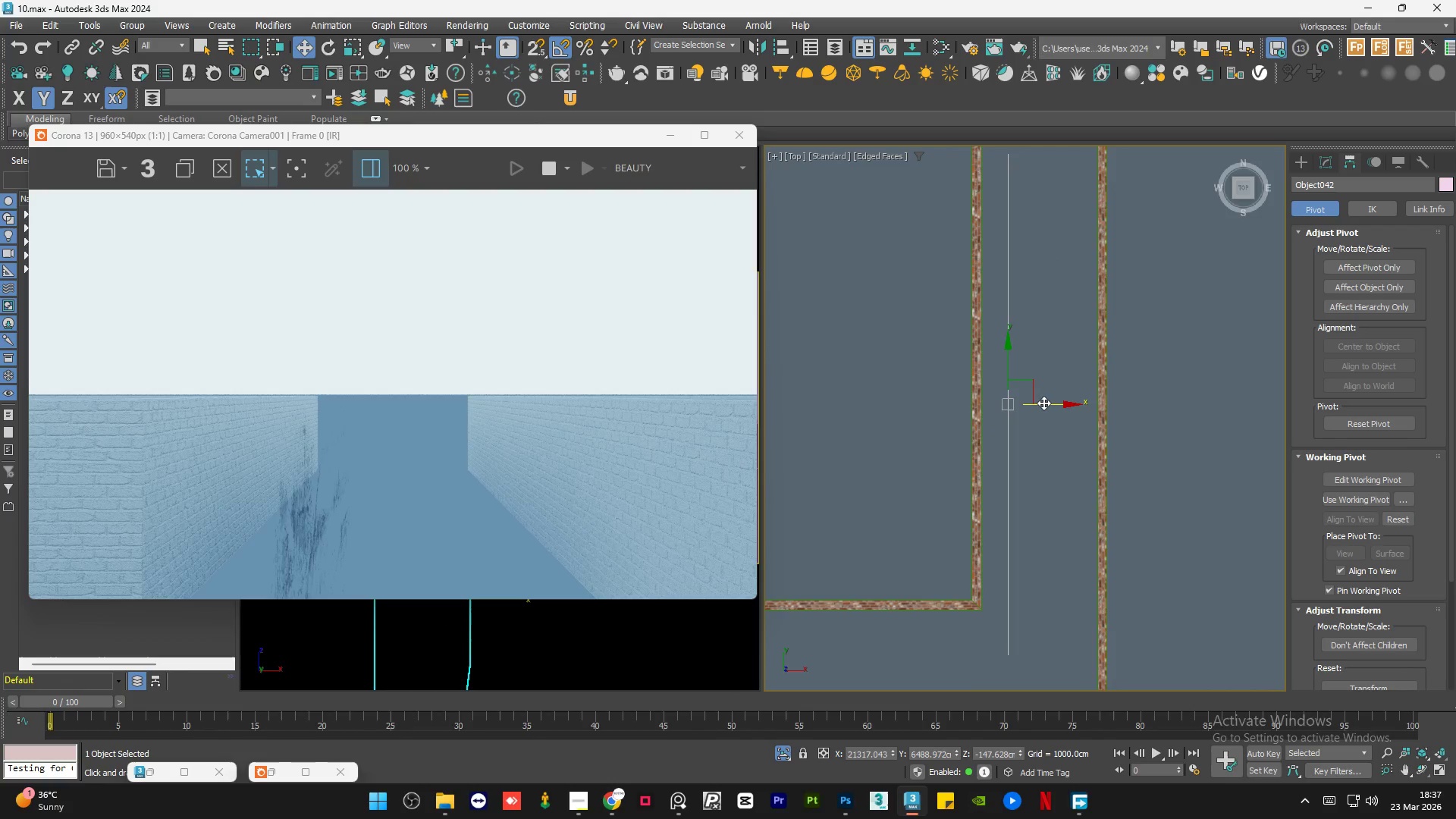 
left_click_drag(start_coordinate=[1043, 404], to_coordinate=[1131, 410])
 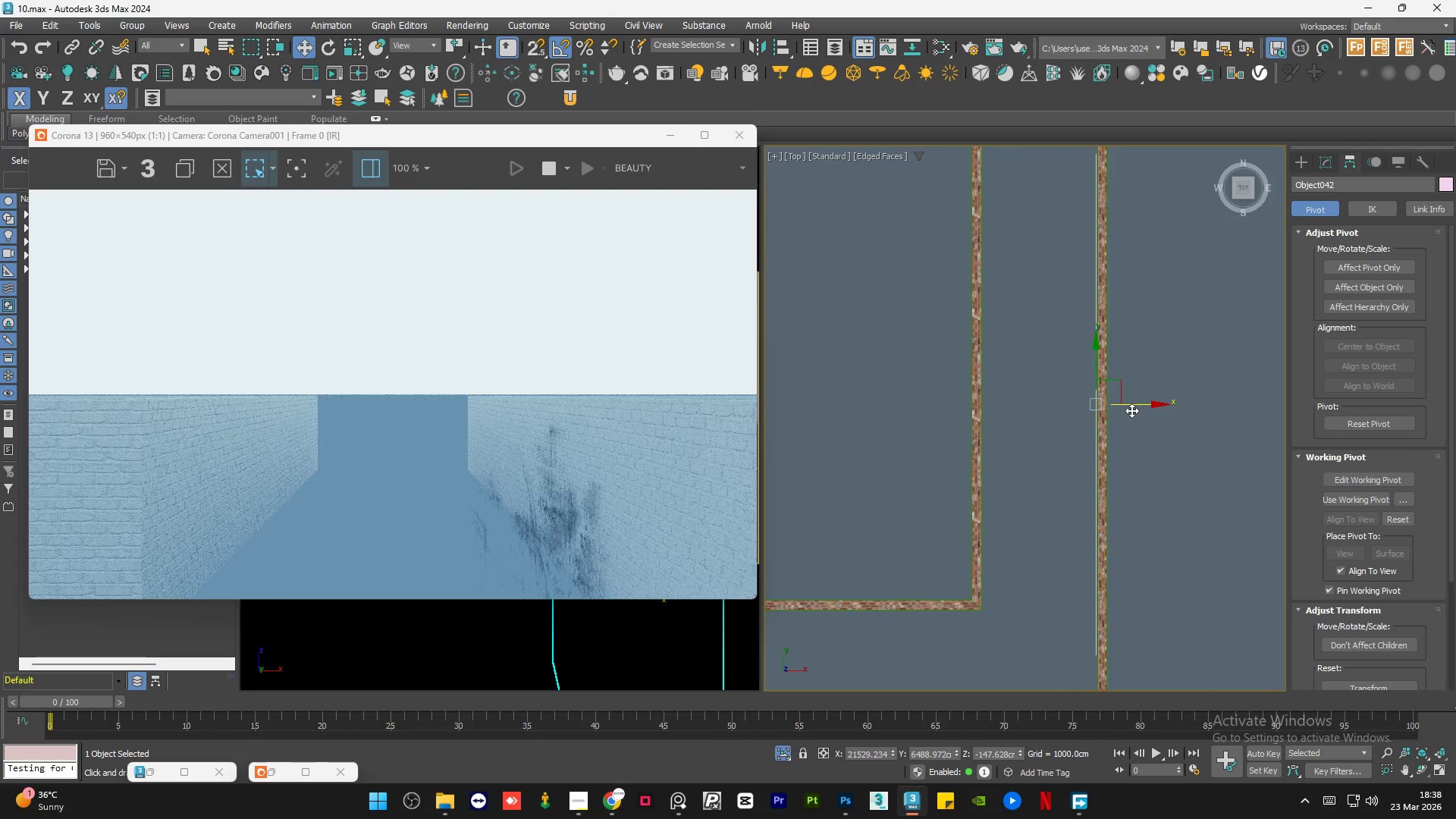 
left_click_drag(start_coordinate=[1135, 406], to_coordinate=[1021, 413])
 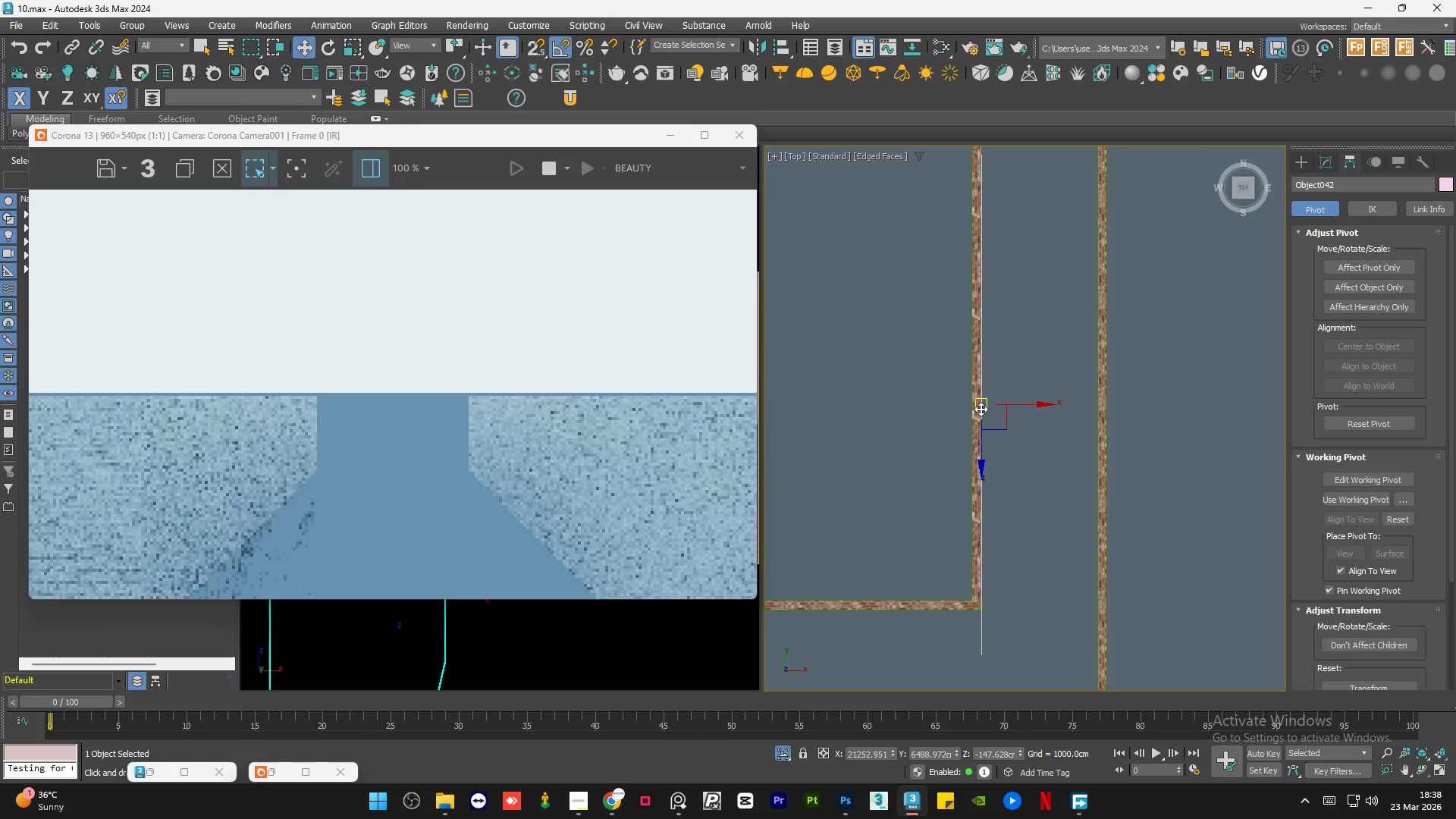 
scroll: coordinate [973, 348], scroll_direction: up, amount: 22.0
 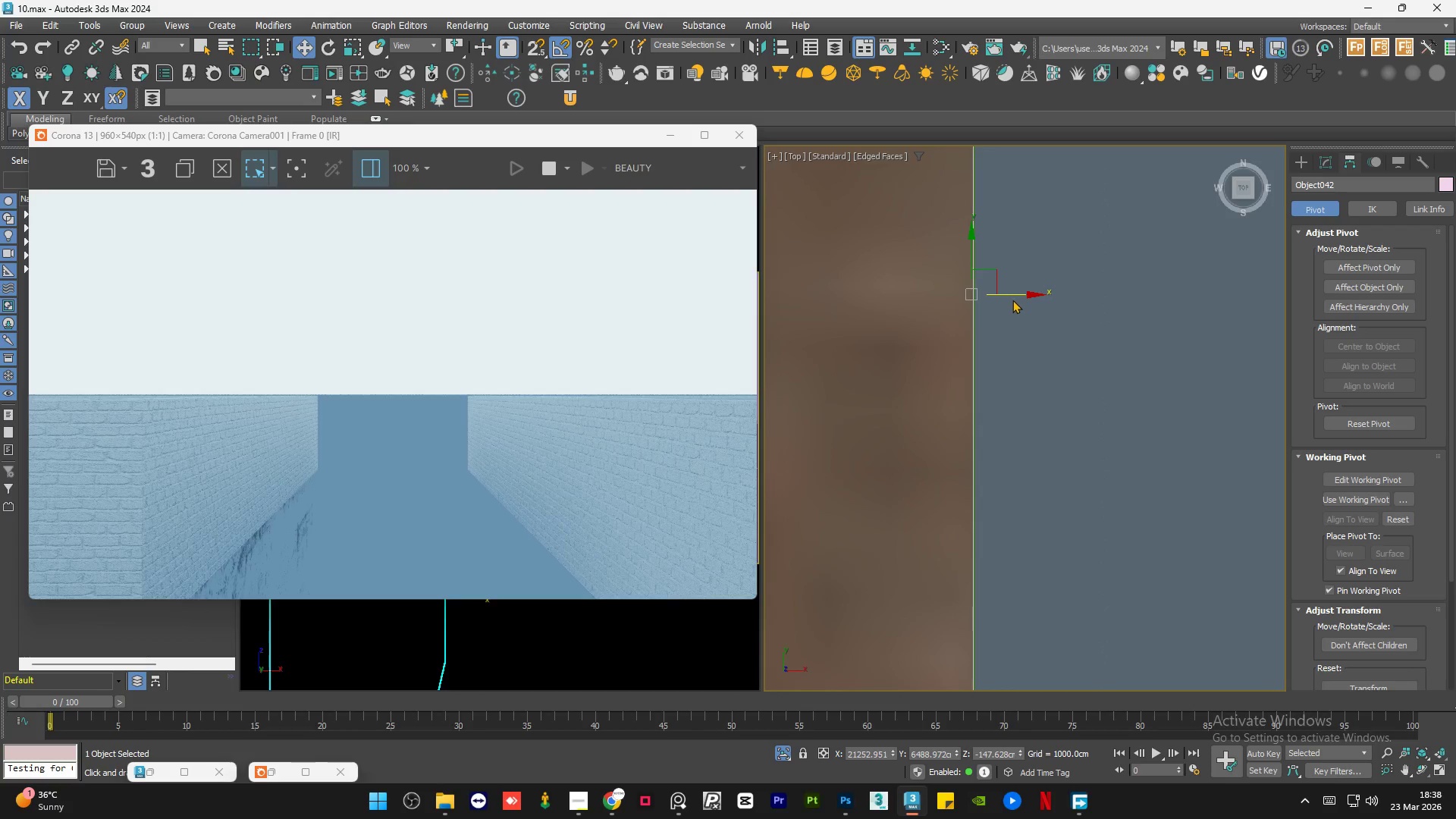 
left_click_drag(start_coordinate=[1015, 294], to_coordinate=[1040, 296])
 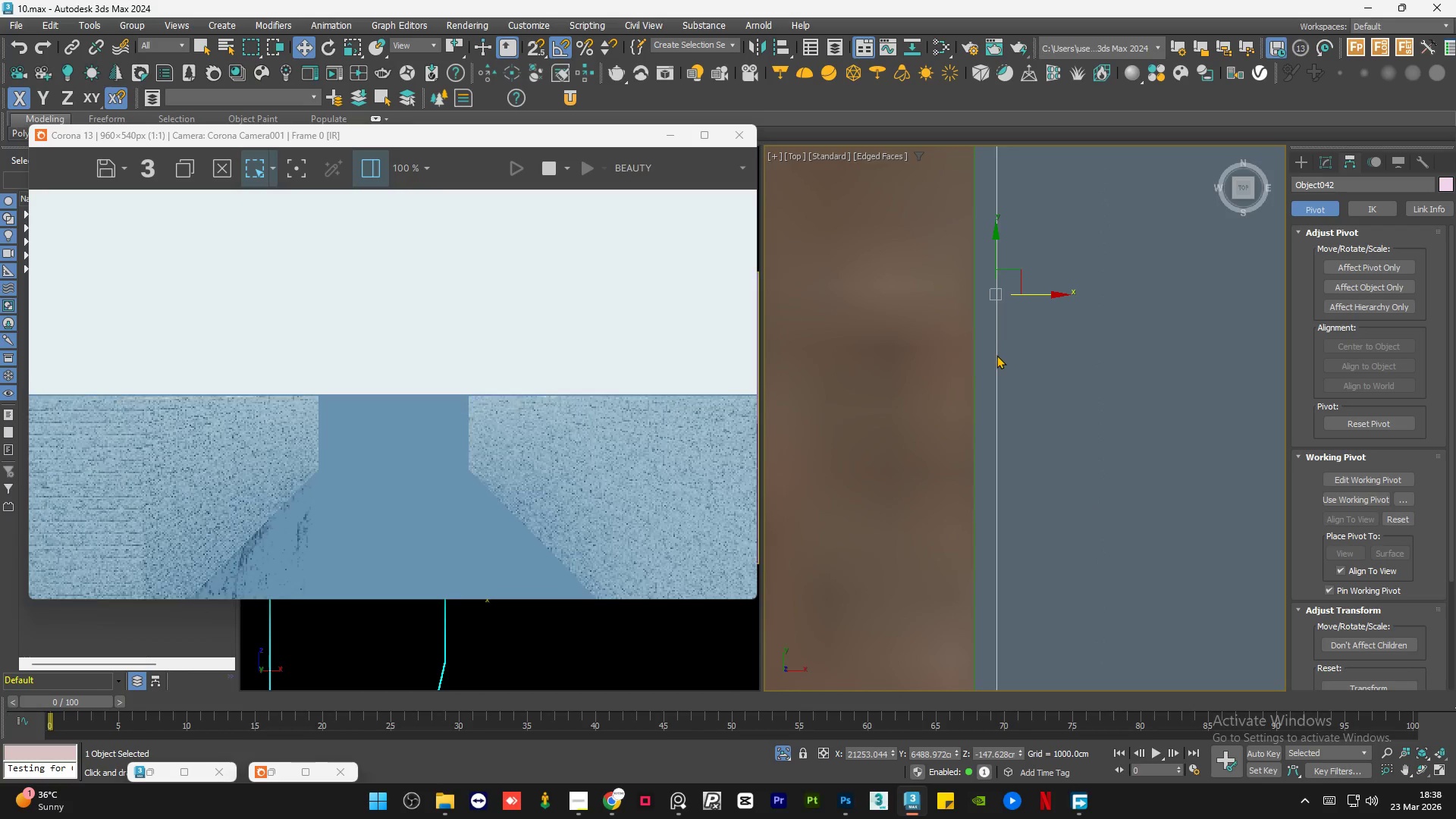 
left_click([996, 355])
 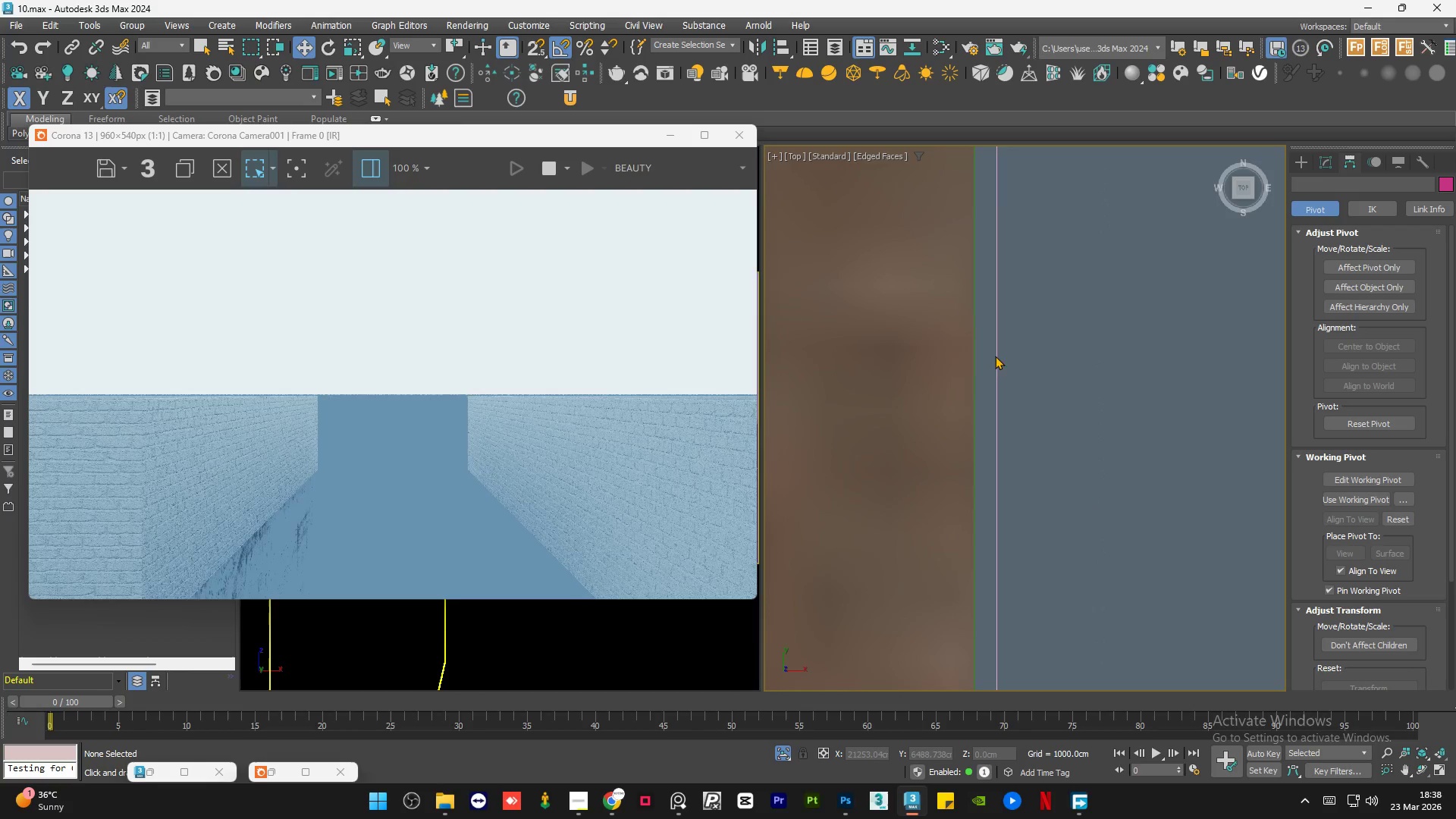 
left_click([997, 356])
 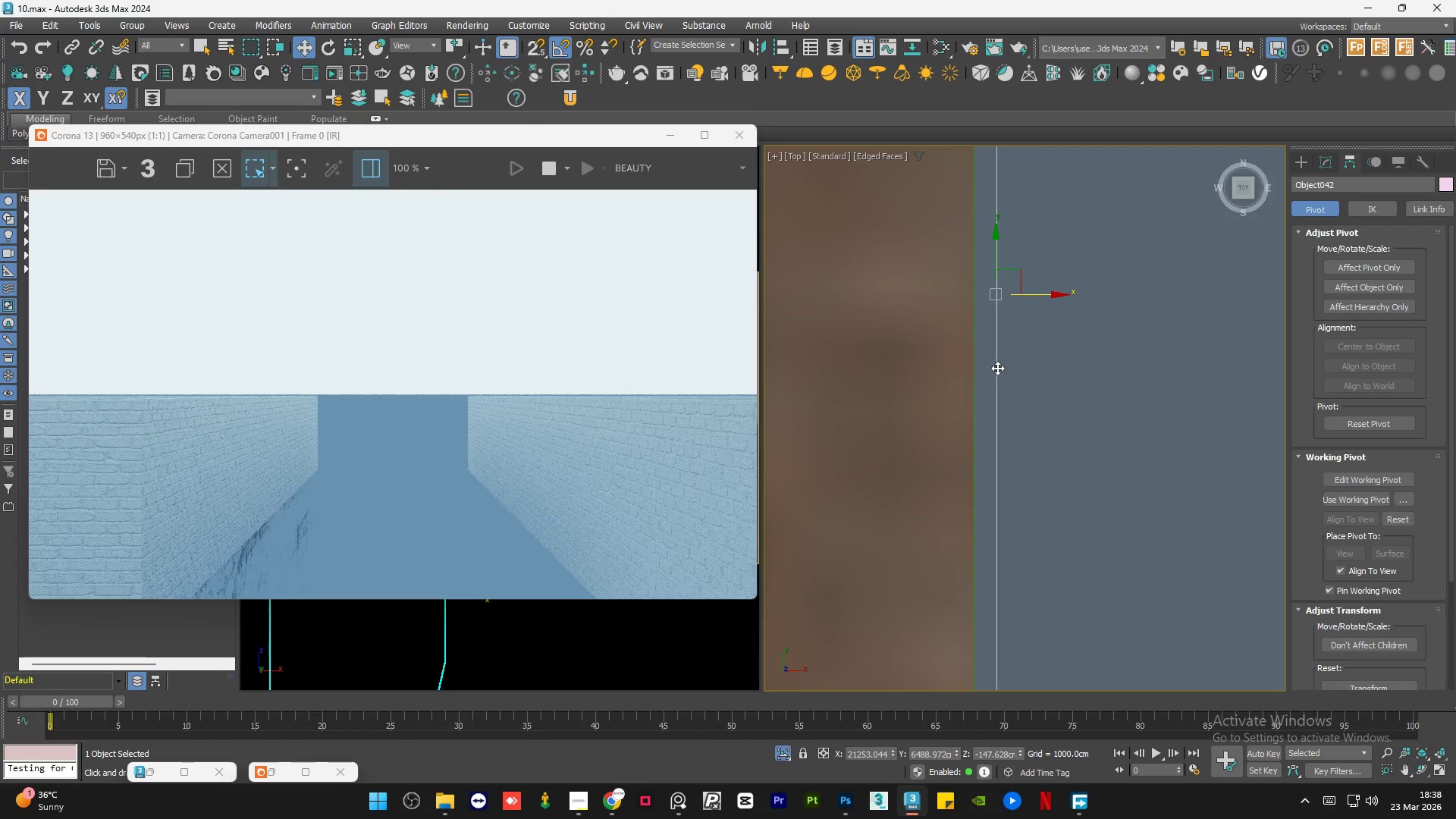 
left_click_drag(start_coordinate=[997, 368], to_coordinate=[1047, 373])
 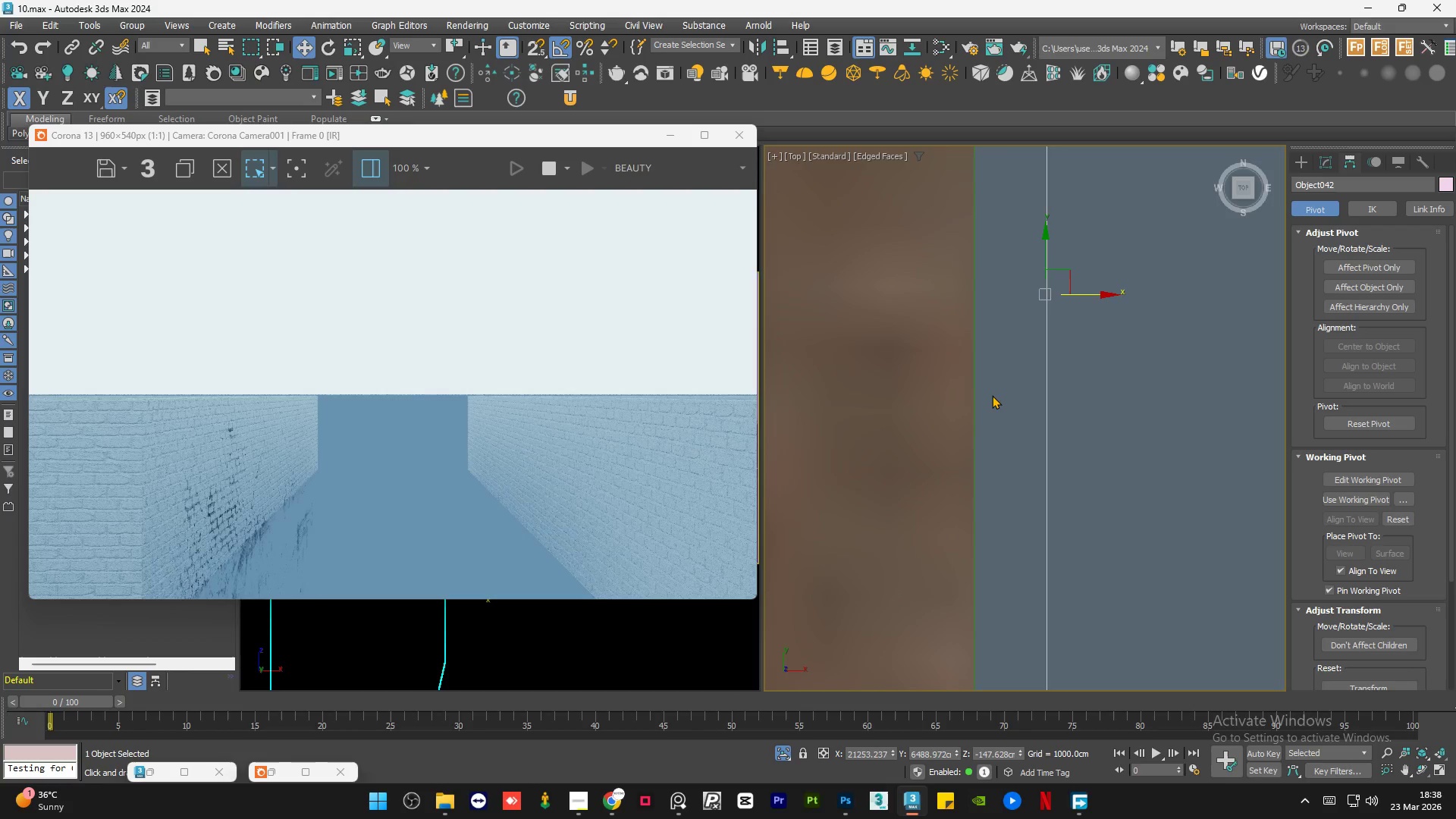 
wait(5.89)
 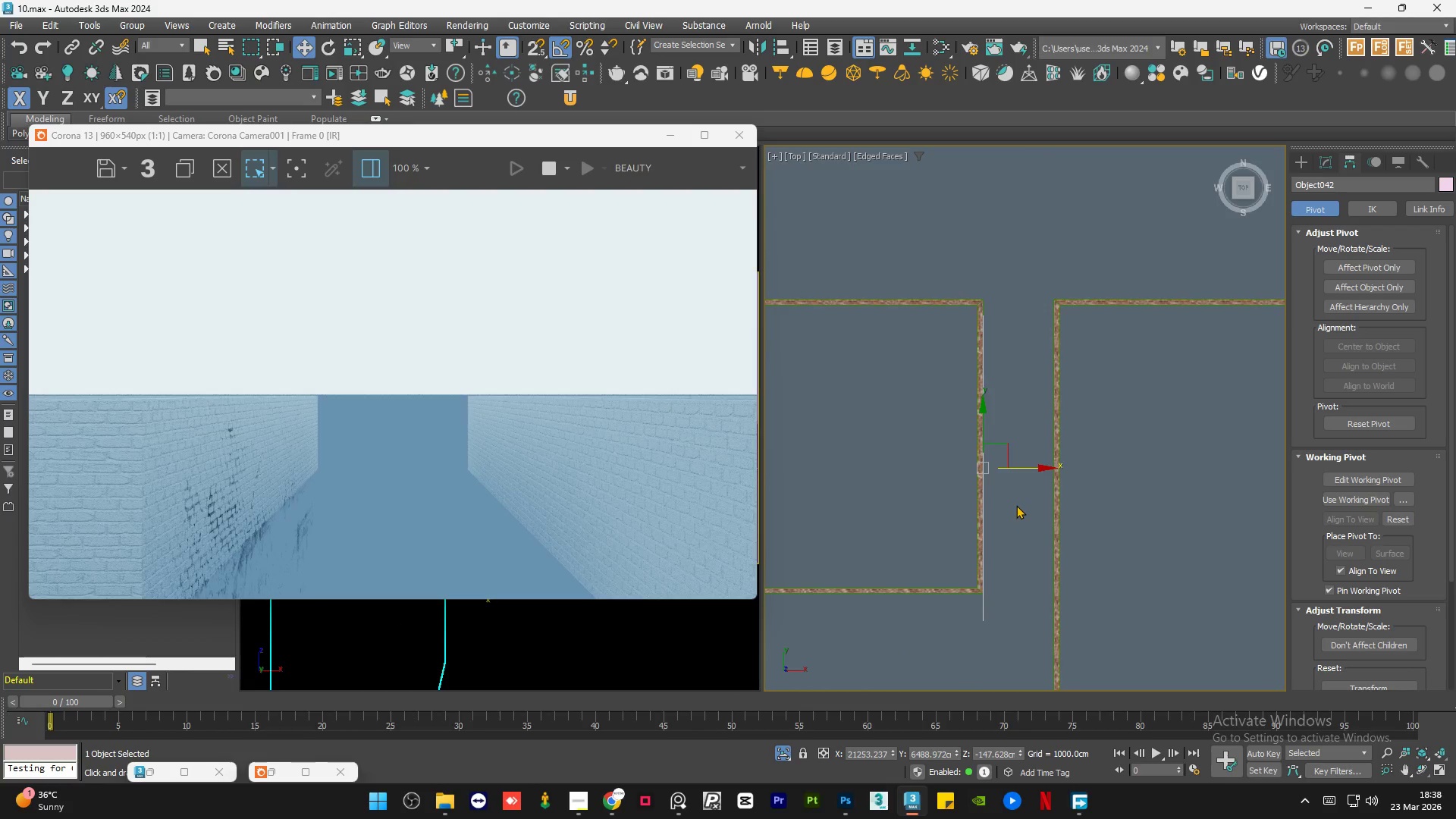 
hold_key(key=AltLeft, duration=1.05)
 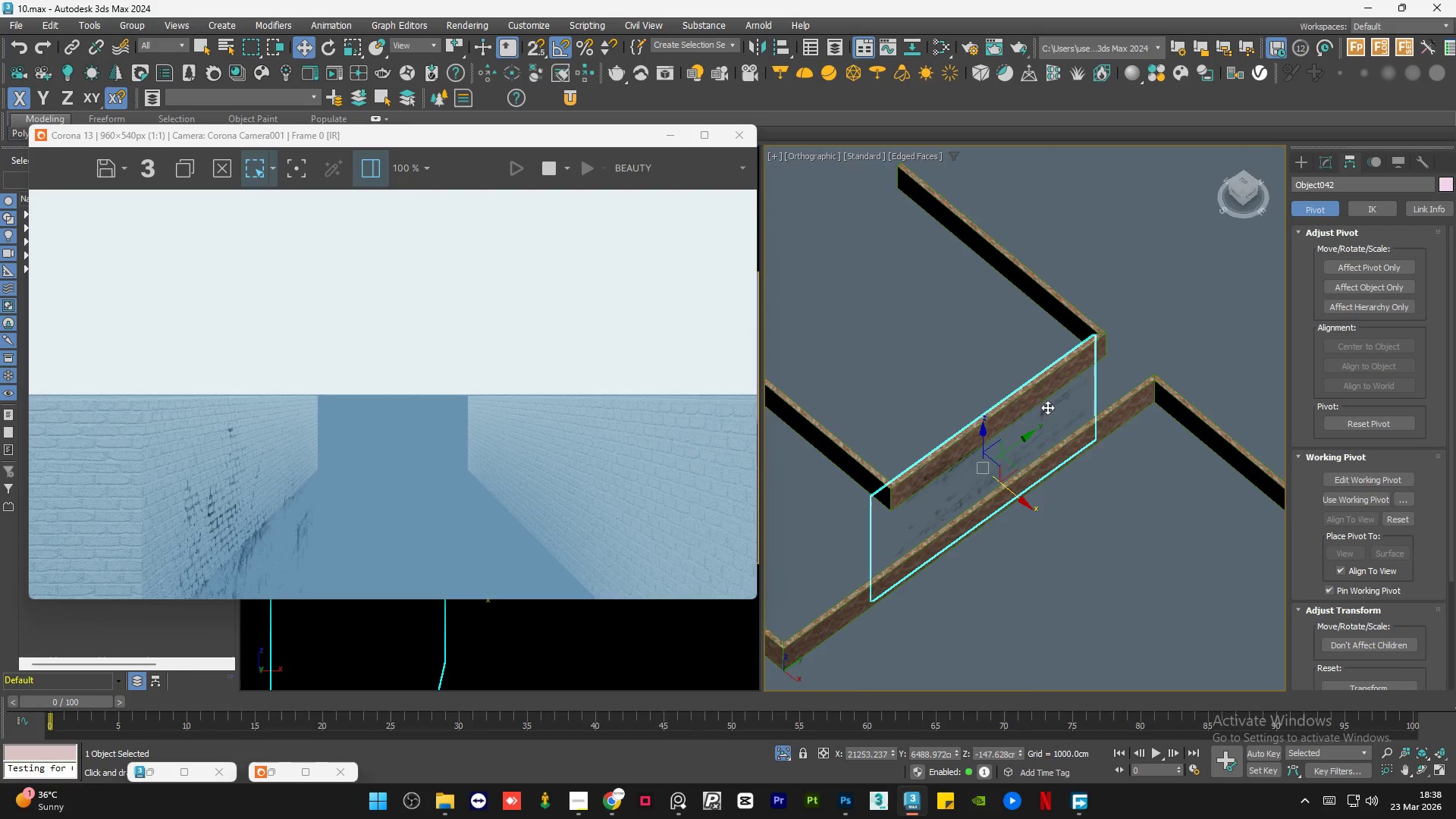 
scroll: coordinate [994, 483], scroll_direction: down, amount: 20.0
 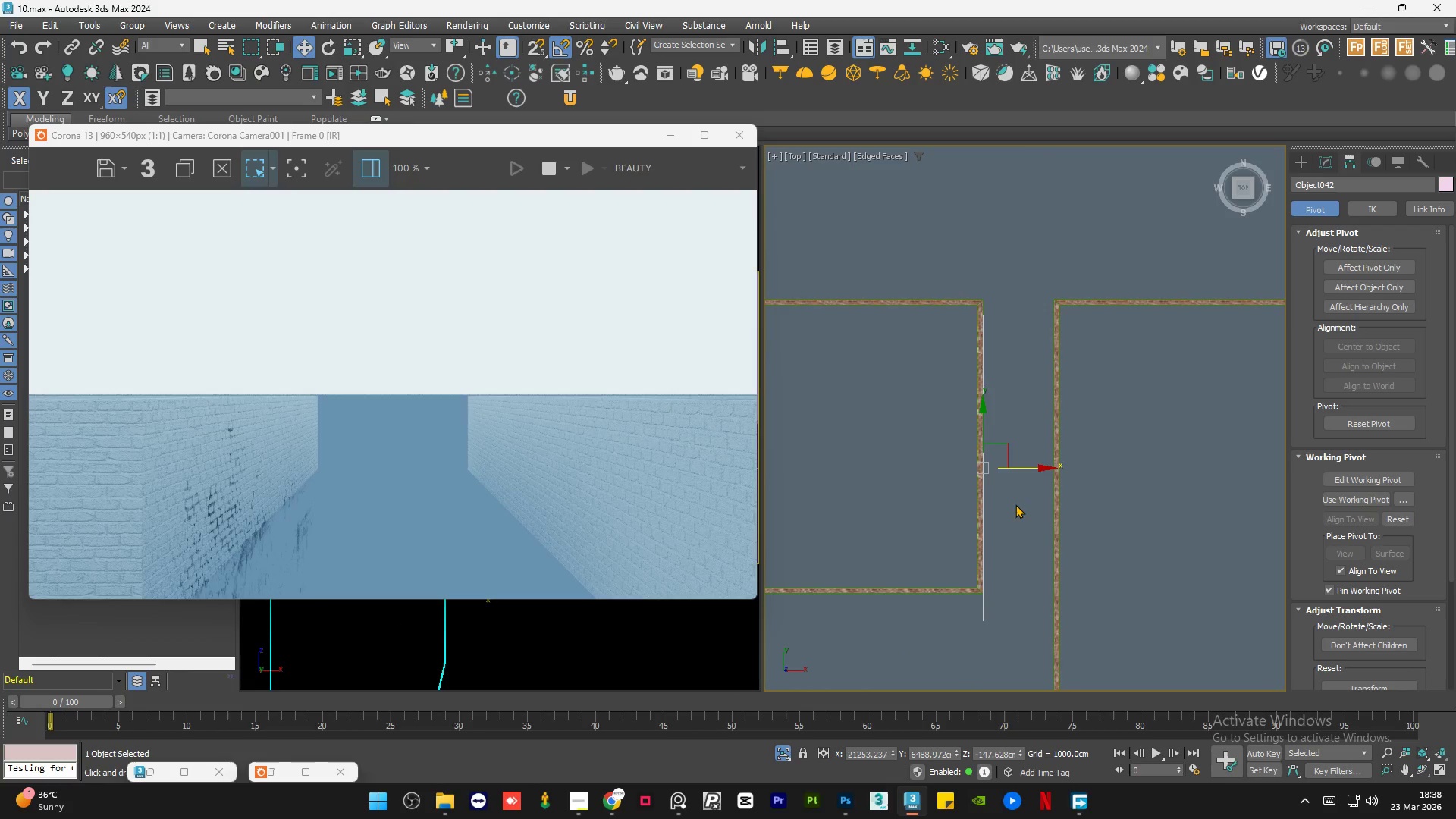 
scroll: coordinate [1034, 414], scroll_direction: up, amount: 1.0
 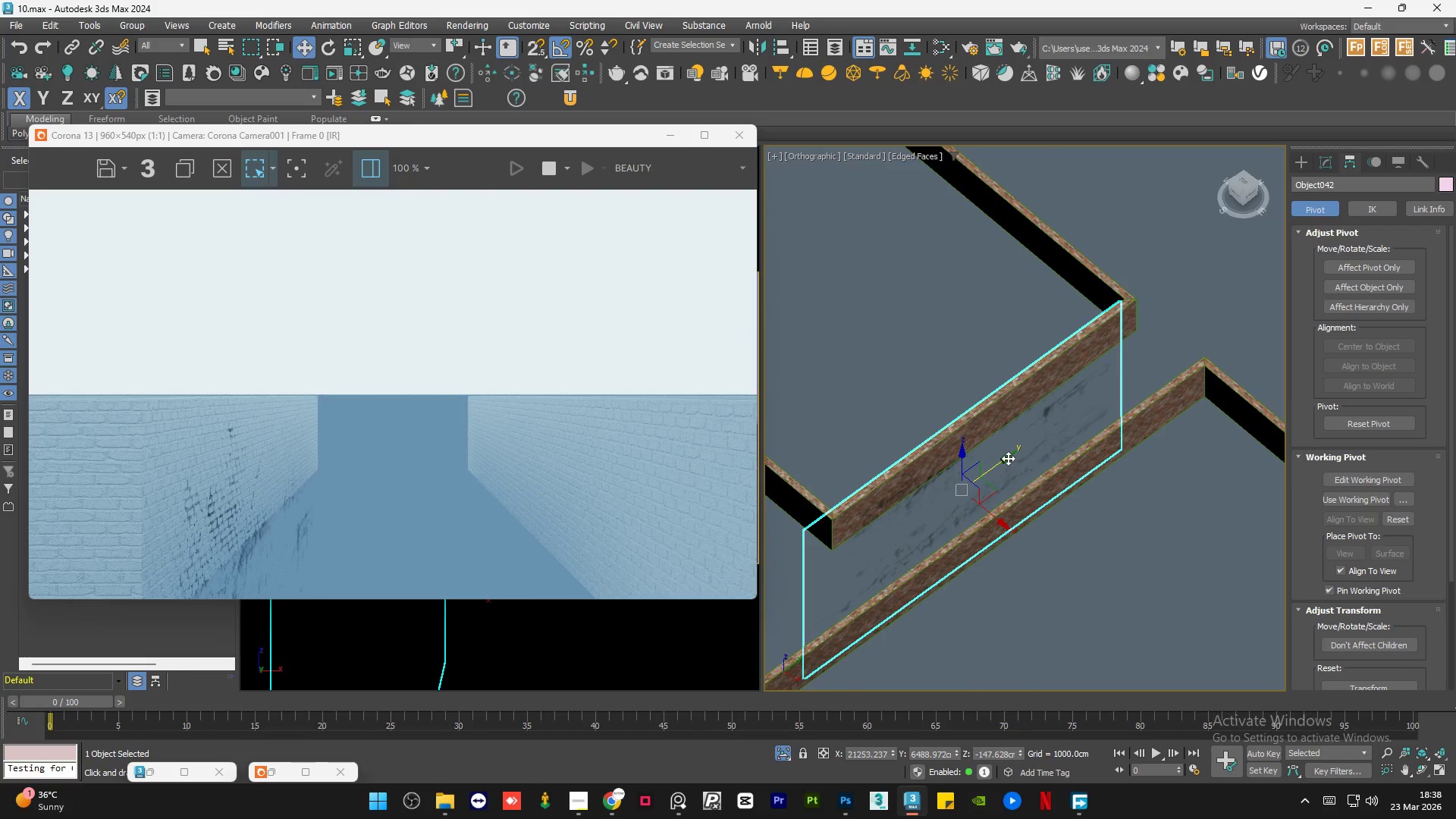 
left_click_drag(start_coordinate=[1008, 458], to_coordinate=[1026, 451])
 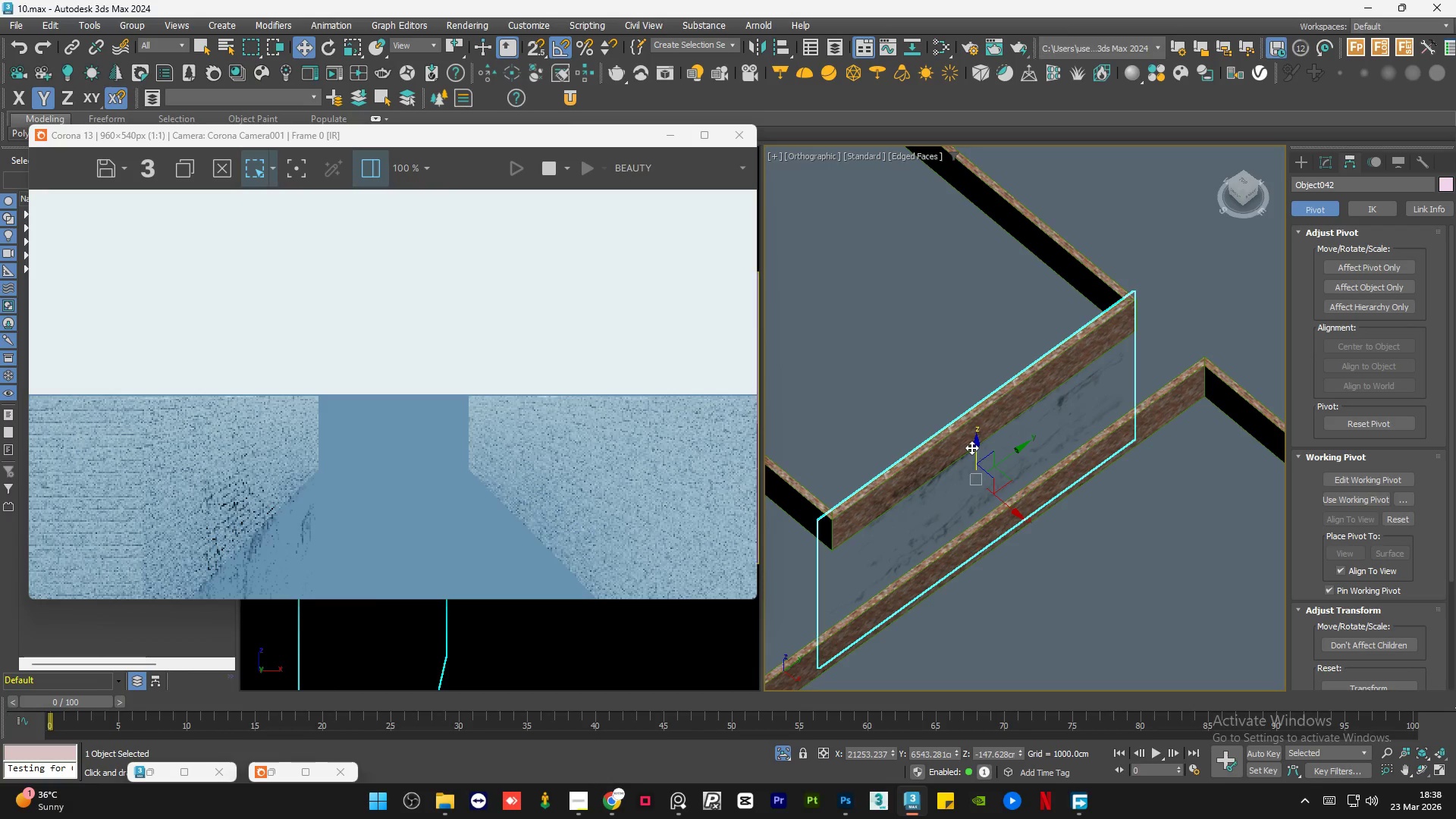 
left_click_drag(start_coordinate=[972, 447], to_coordinate=[959, 450])
 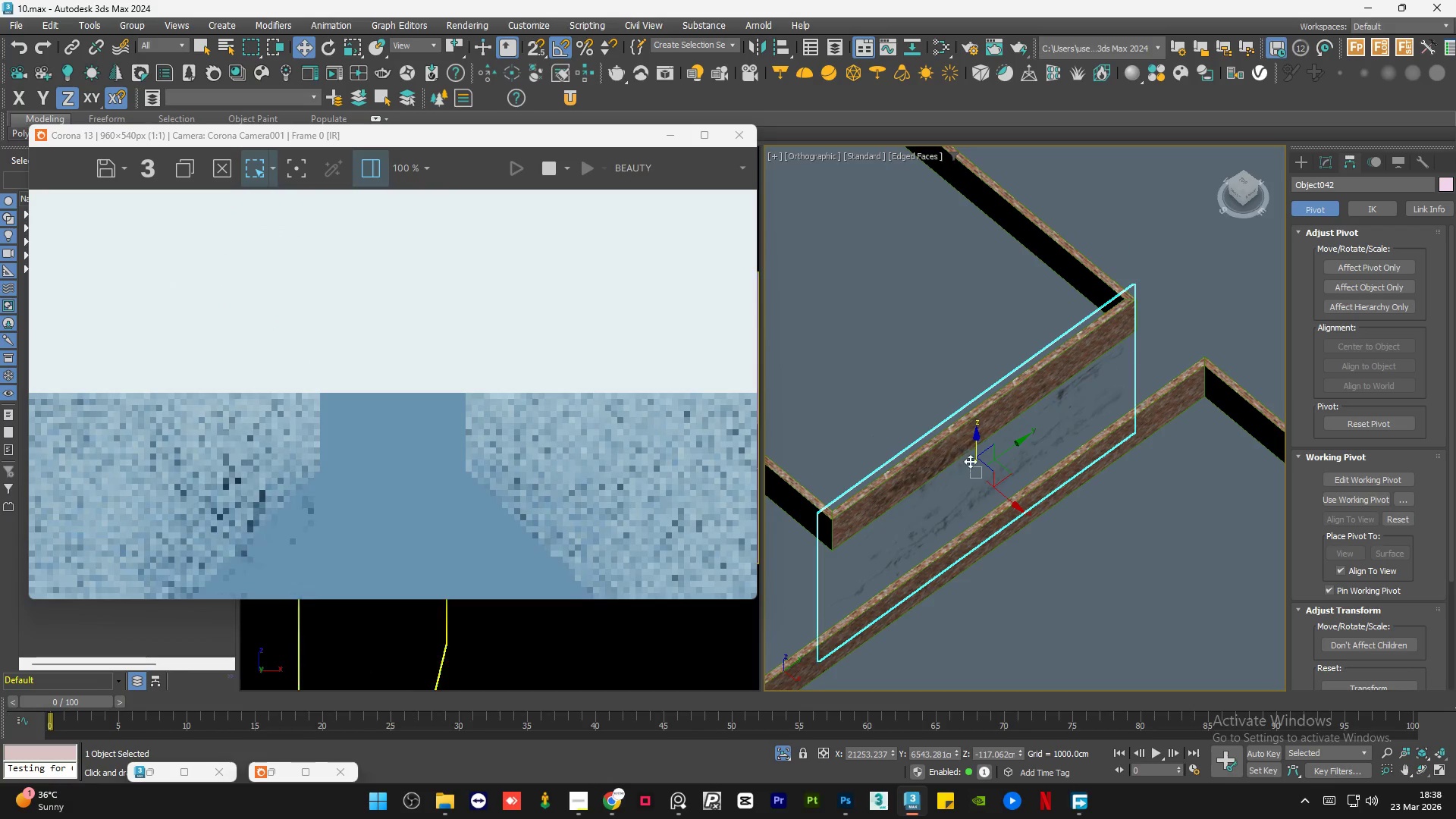 
hold_key(key=AltLeft, duration=1.5)
 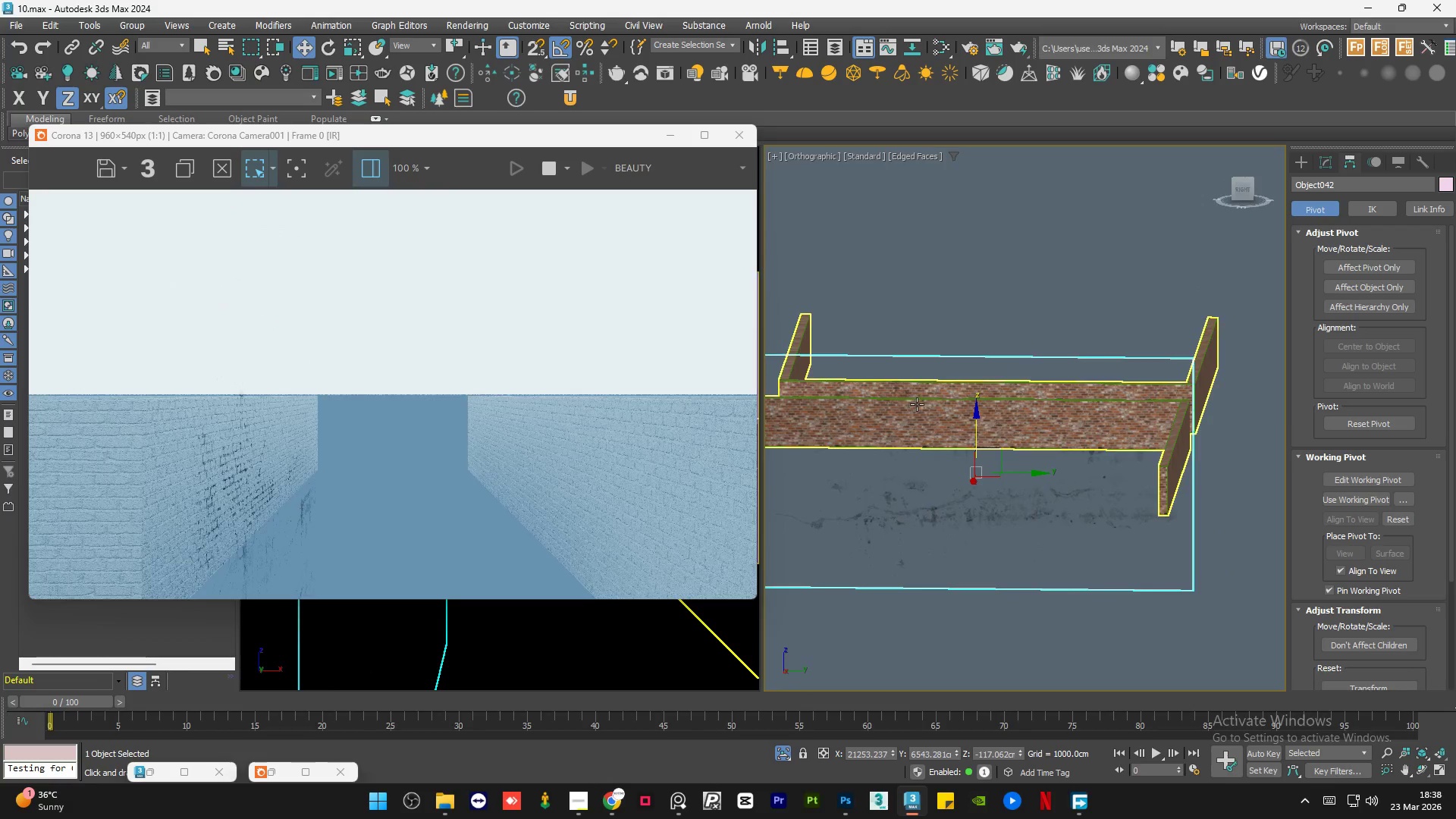 
key(Alt+AltLeft)
 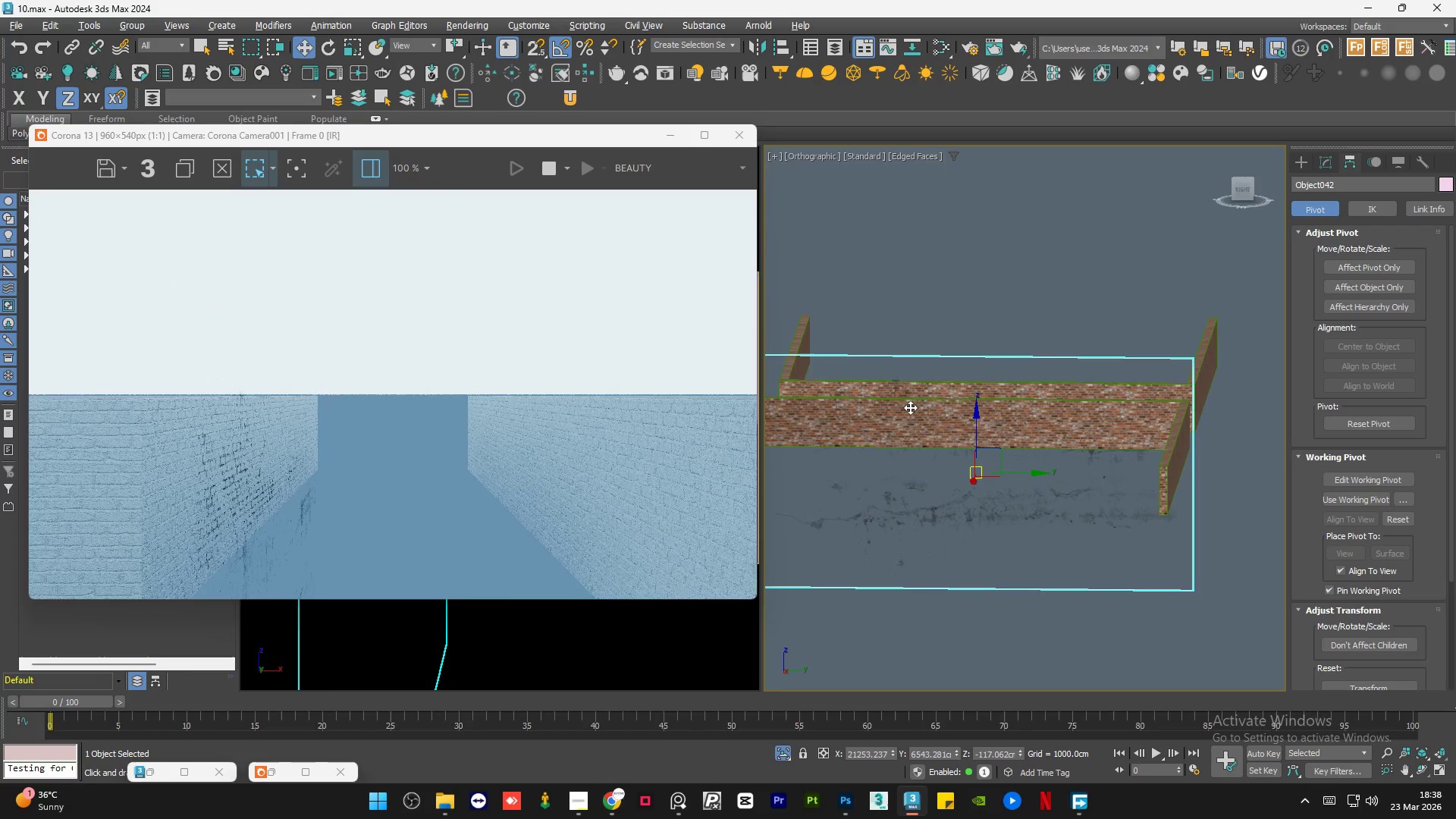 
key(Alt+AltLeft)
 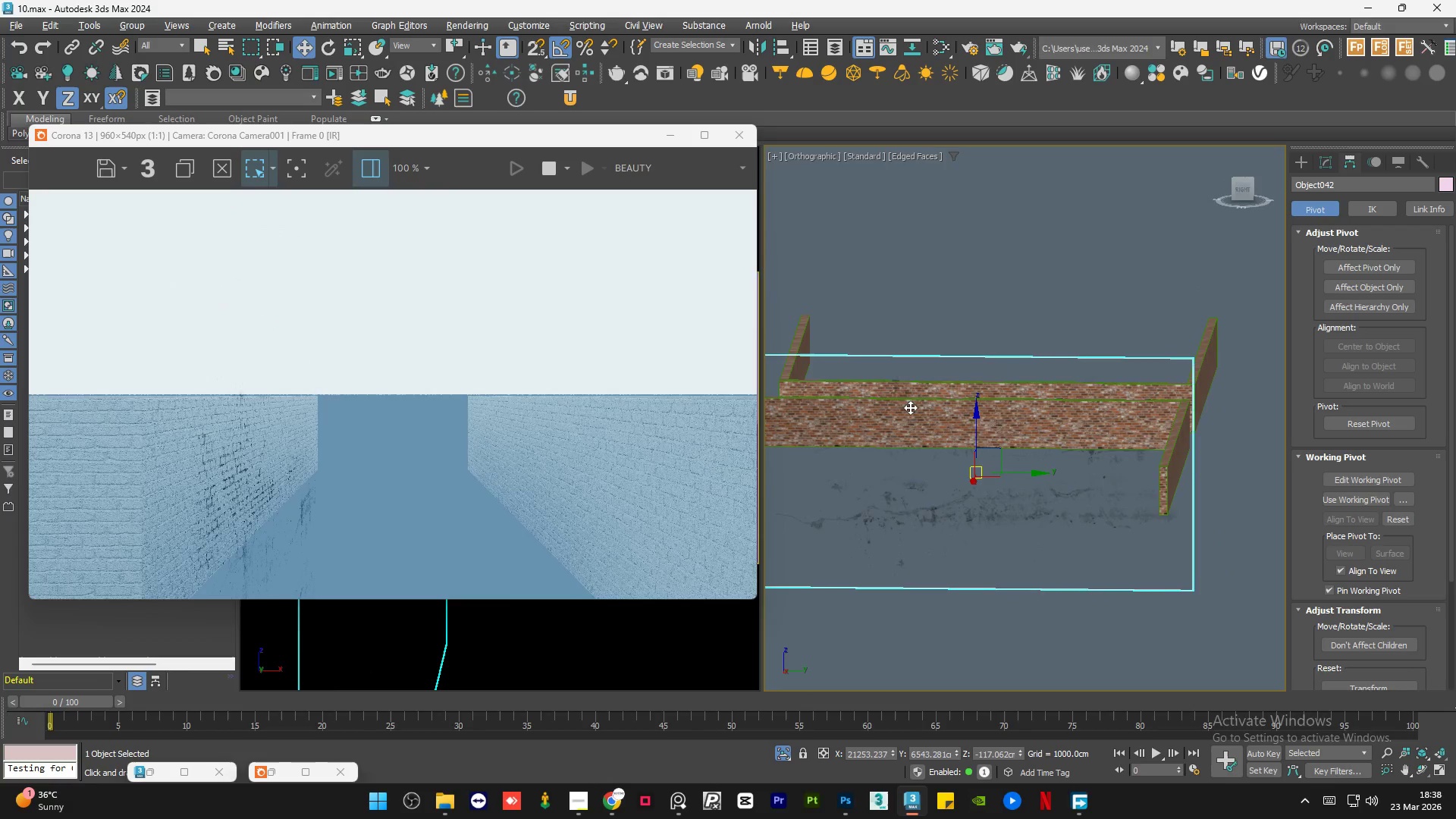 
key(Alt+AltLeft)
 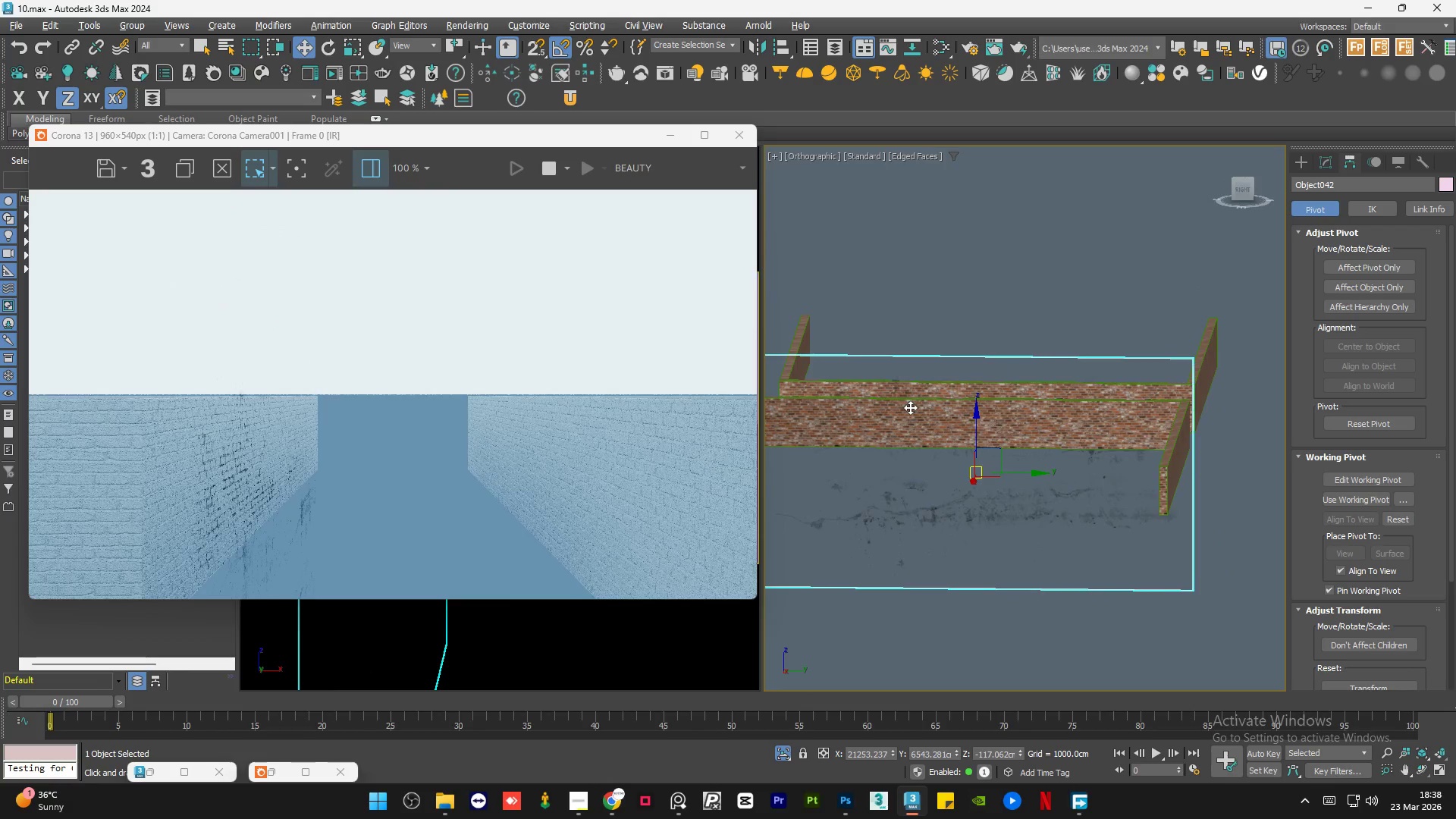 
key(Alt+AltLeft)
 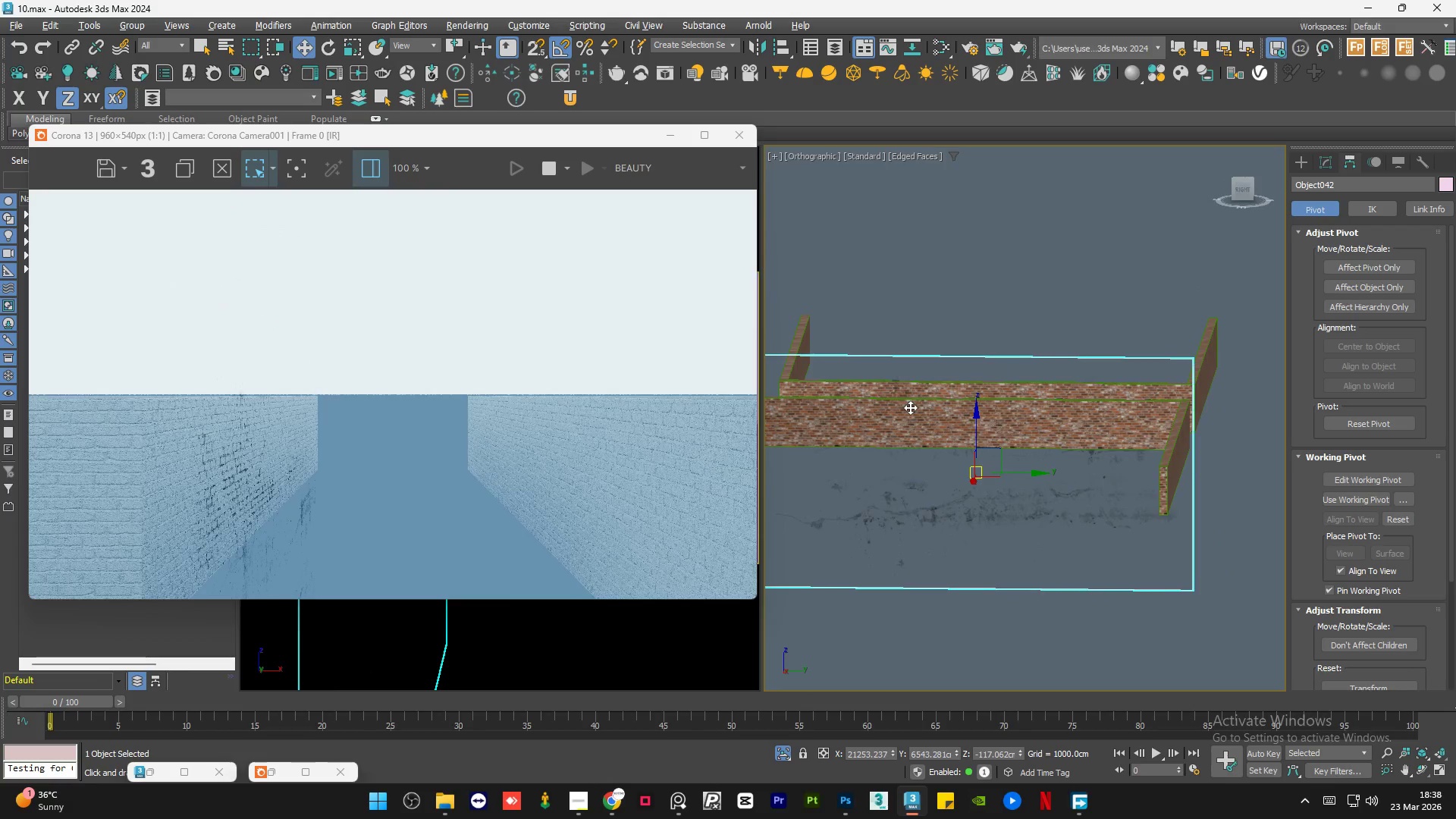 
key(Alt+AltLeft)
 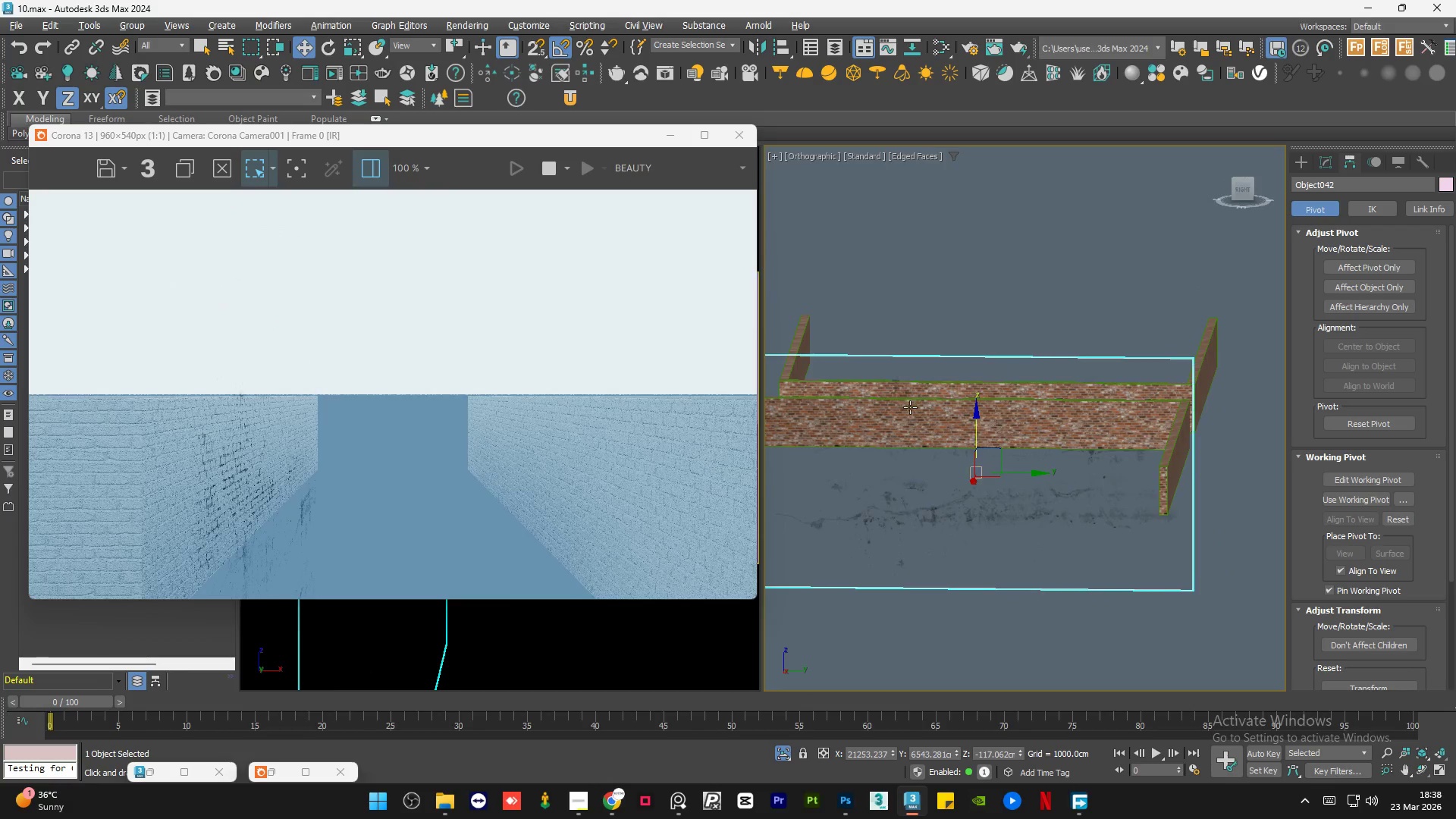 
key(Alt+AltLeft)
 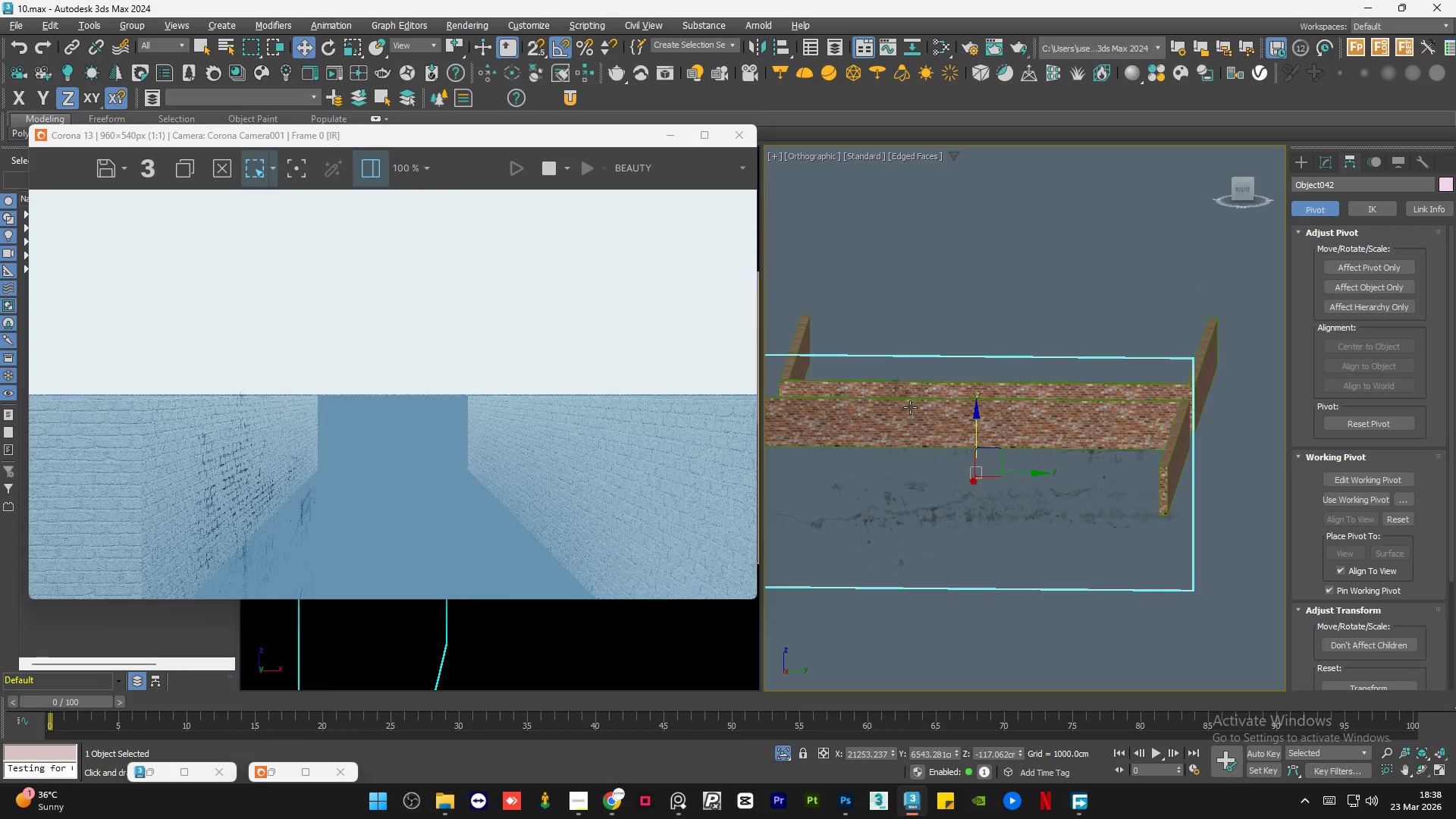 
key(Alt+AltLeft)
 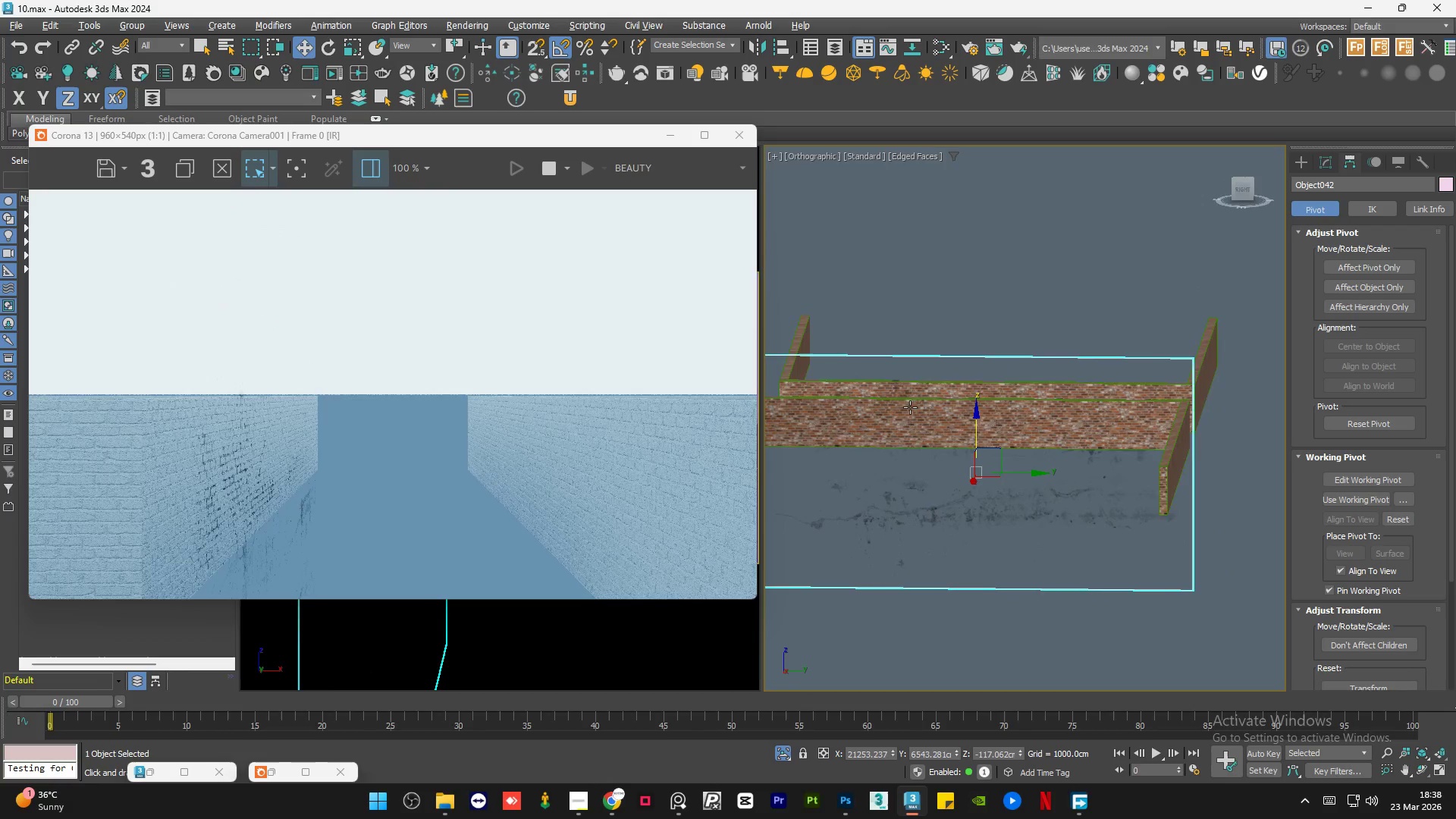 
key(Alt+AltLeft)
 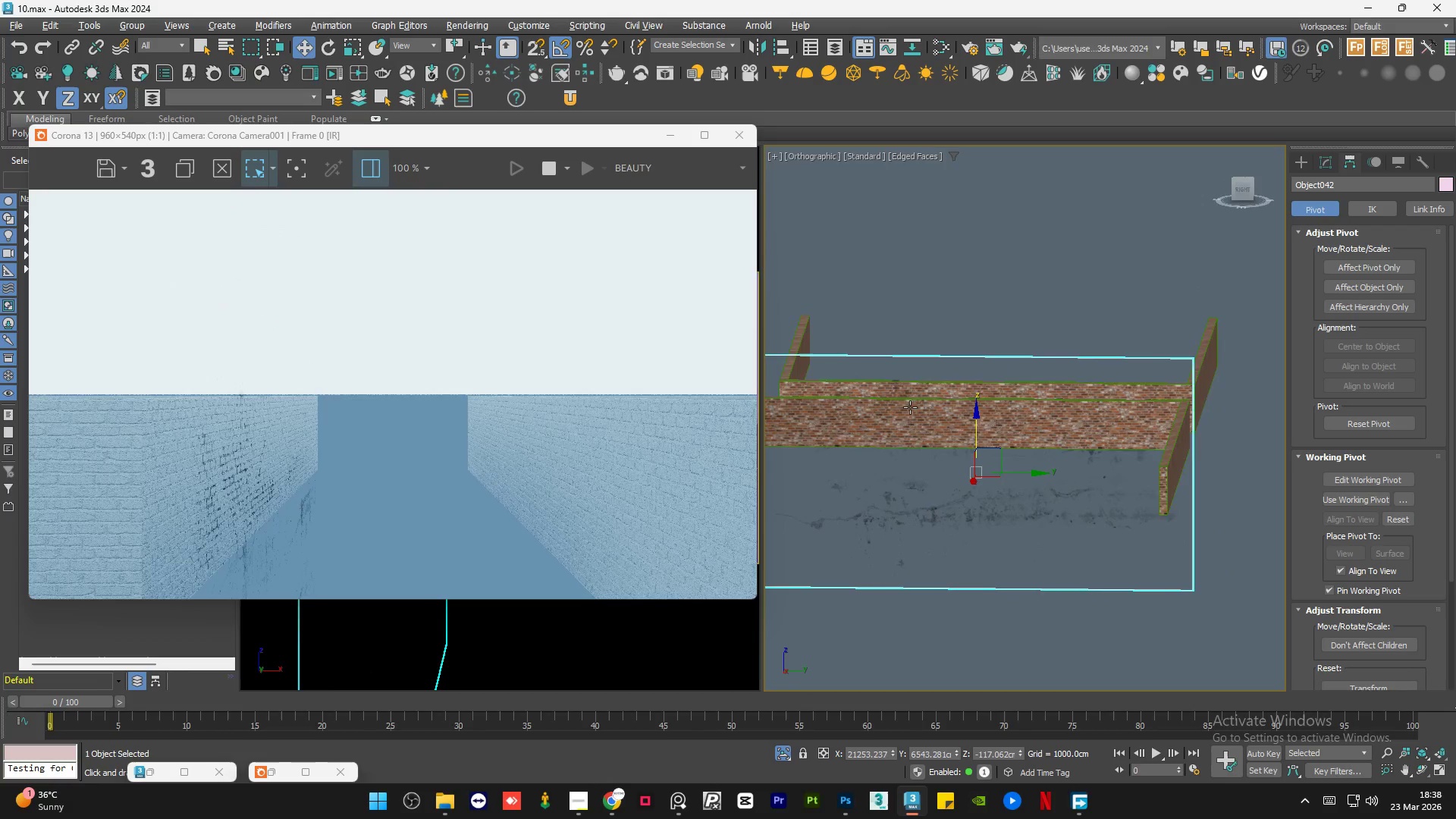 
key(Alt+AltLeft)
 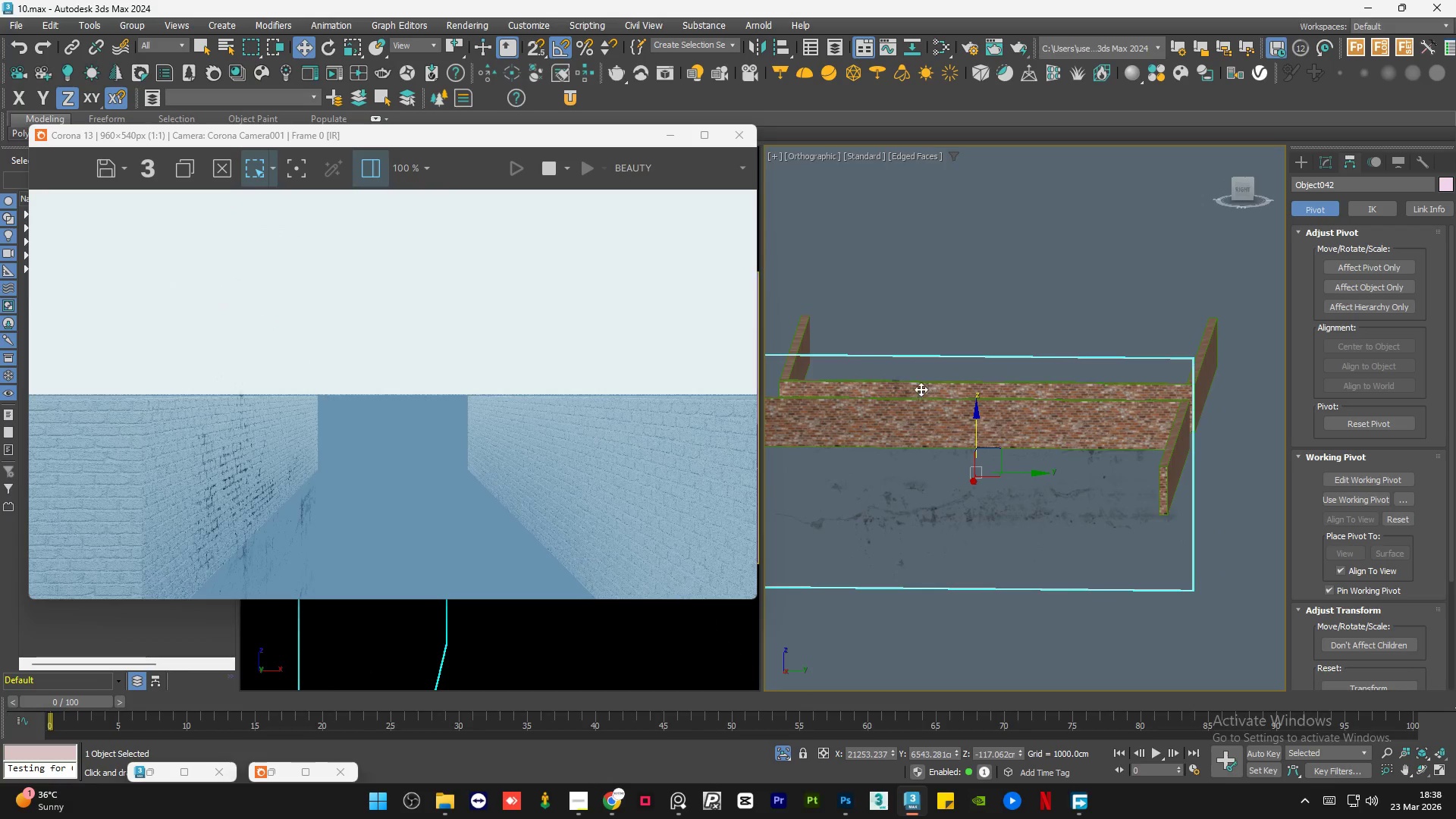 
scroll: coordinate [915, 385], scroll_direction: up, amount: 3.0
 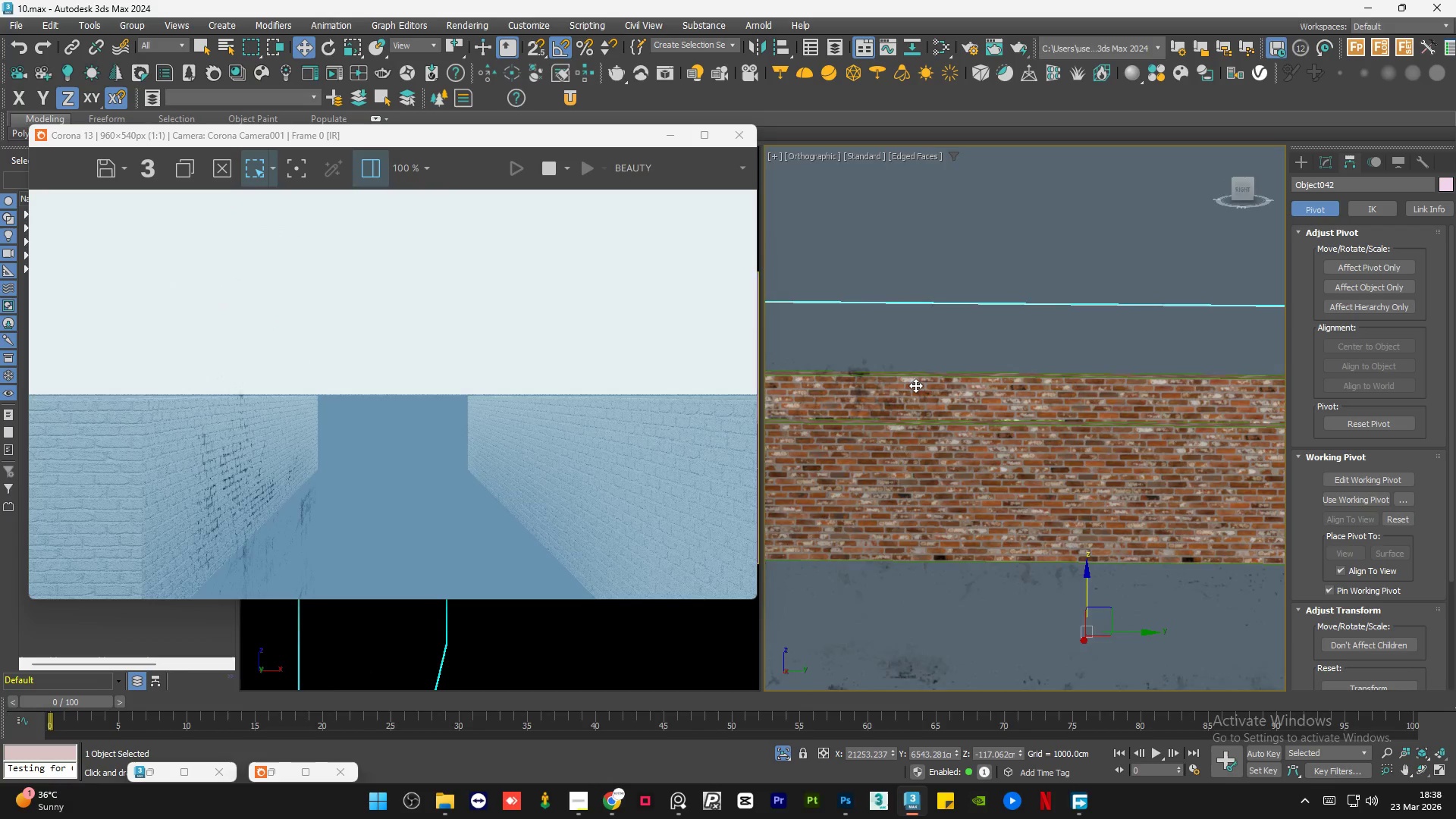 
scroll: coordinate [915, 385], scroll_direction: down, amount: 1.0
 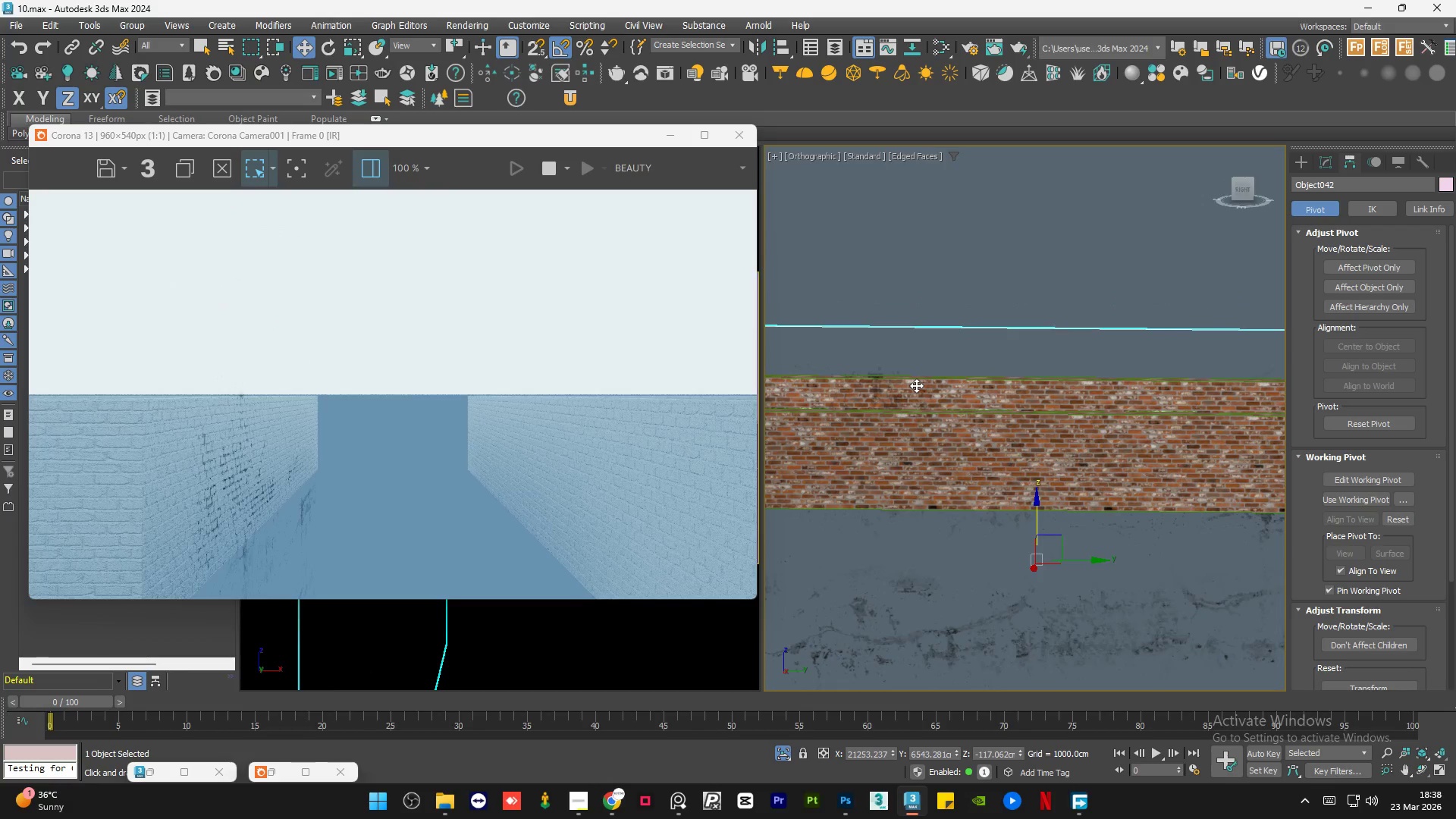 
hold_key(key=AltLeft, duration=0.67)
 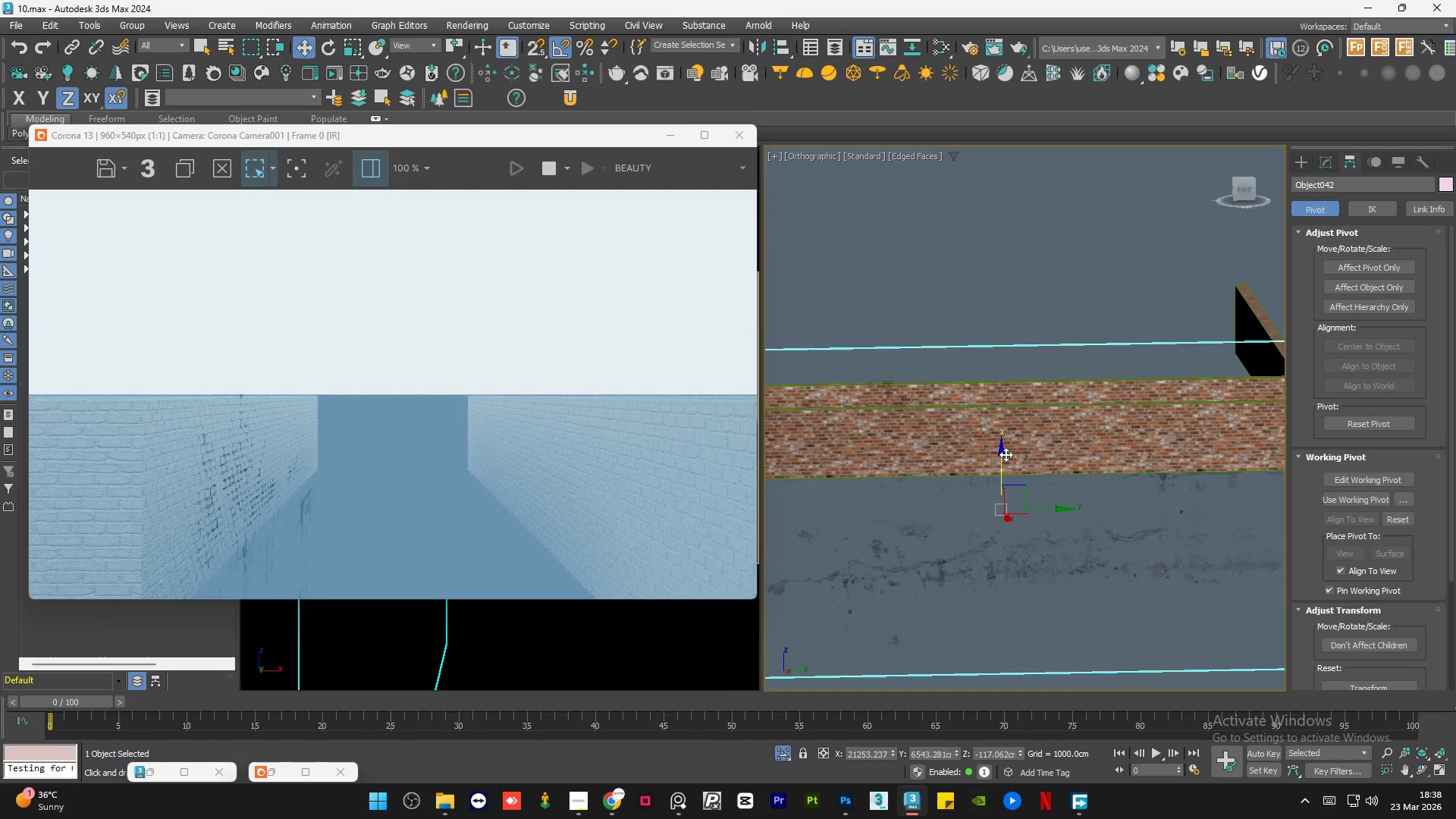 
scroll: coordinate [916, 389], scroll_direction: down, amount: 1.0
 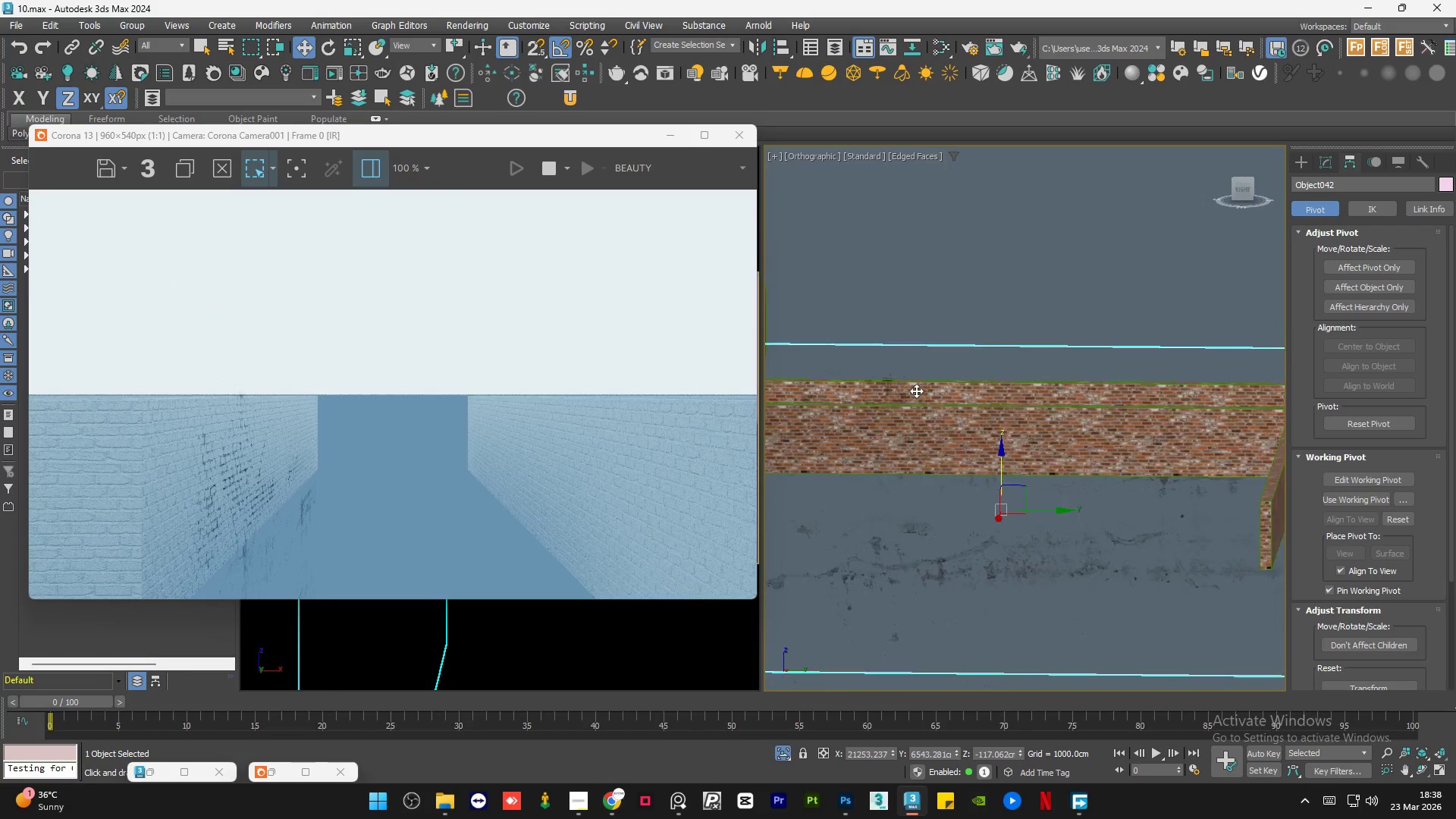 
left_click_drag(start_coordinate=[1006, 454], to_coordinate=[1006, 477])
 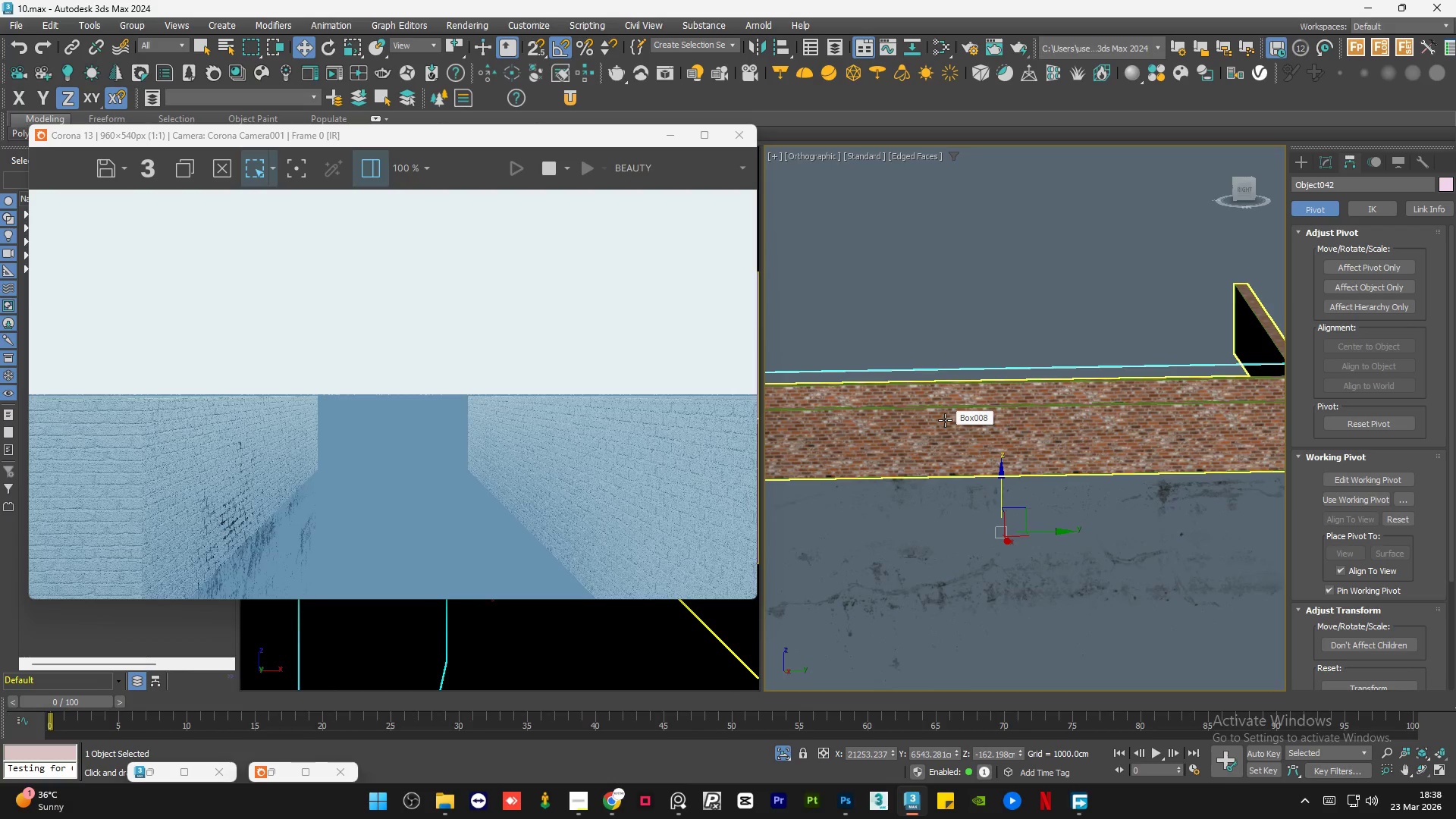 
hold_key(key=AltLeft, duration=0.7)
 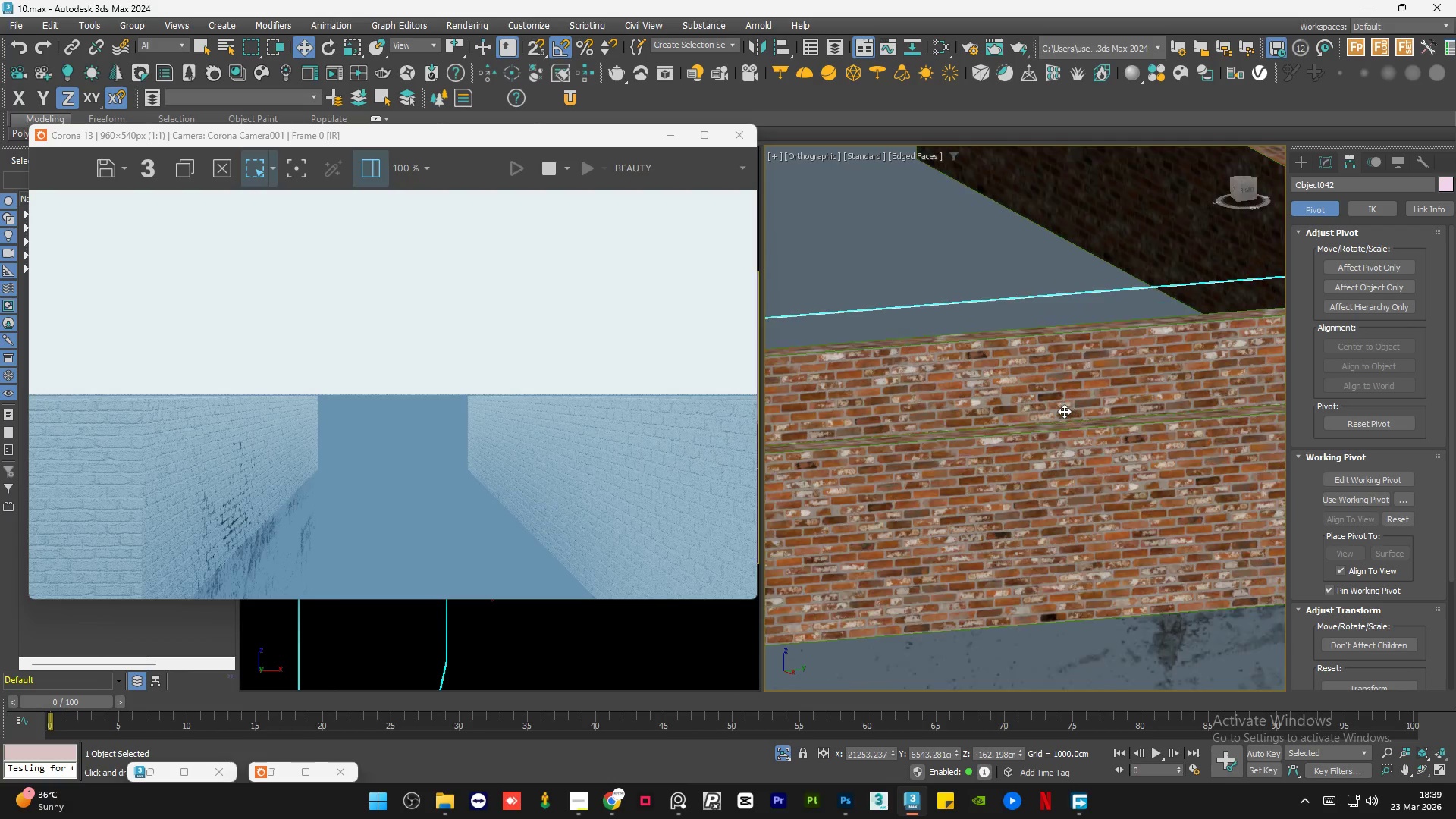 
scroll: coordinate [938, 431], scroll_direction: down, amount: 1.0
 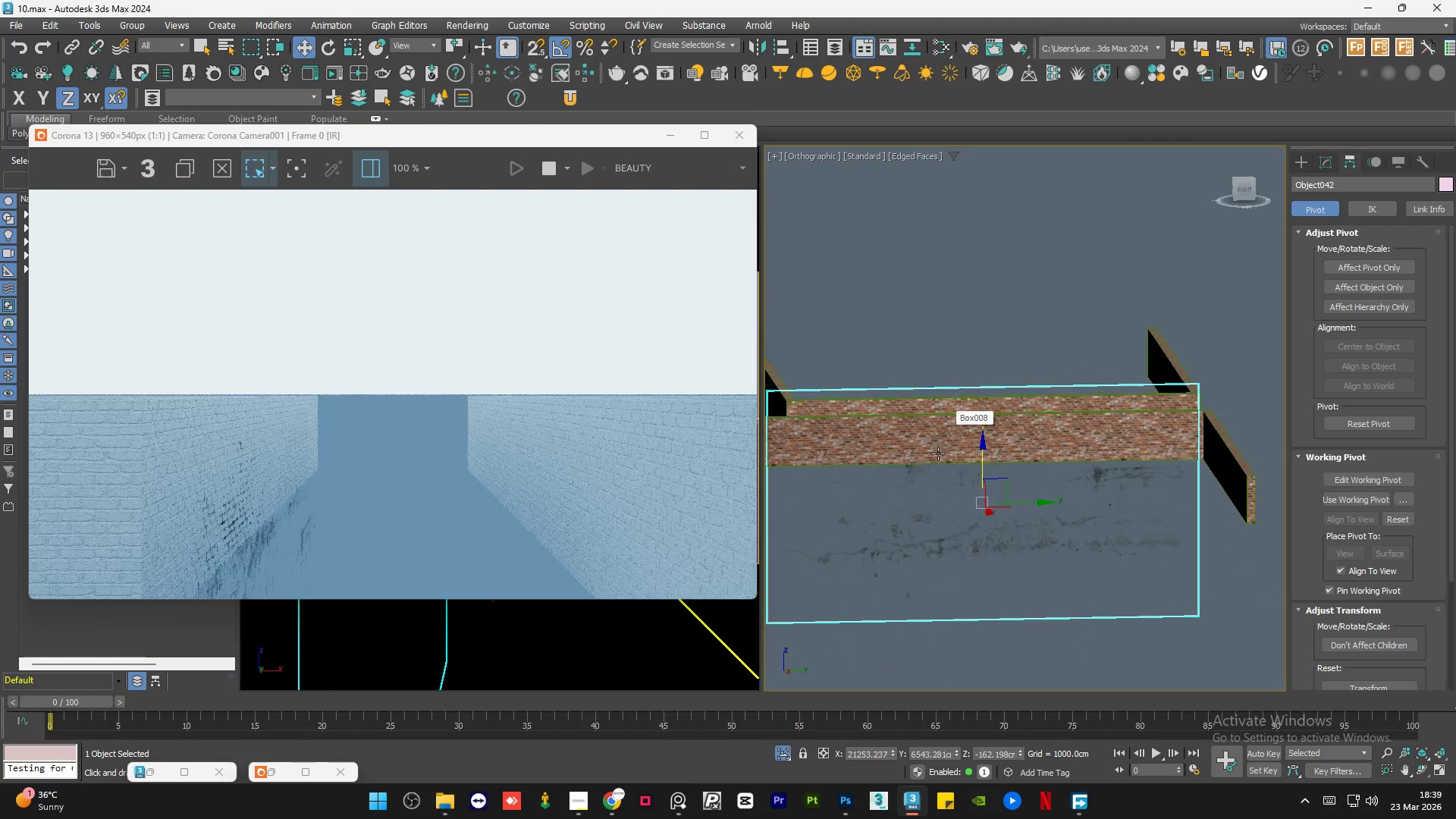 
hold_key(key=AltLeft, duration=4.09)
scroll: coordinate [1055, 418], scroll_direction: up, amount: 1.0
 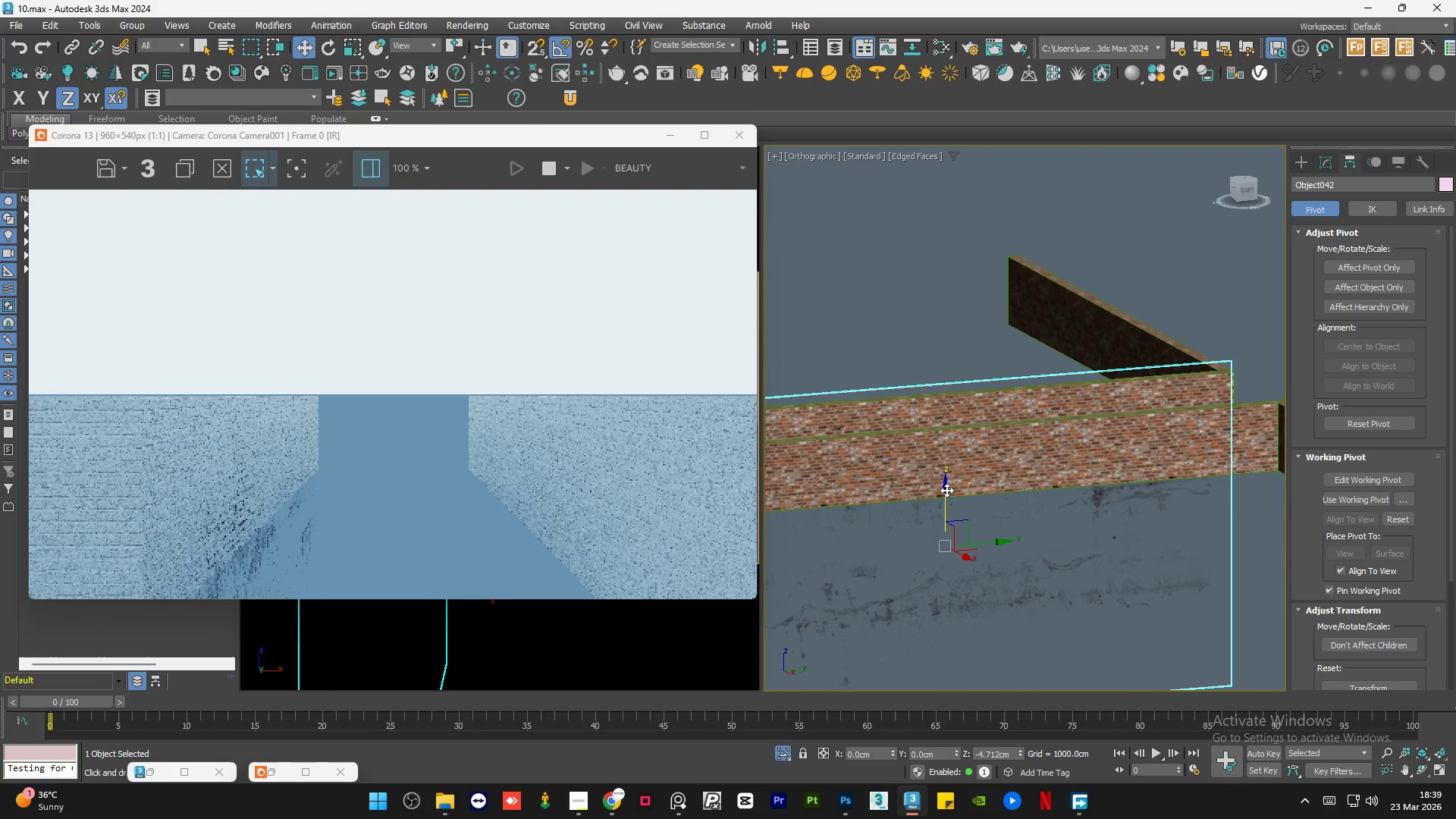 
hold_key(key=AltLeft, duration=1.27)
 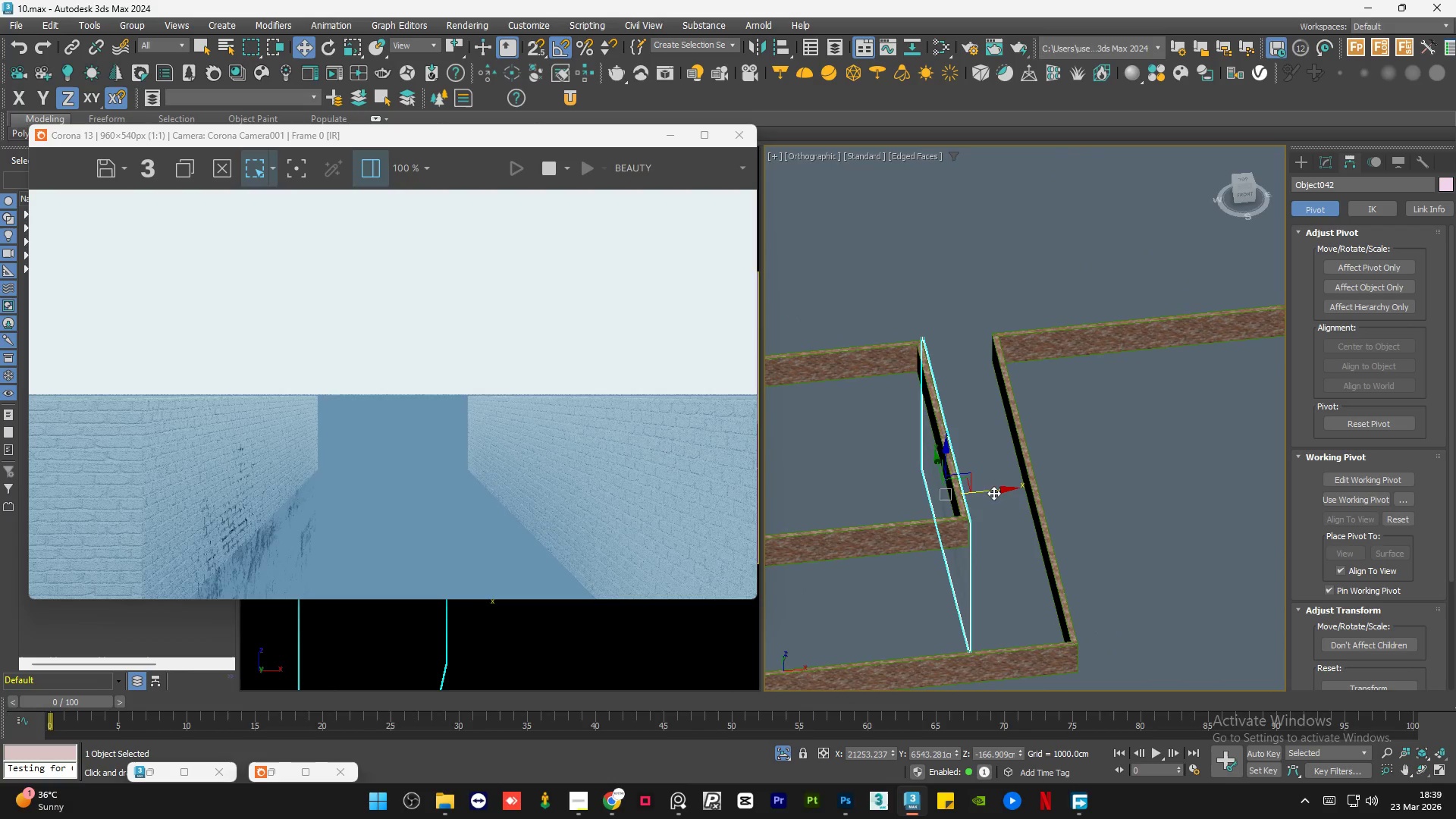 
scroll: coordinate [946, 444], scroll_direction: down, amount: 2.0
 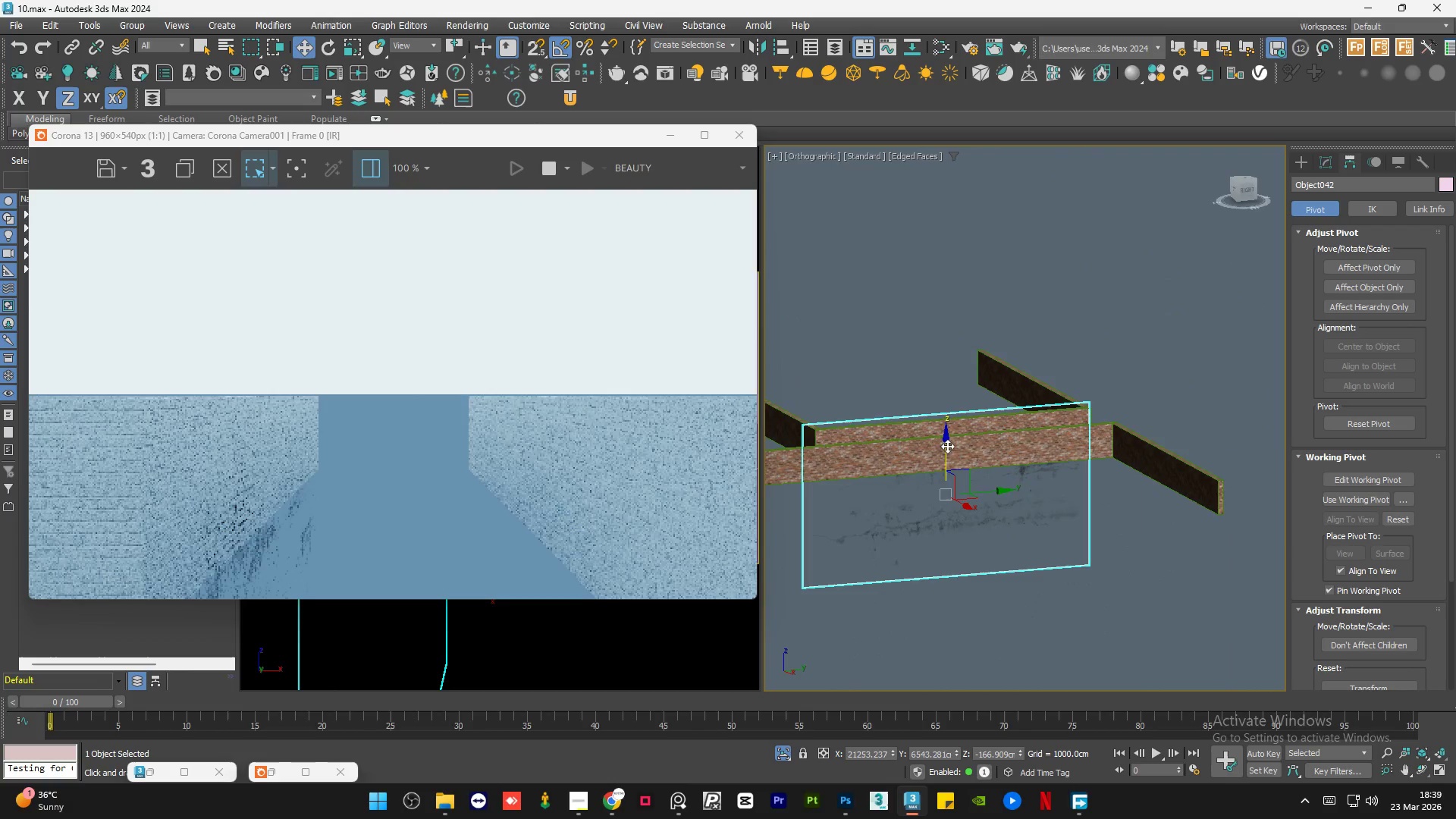 
hold_key(key=AltLeft, duration=20.59)
hold_key(key=ShiftLeft, duration=1.5)
left_click_drag(start_coordinate=[993, 492], to_coordinate=[1063, 488])
 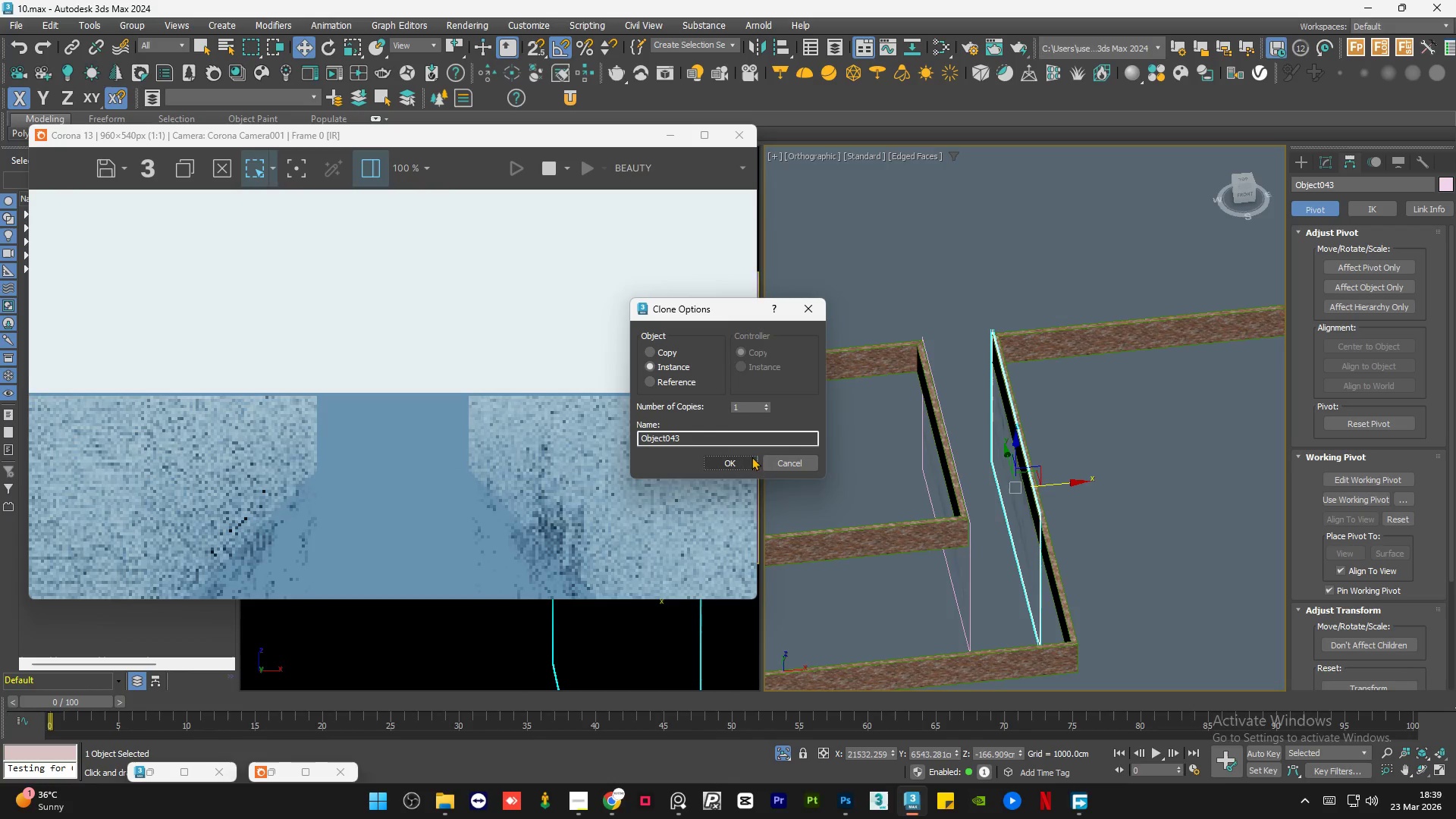 
key(Shift+ShiftLeft)
 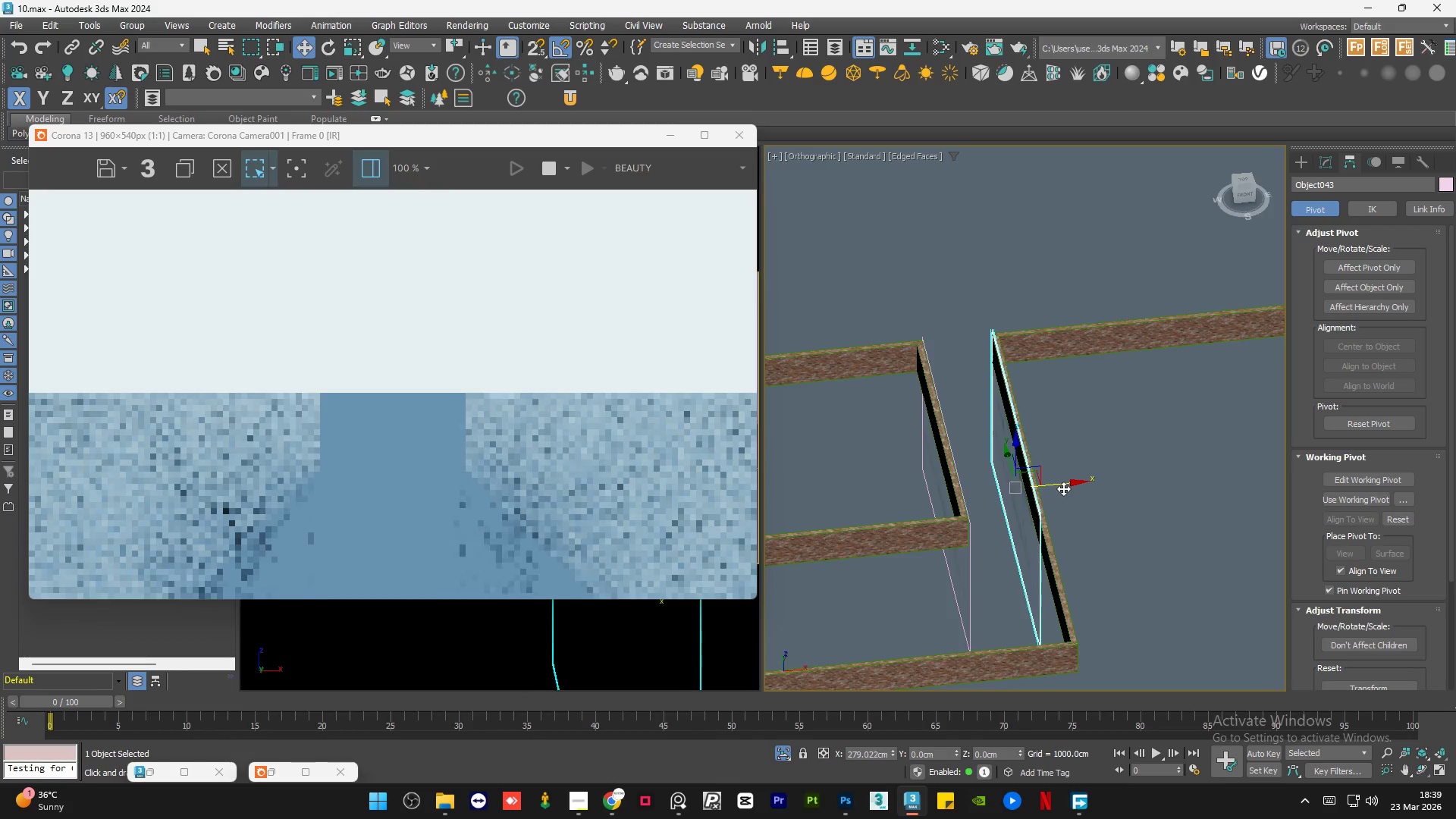 
key(Shift+ShiftLeft)
 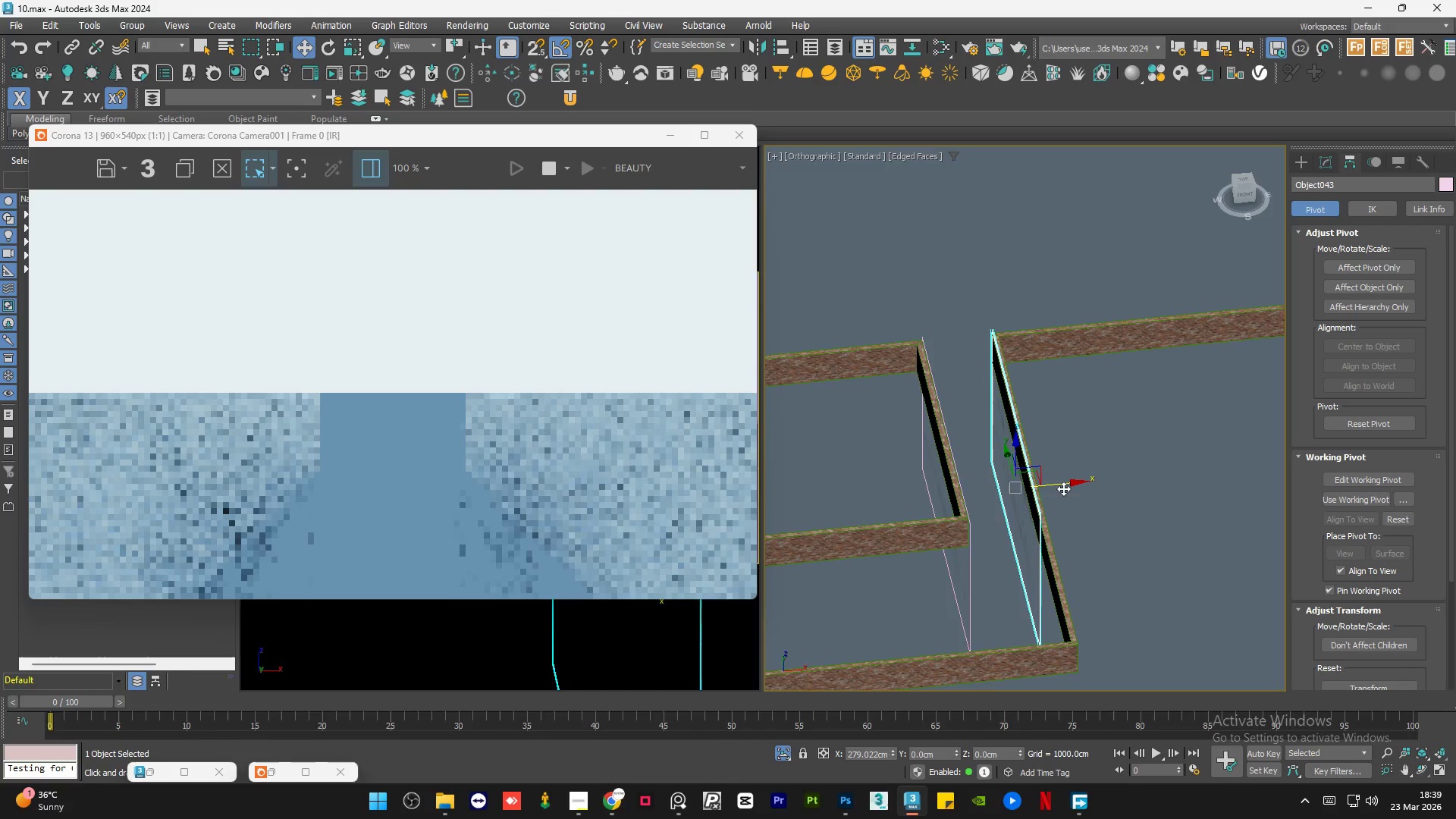 
key(Shift+ShiftLeft)
 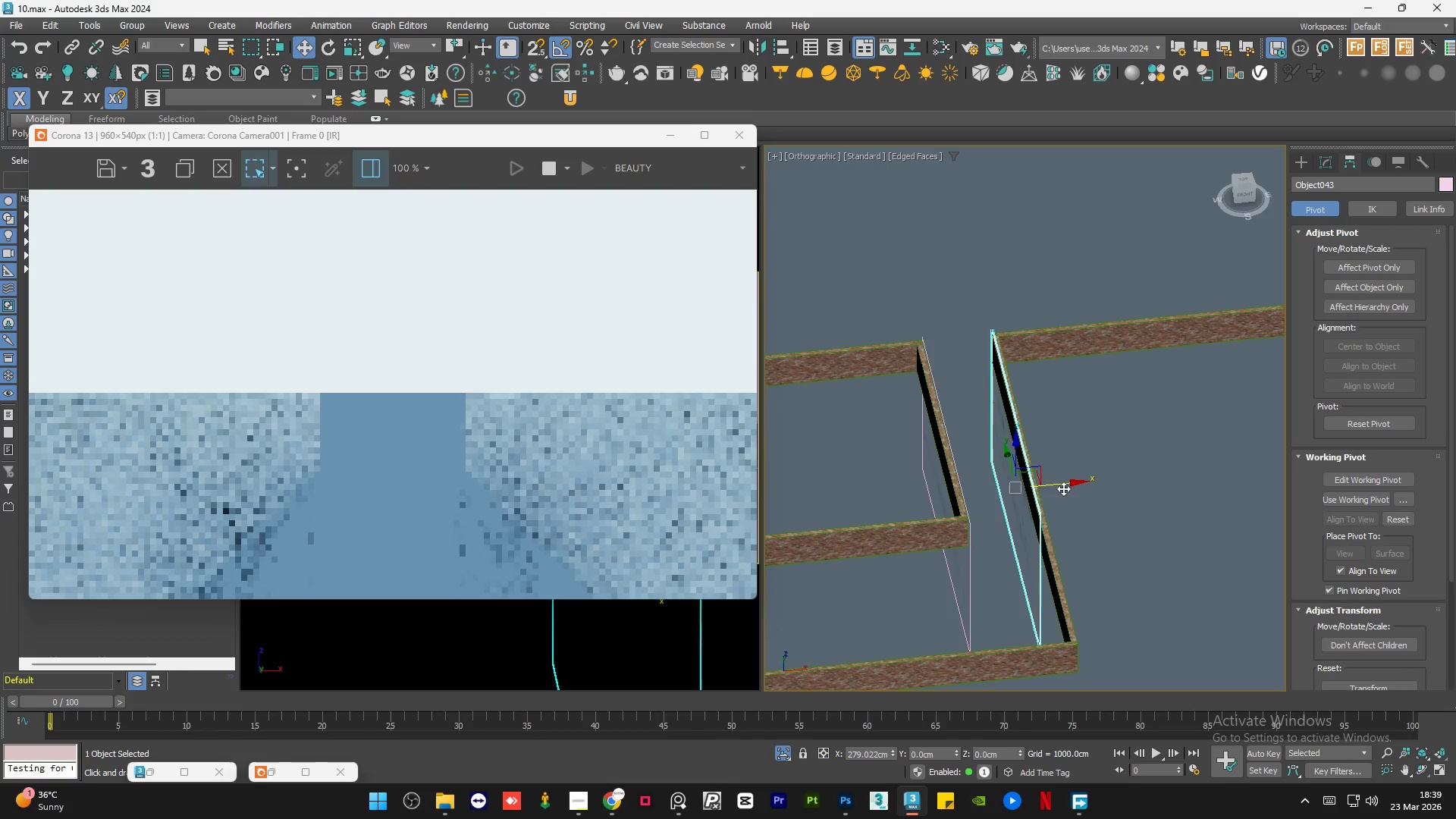 
key(Shift+ShiftLeft)
 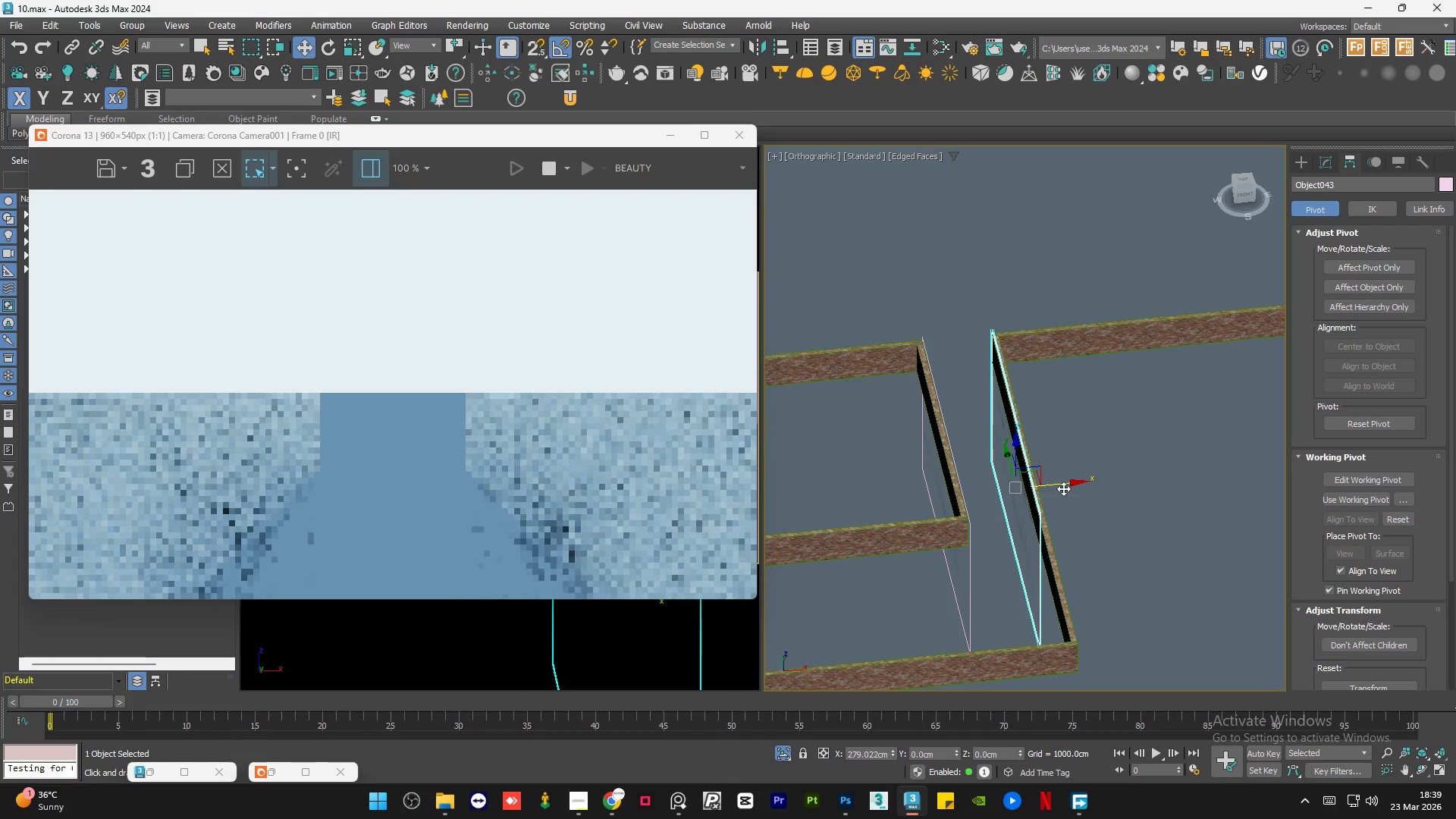 
key(Shift+ShiftLeft)
 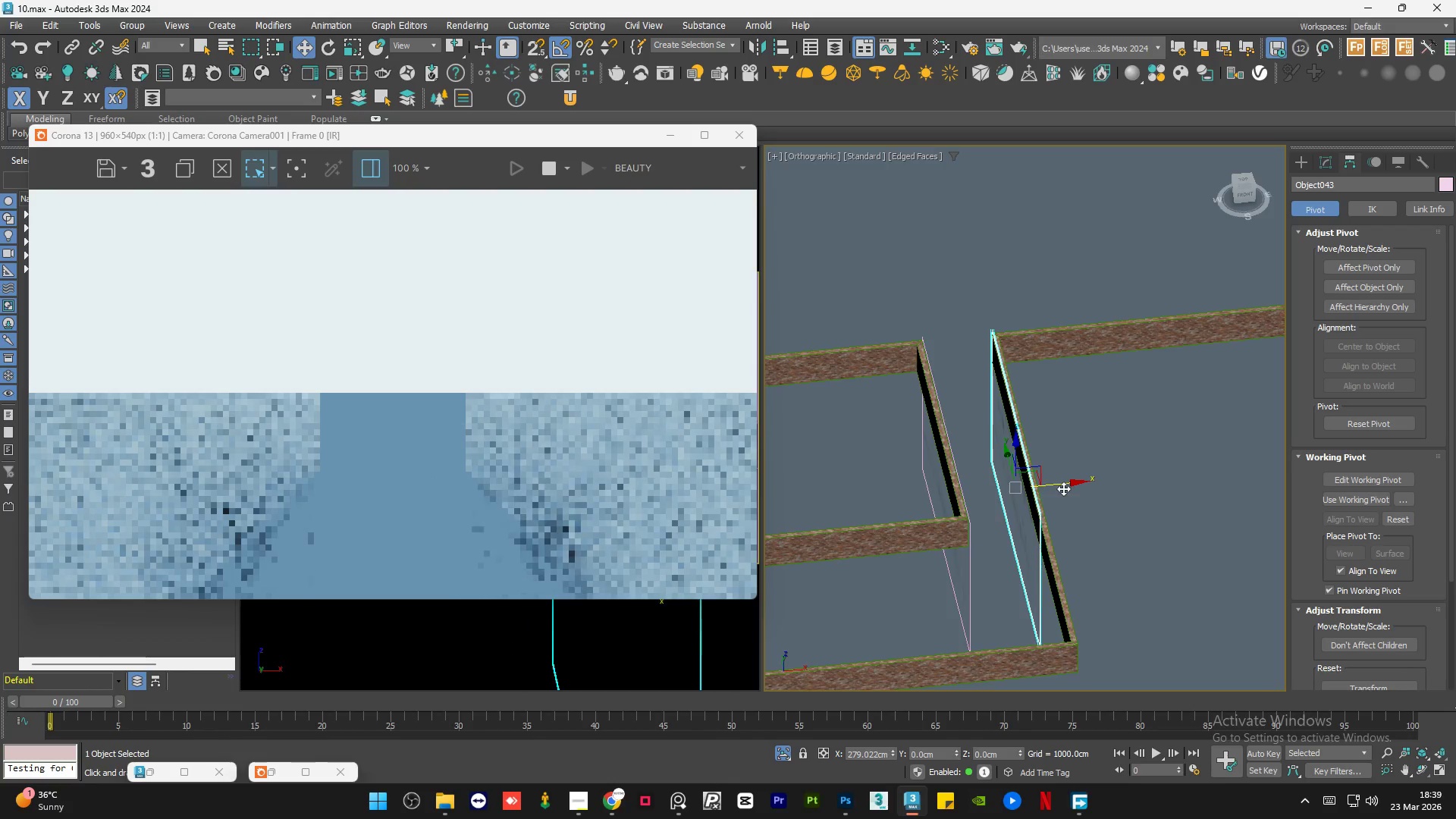 
key(Shift+ShiftLeft)
 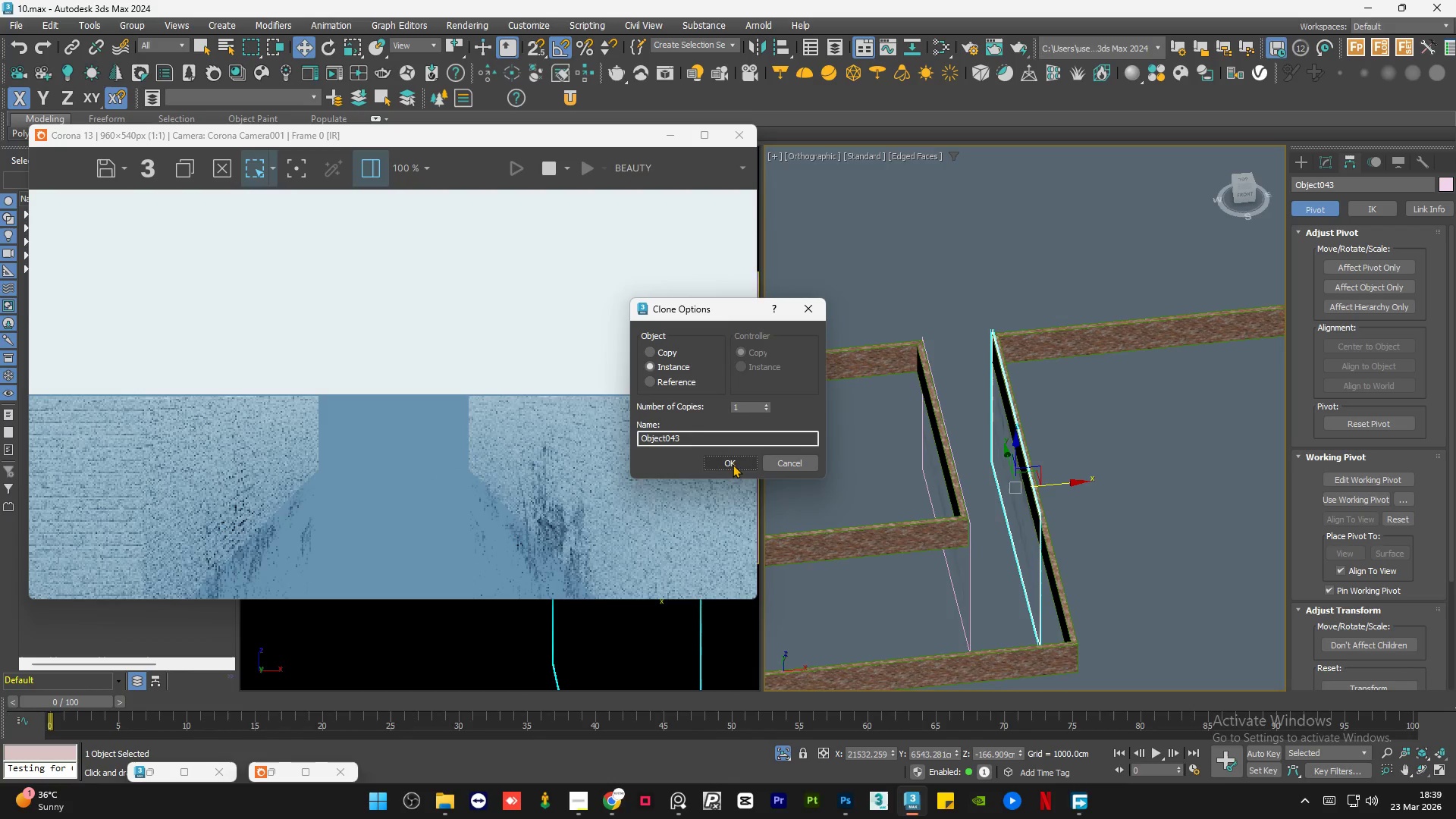 
left_click([733, 462])
 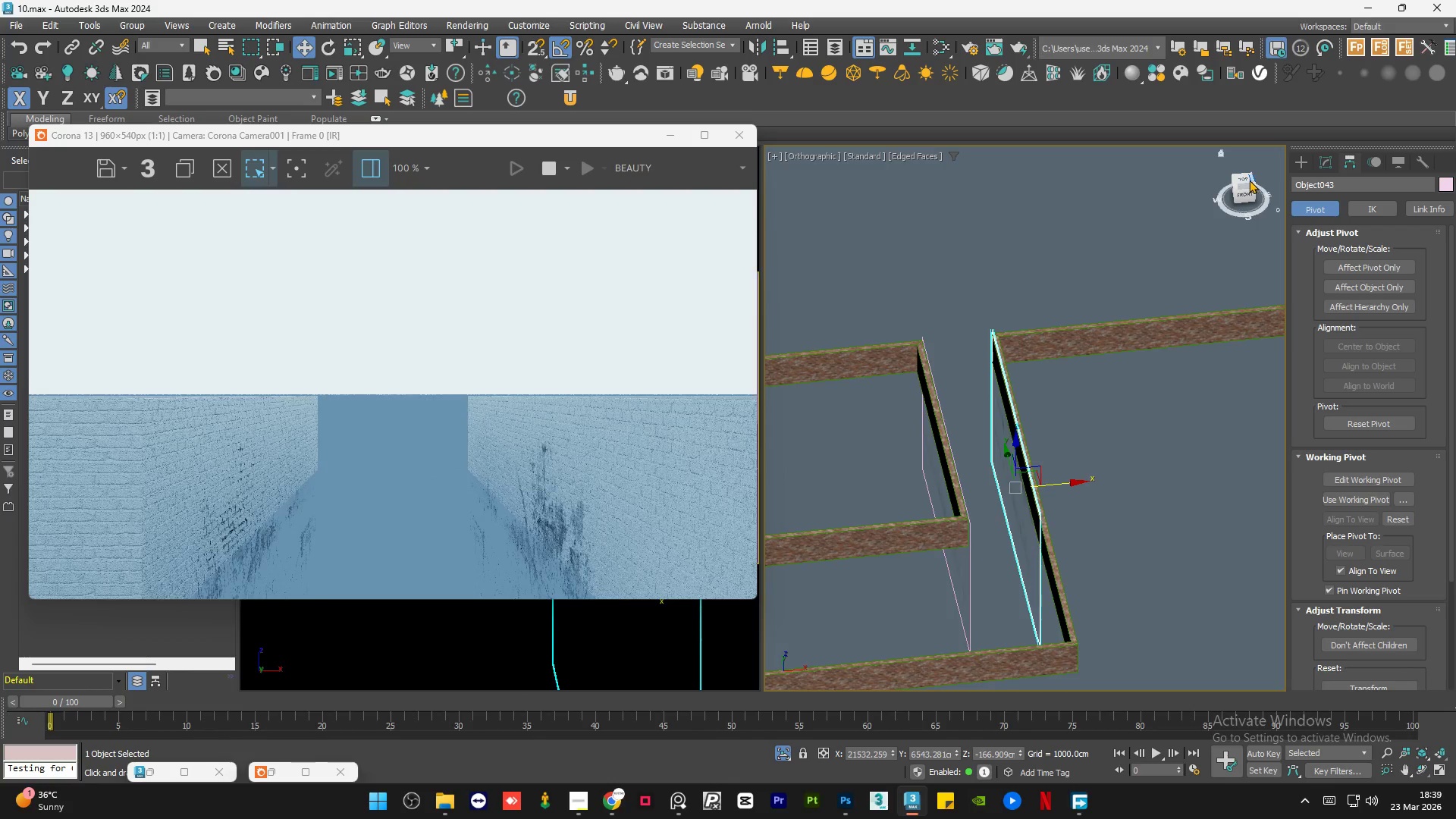 
left_click([1243, 177])
 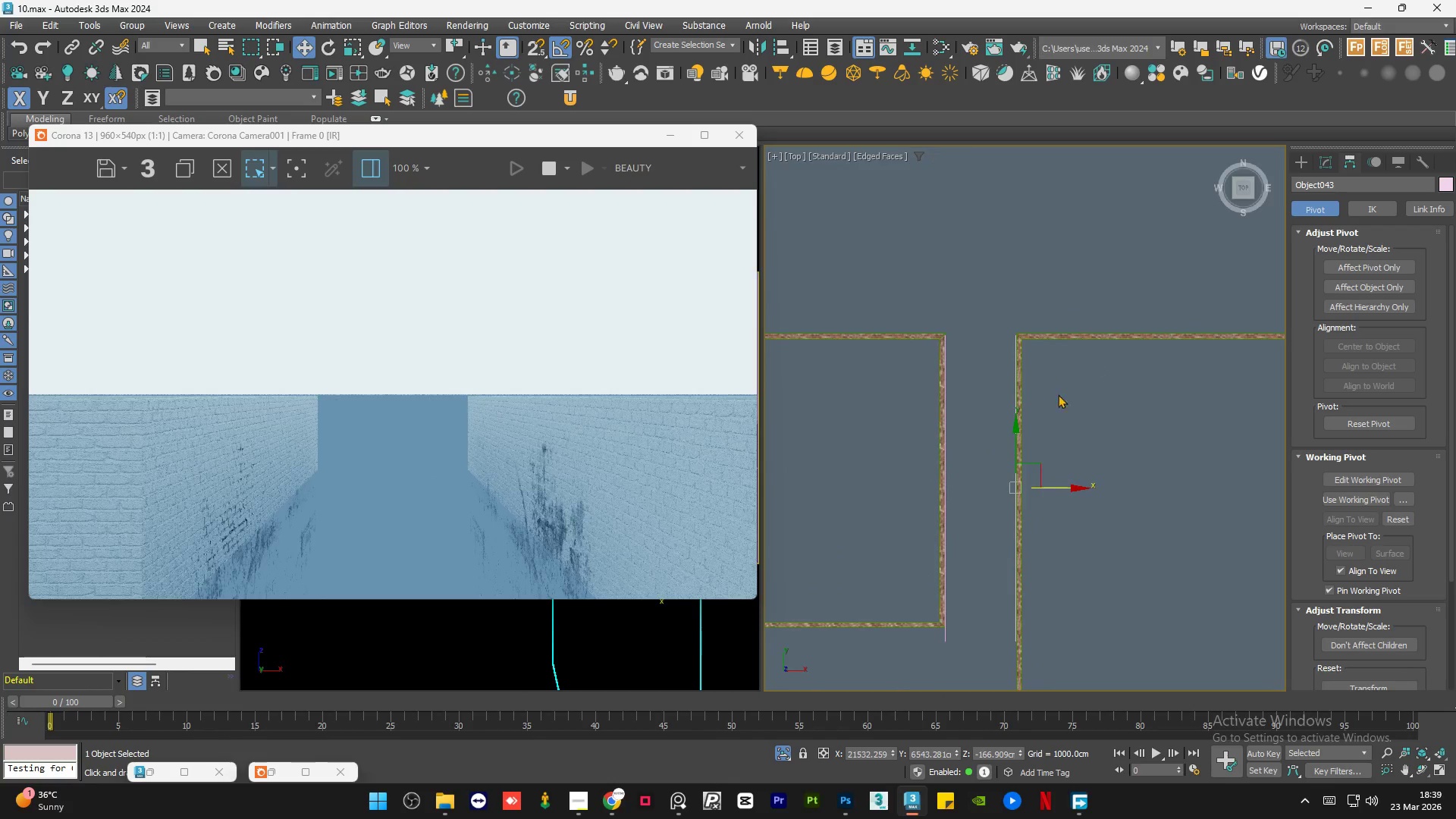 
scroll: coordinate [1008, 457], scroll_direction: up, amount: 17.0
 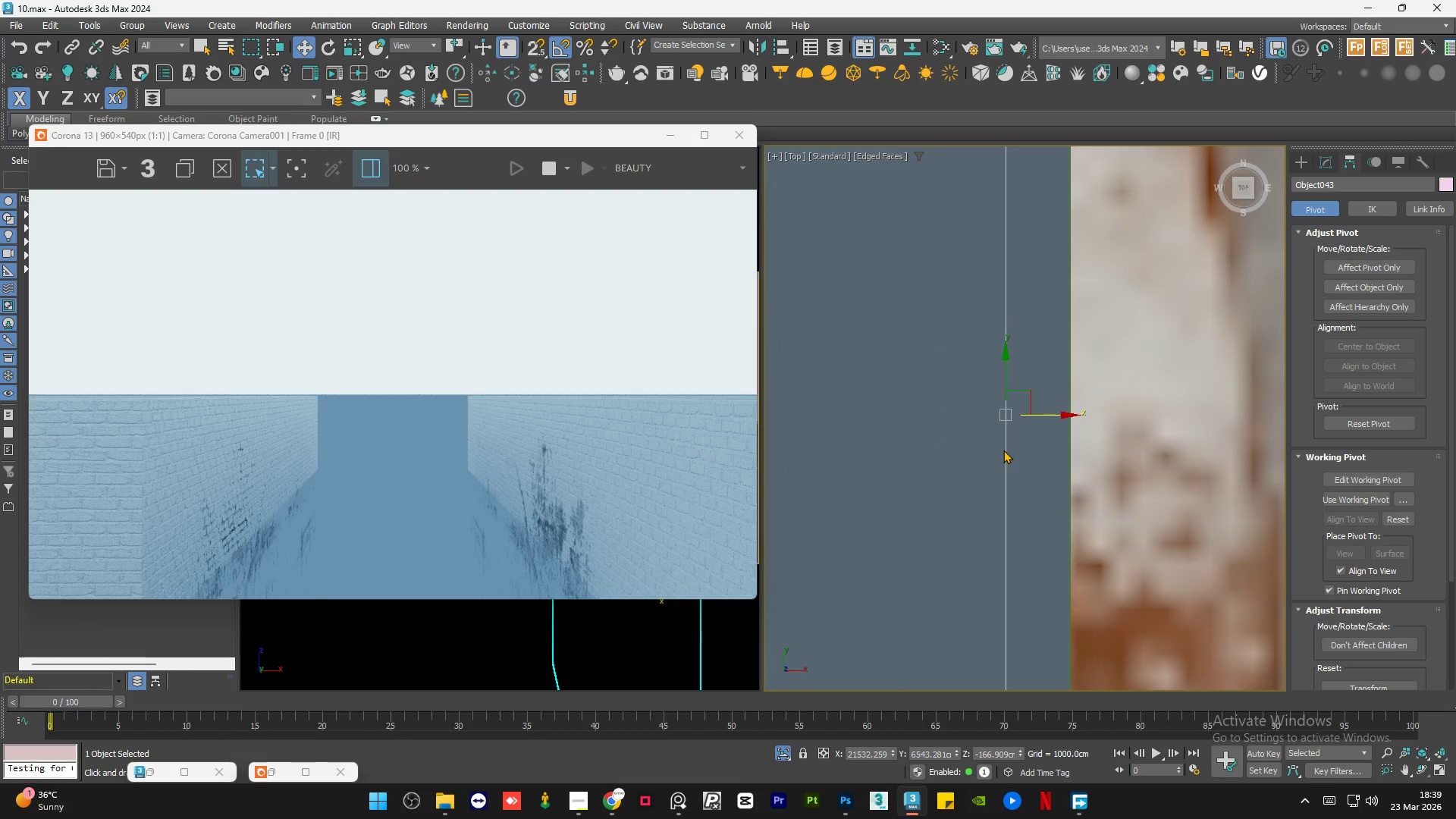 
left_click_drag(start_coordinate=[1006, 450], to_coordinate=[1050, 451])
 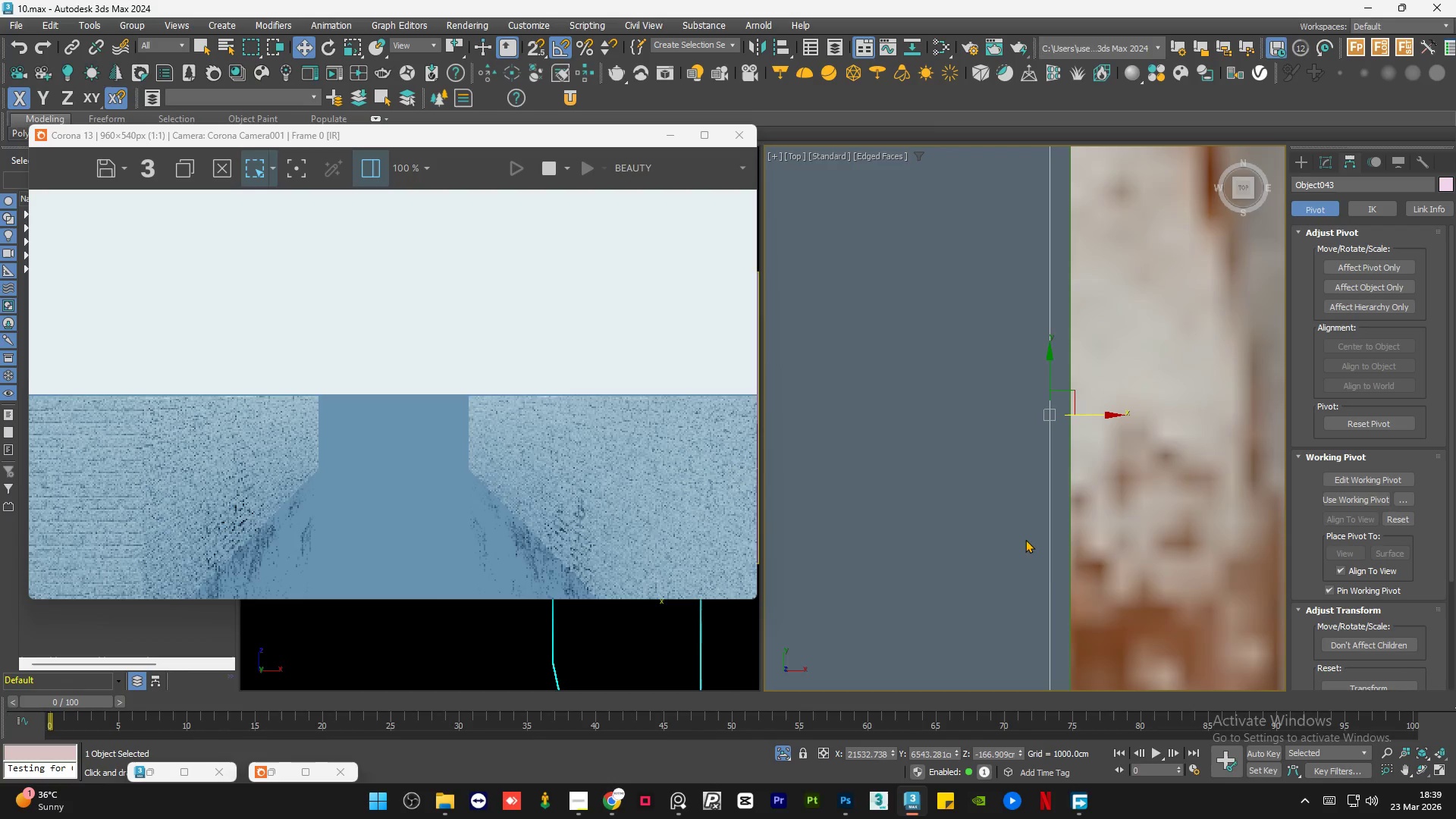 
hold_key(key=AltLeft, duration=0.61)
 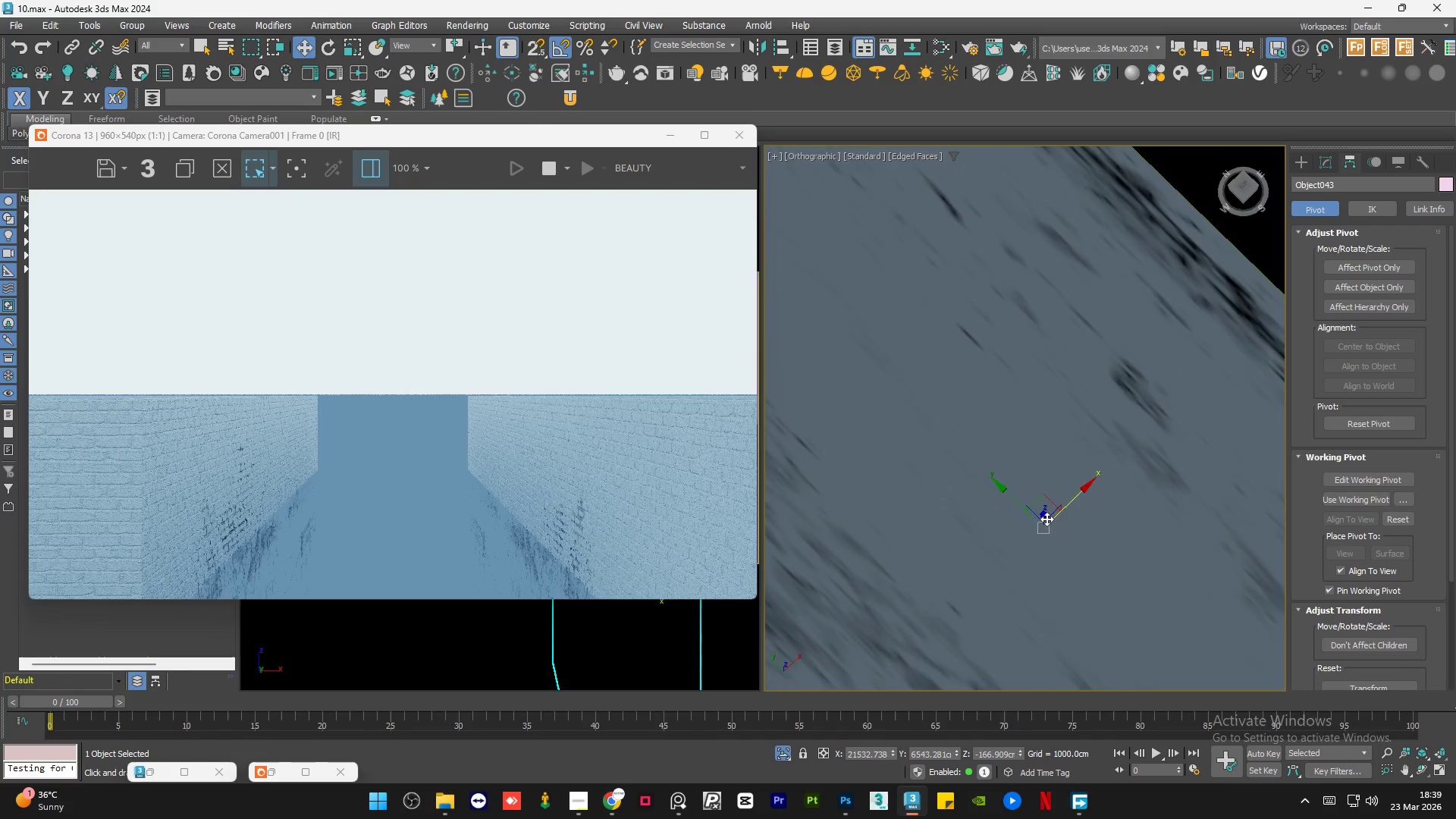 
scroll: coordinate [1025, 550], scroll_direction: down, amount: 5.0
 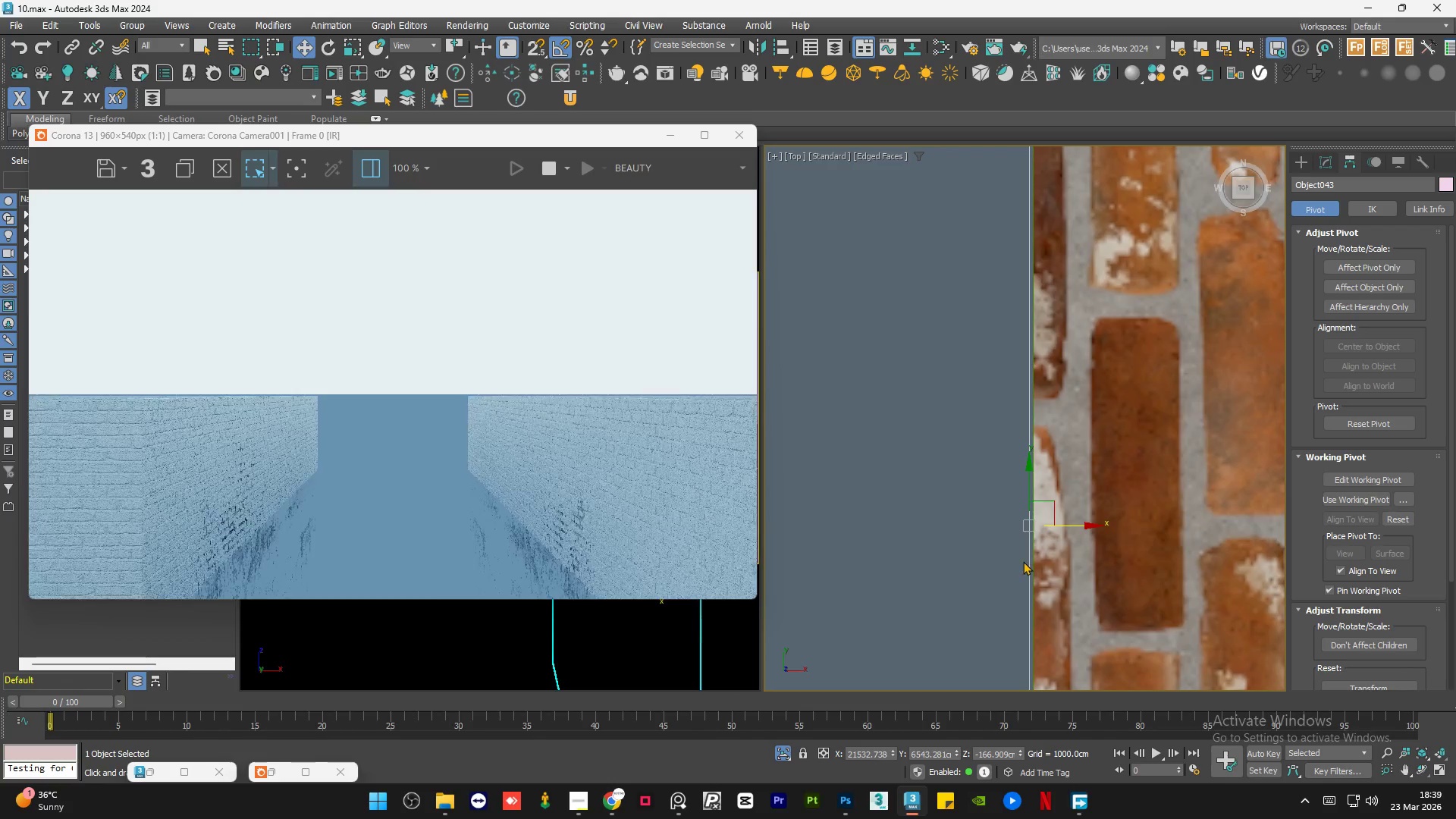 
hold_key(key=AltLeft, duration=1.5)
 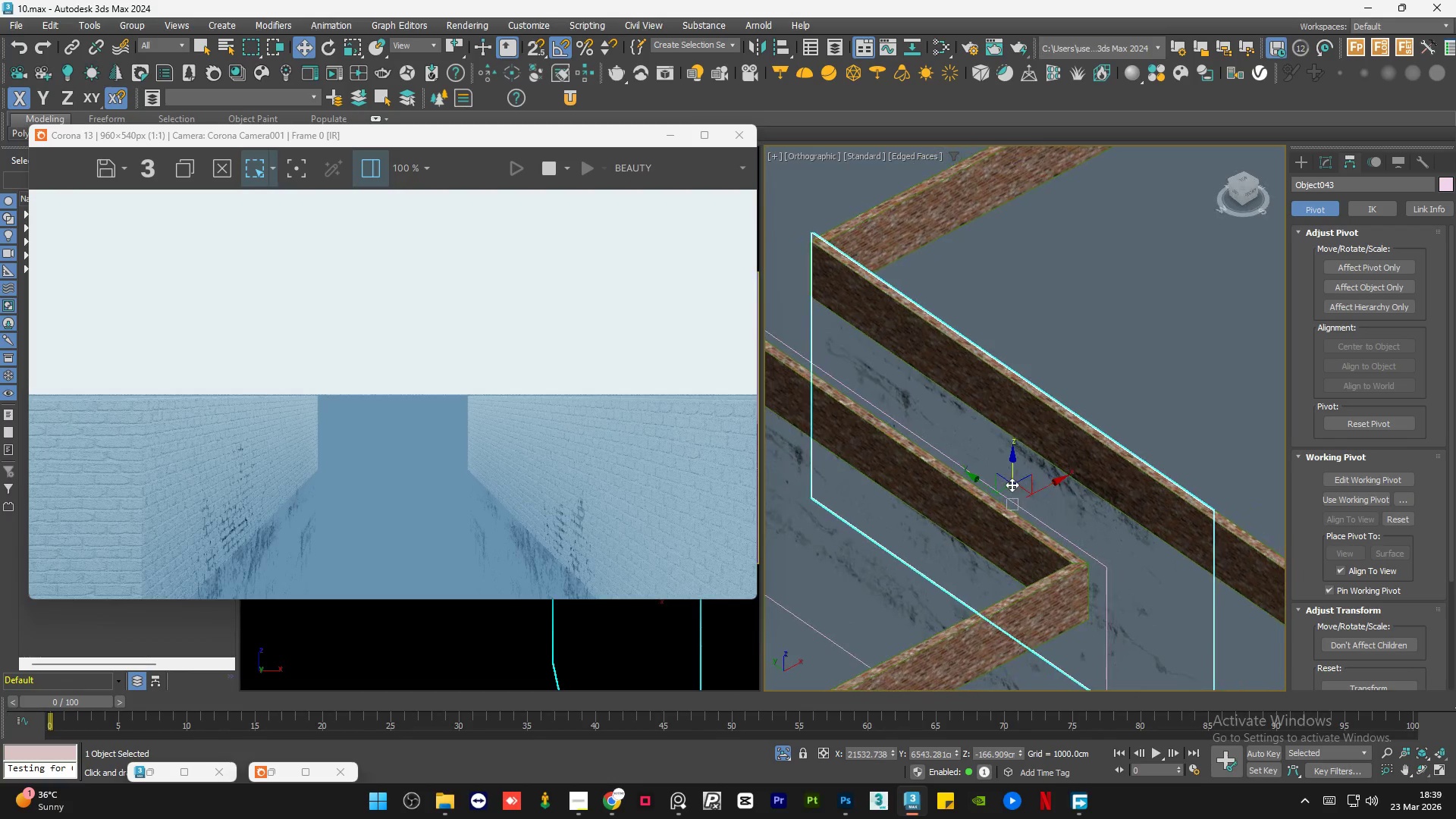 
scroll: coordinate [1015, 504], scroll_direction: down, amount: 10.0
 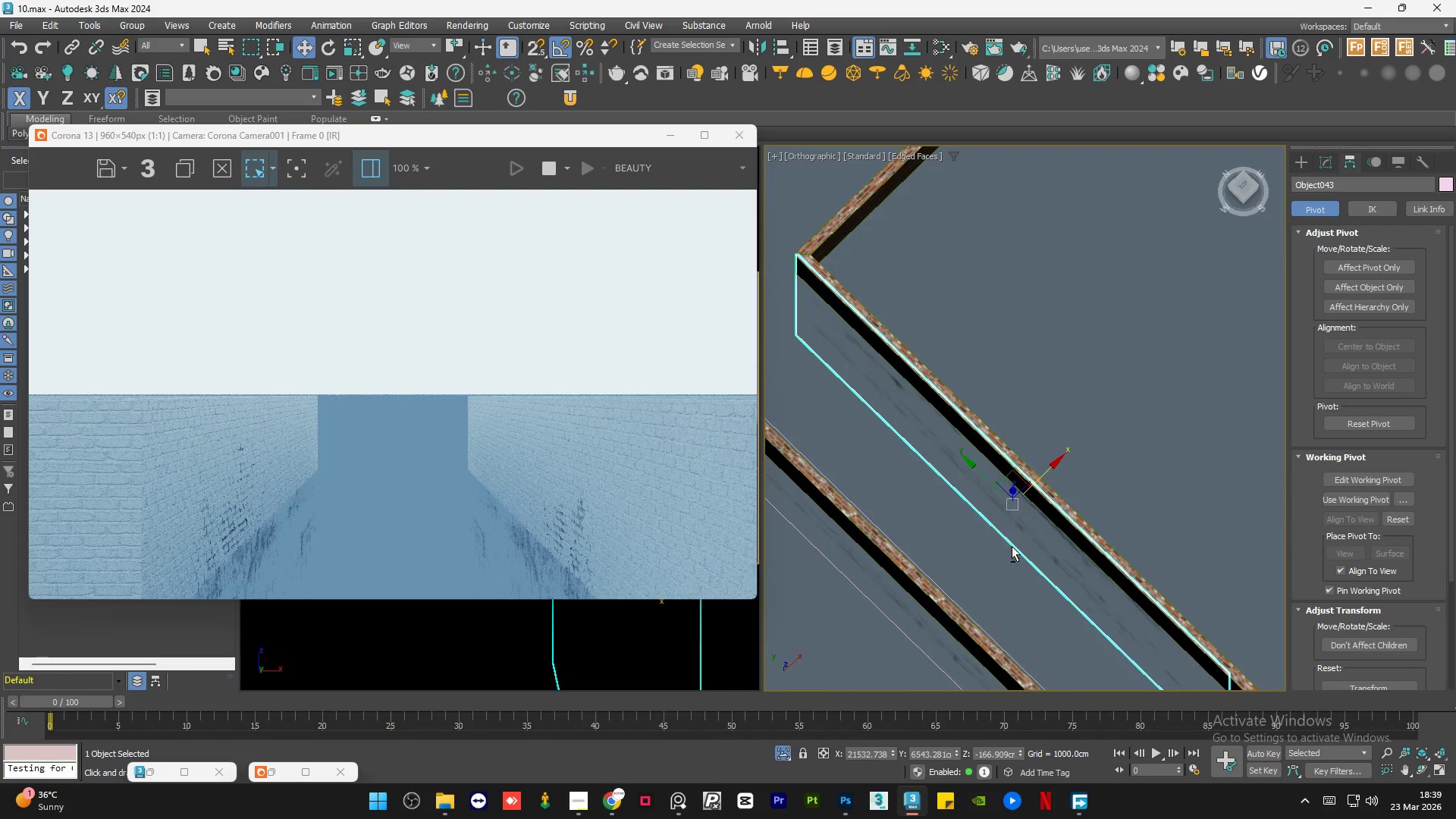 
hold_key(key=AltLeft, duration=0.44)
 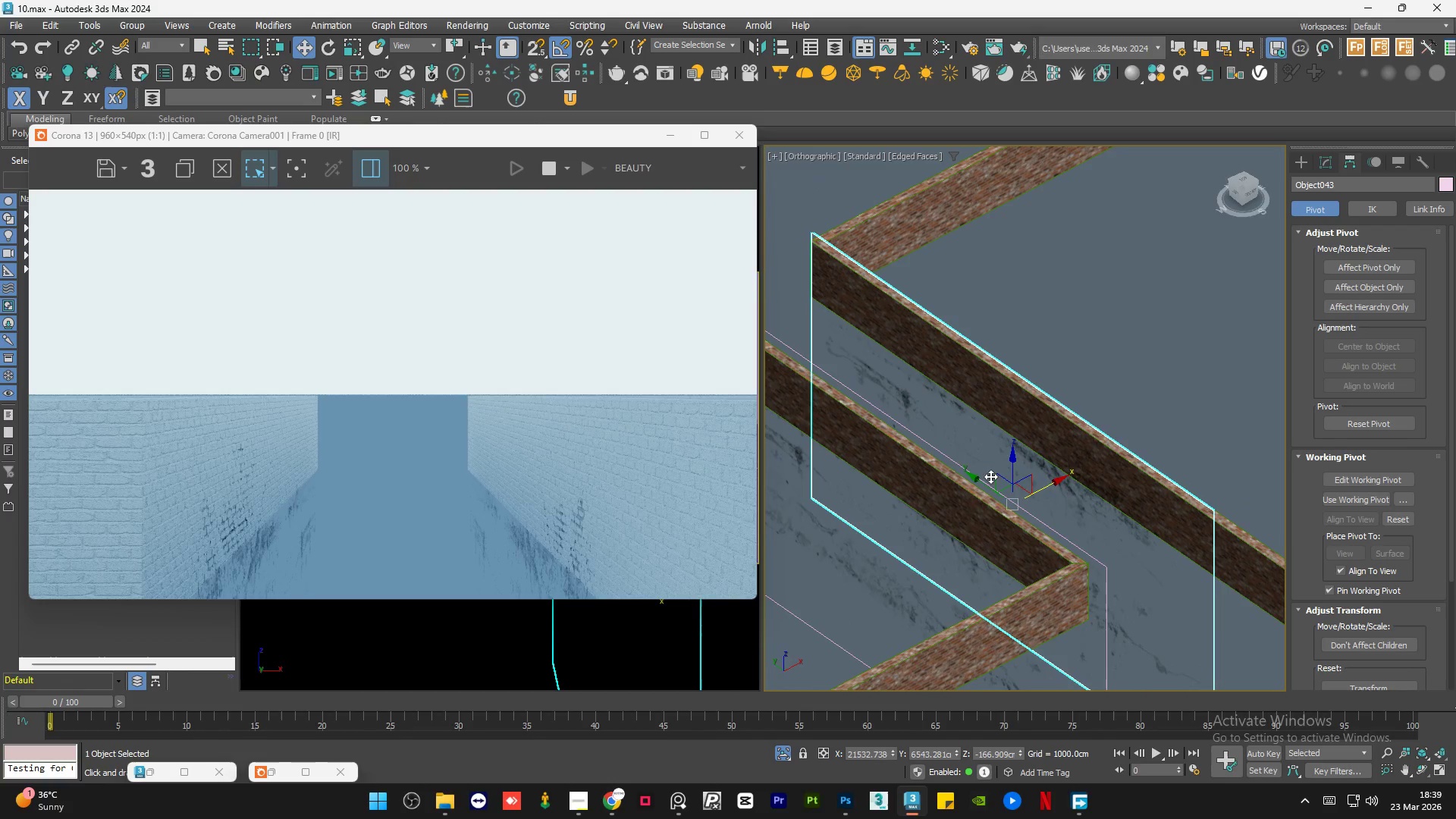 
key(E)
 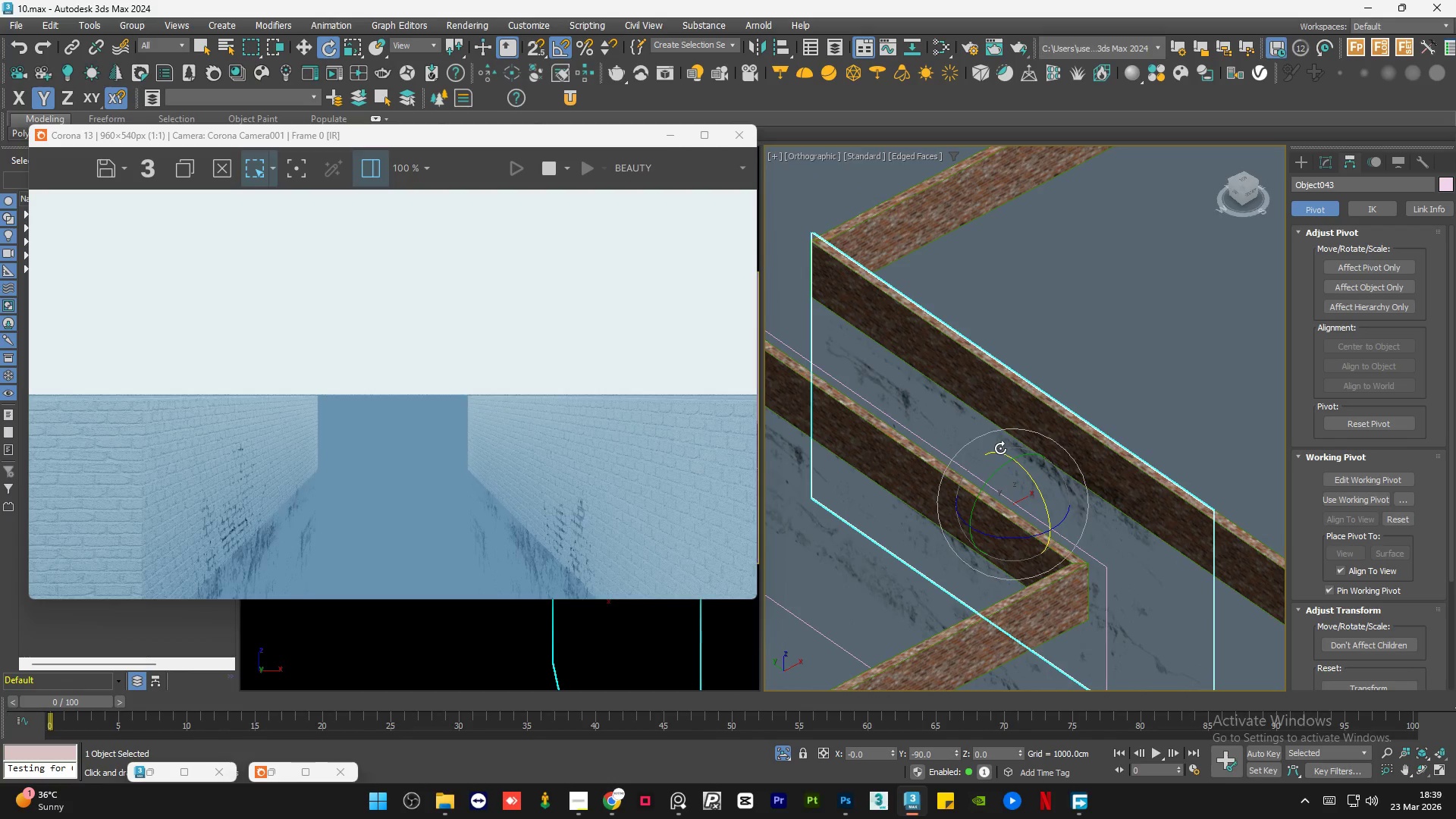 
left_click_drag(start_coordinate=[997, 451], to_coordinate=[1106, 570])
 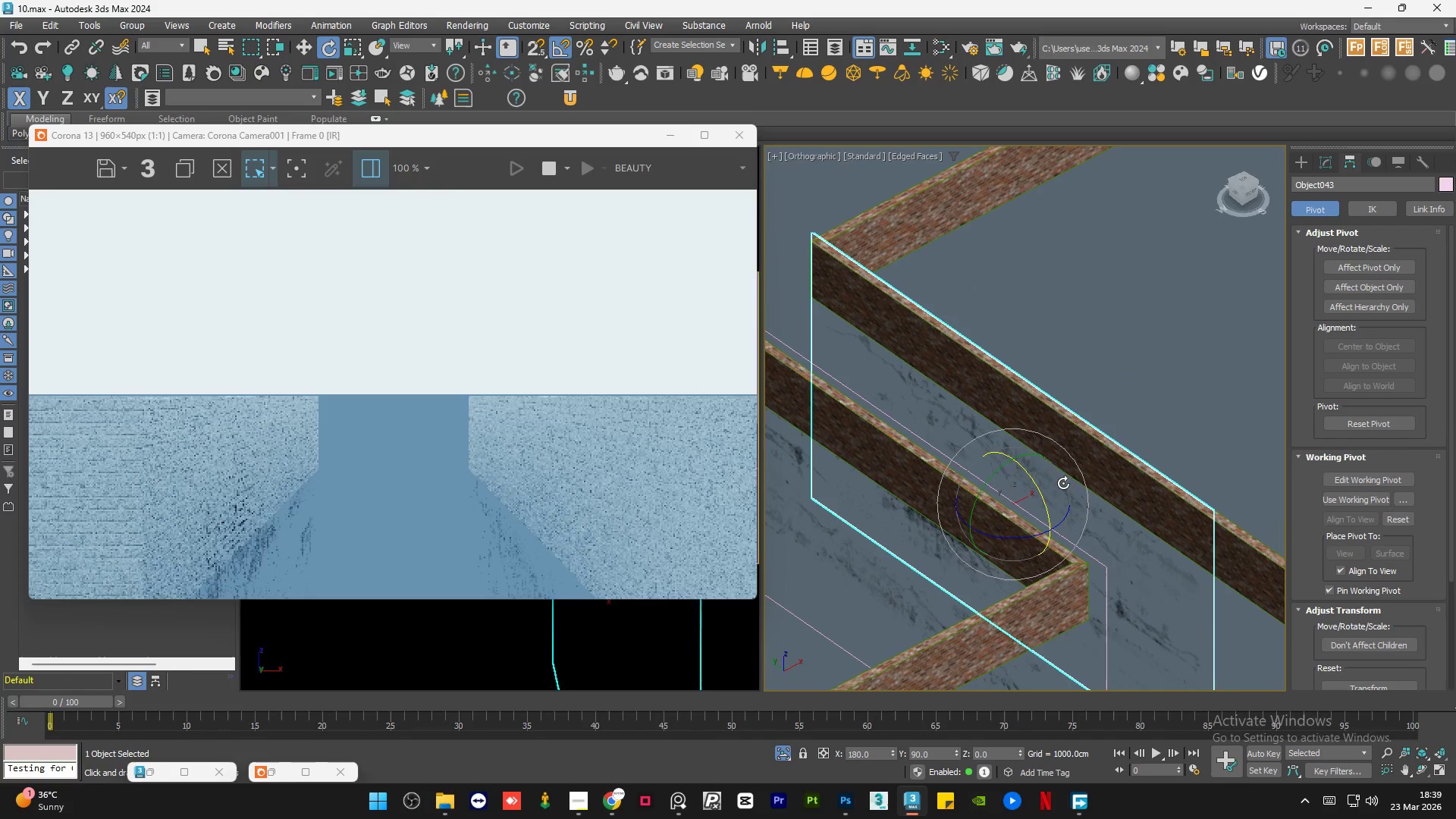 
key(W)
 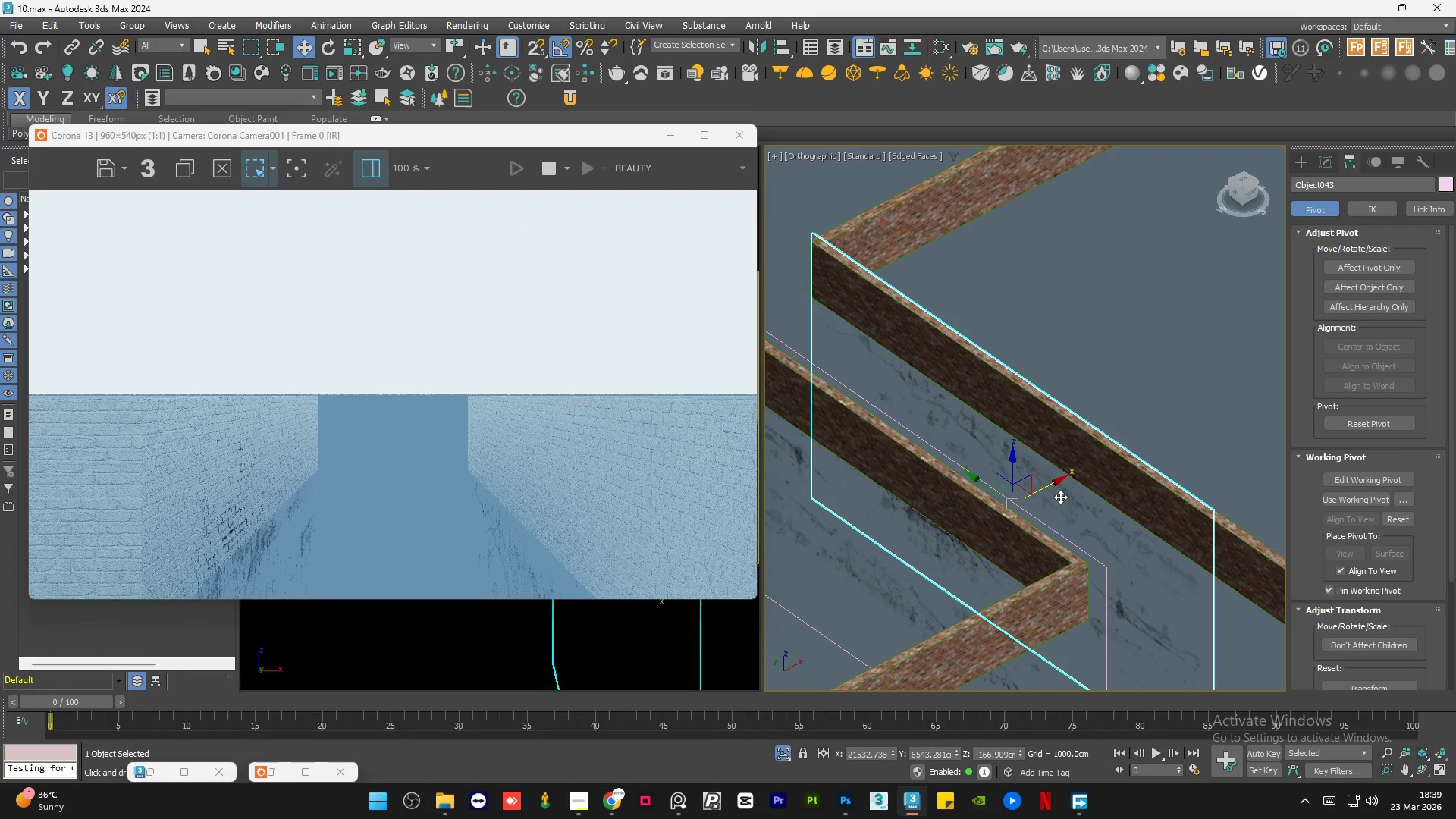 
hold_key(key=AltLeft, duration=1.34)
 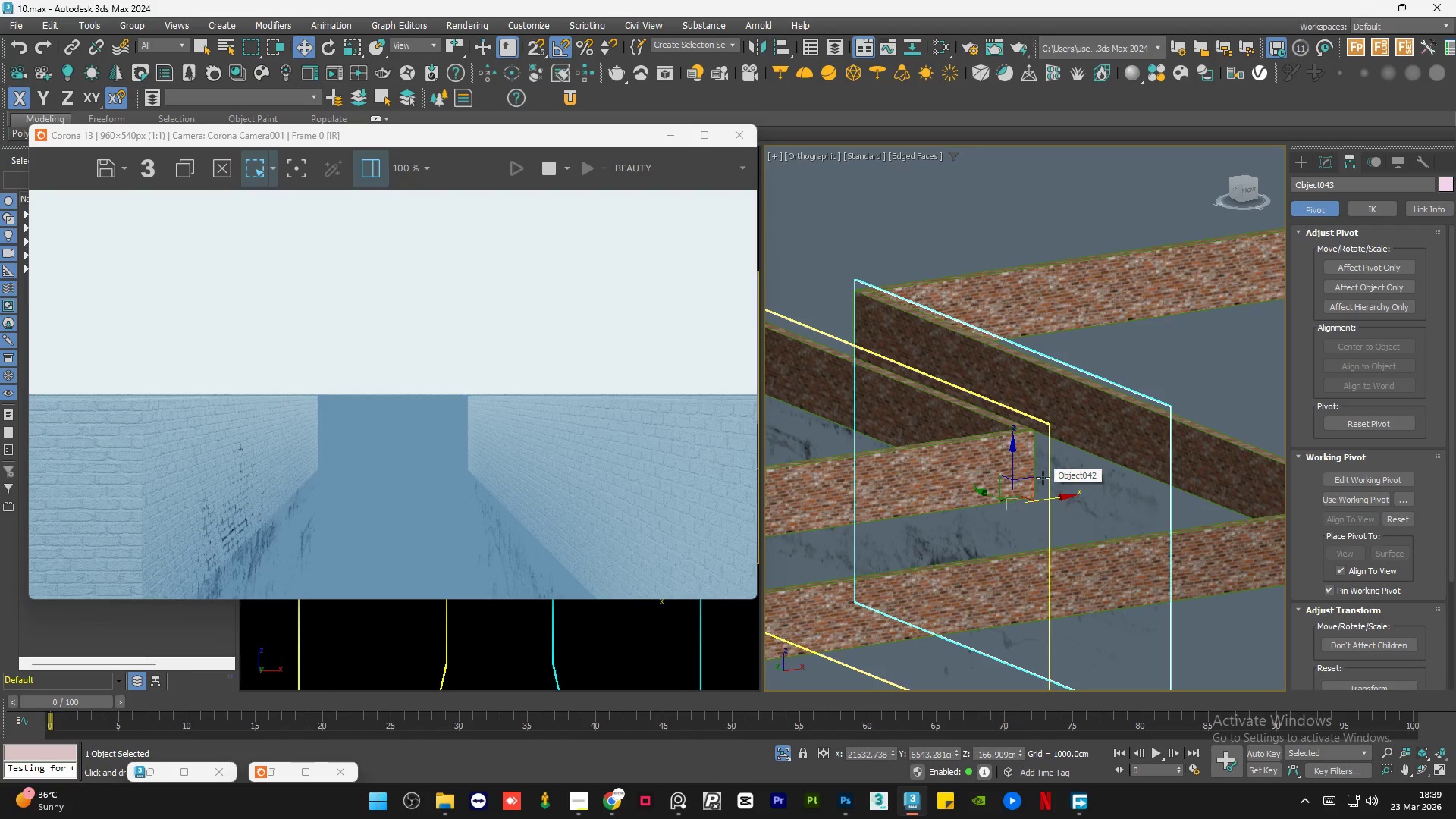 
wait(8.97)
 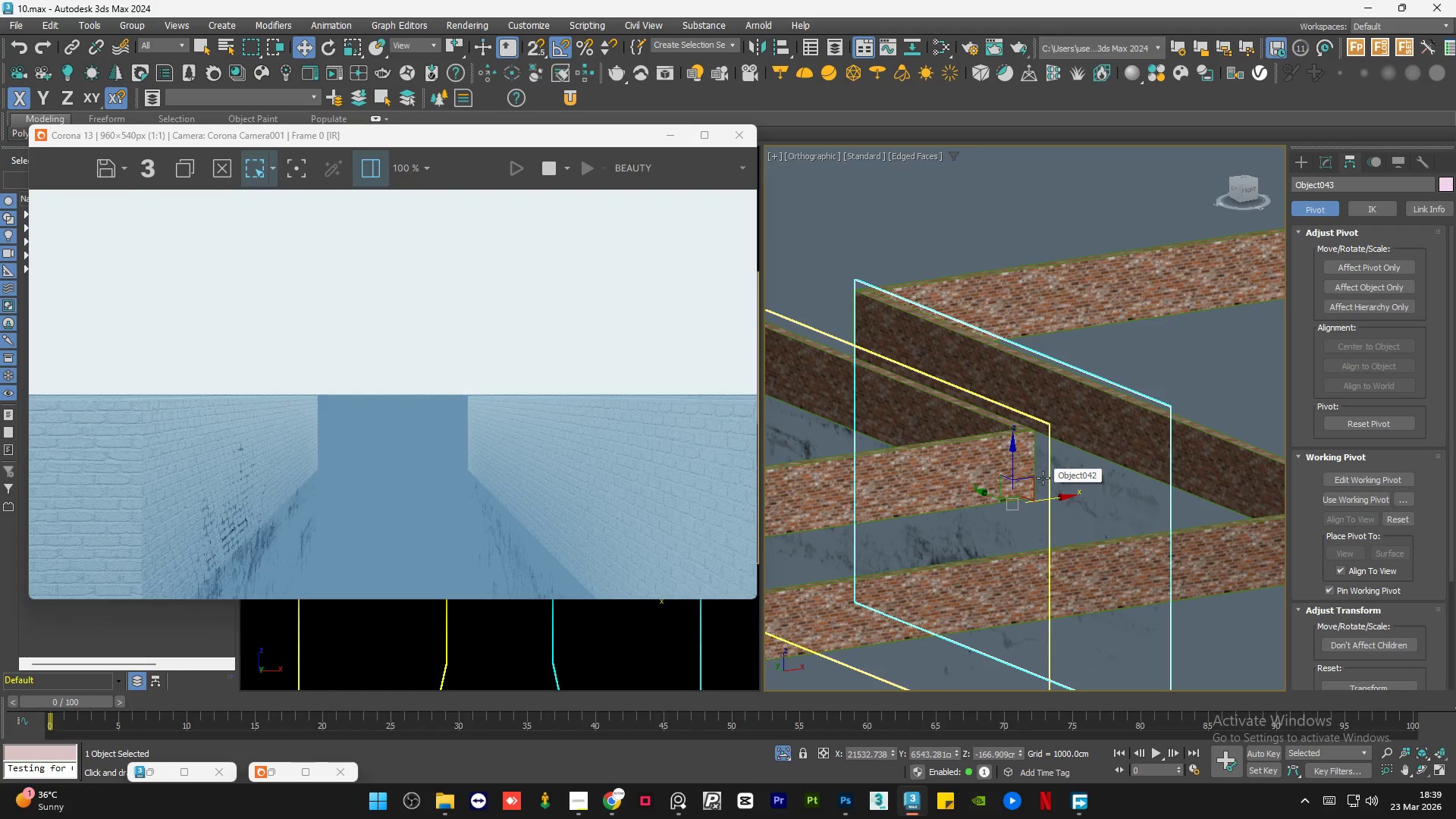 
left_click_drag(start_coordinate=[1013, 456], to_coordinate=[1079, 435])
 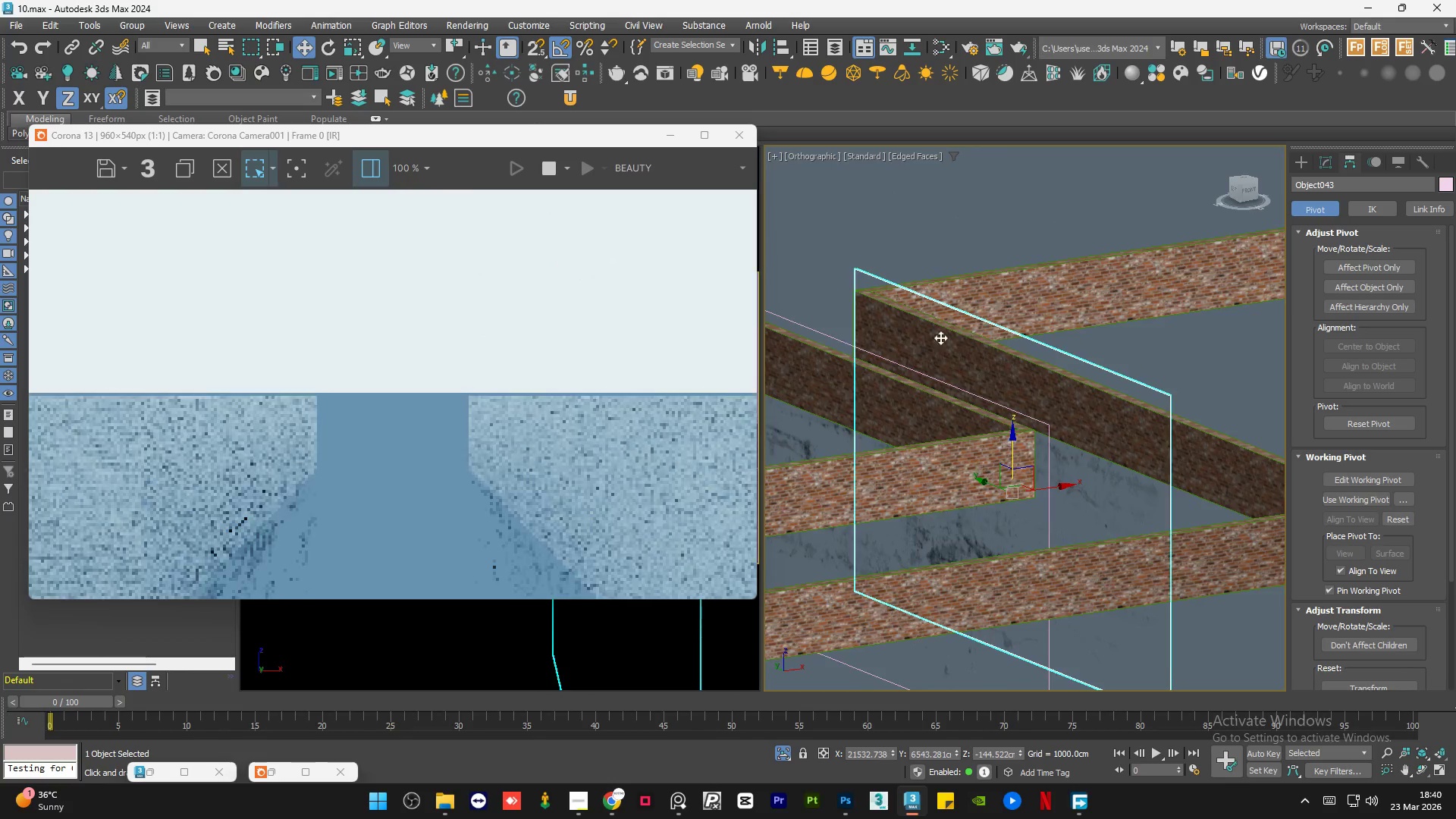 
hold_key(key=AltLeft, duration=0.31)
 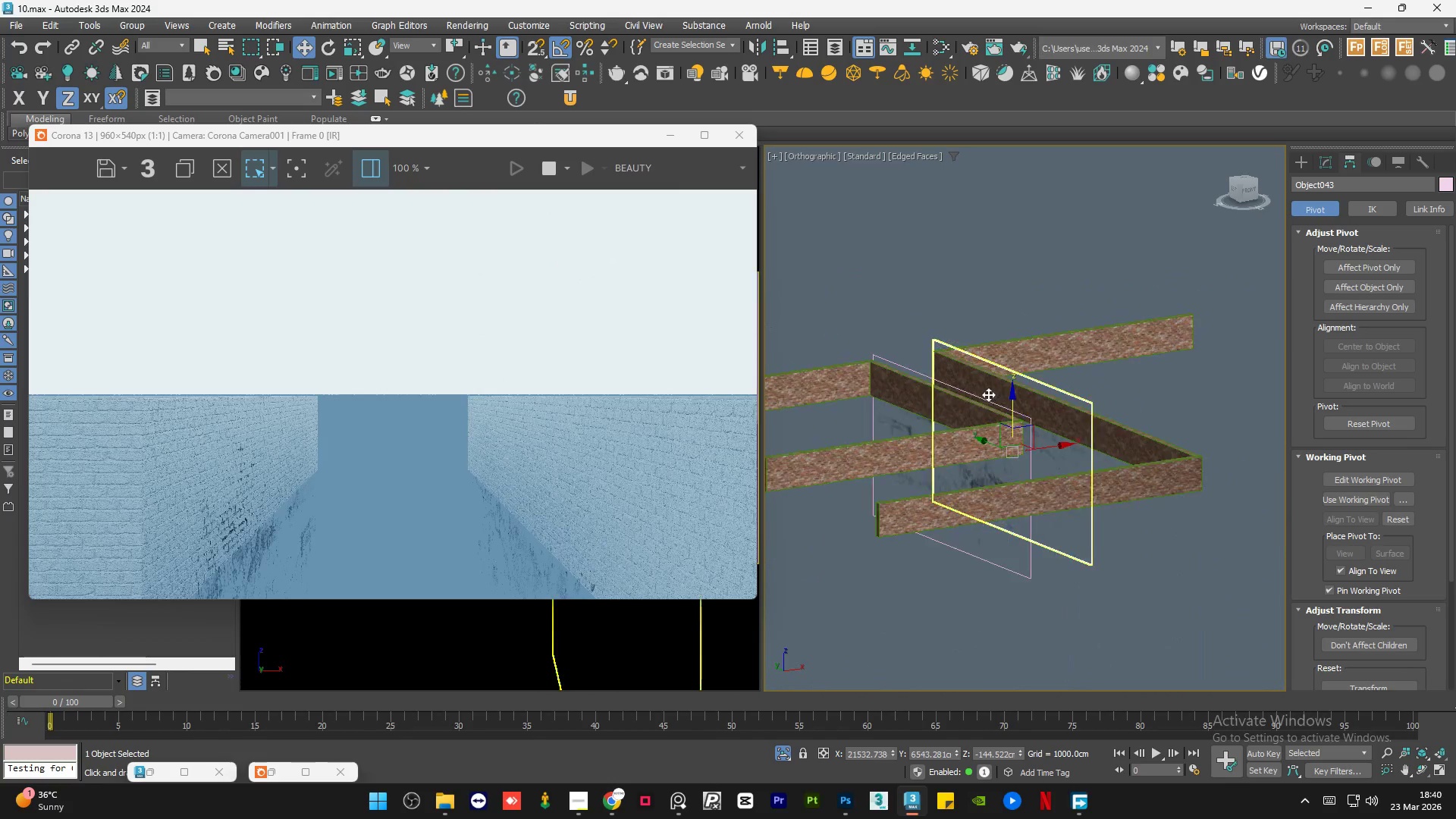 
hold_key(key=AltLeft, duration=0.94)
 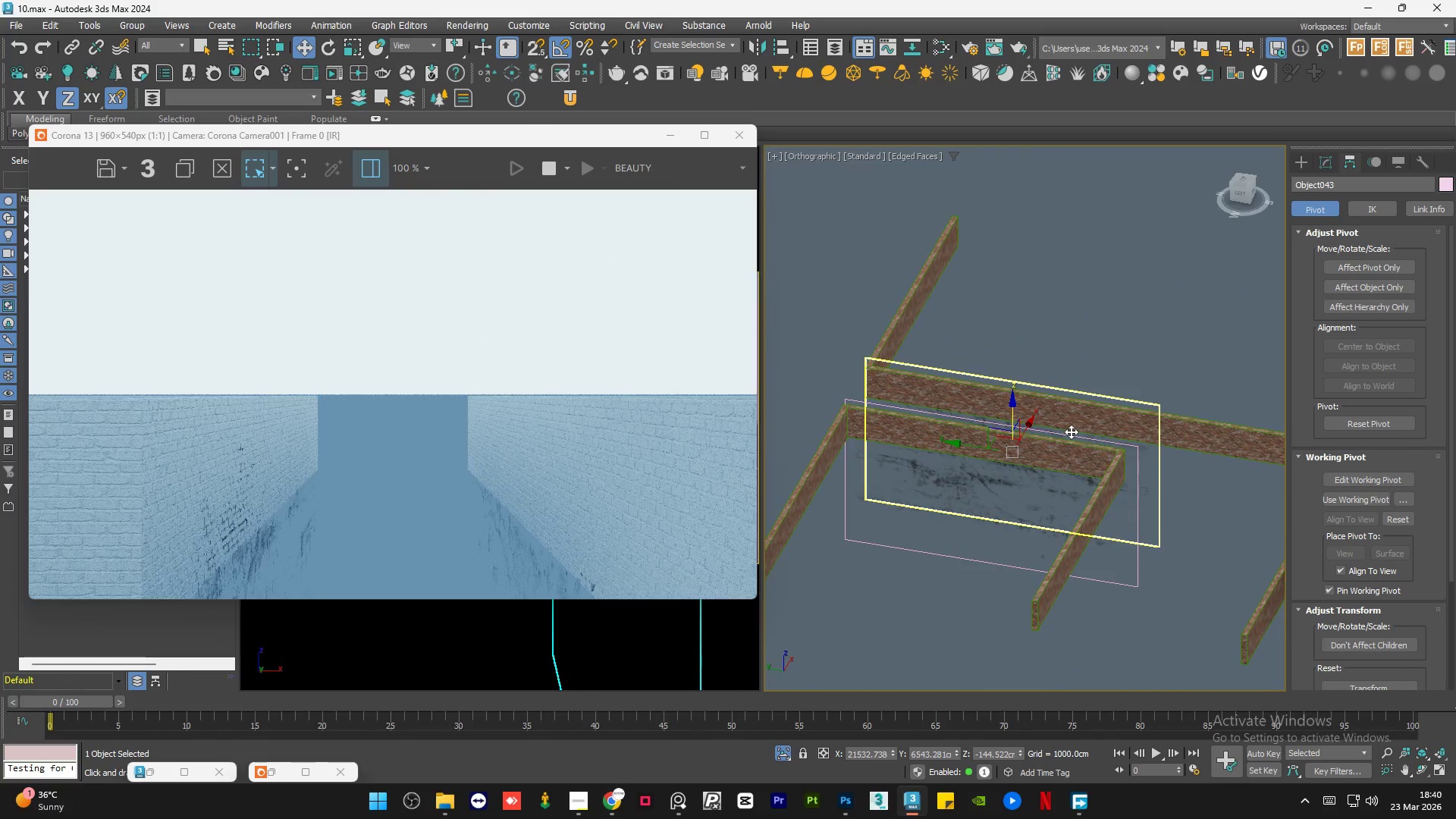 
scroll: coordinate [979, 391], scroll_direction: down, amount: 2.0
 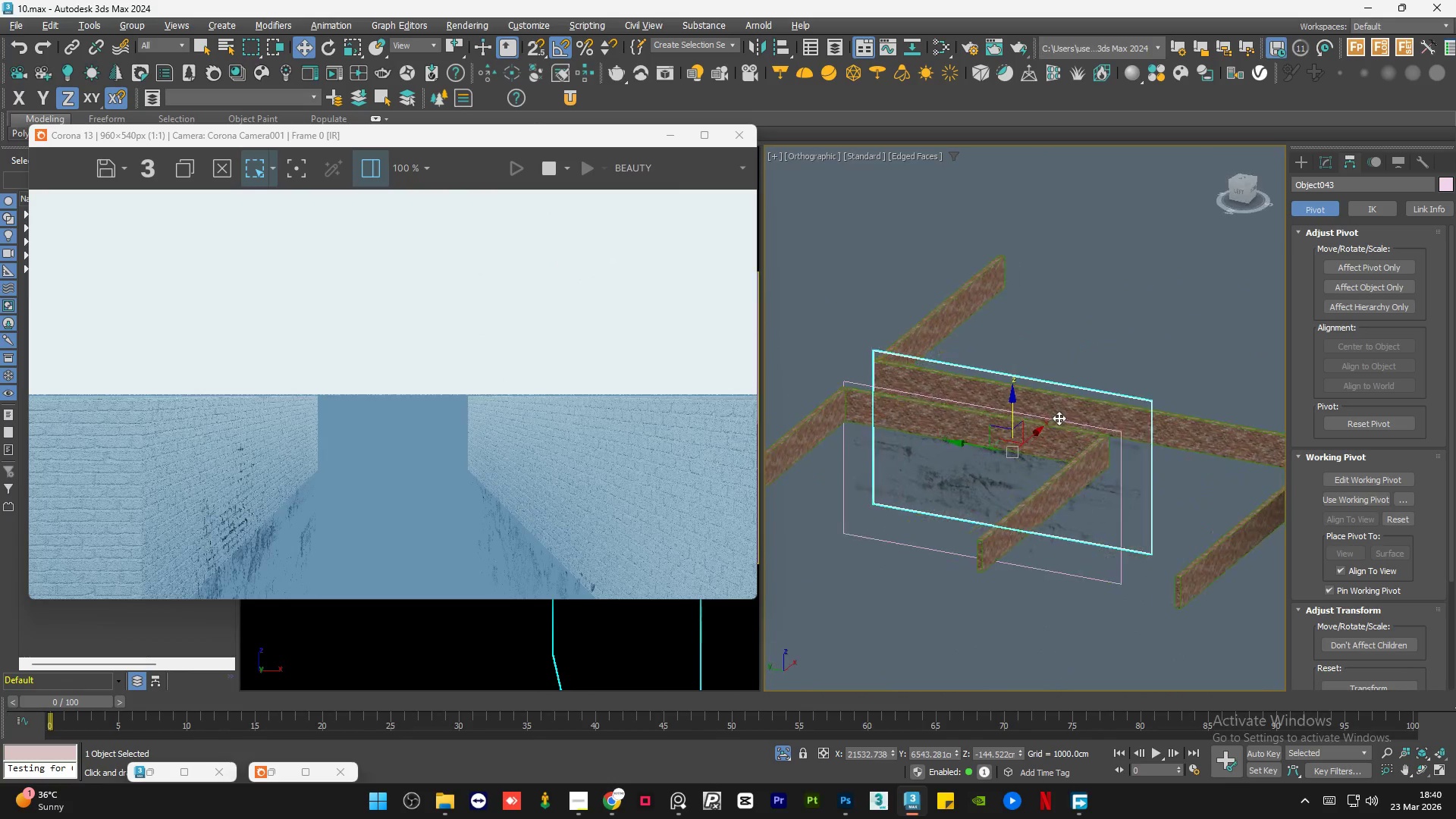 
key(Control+Z)
 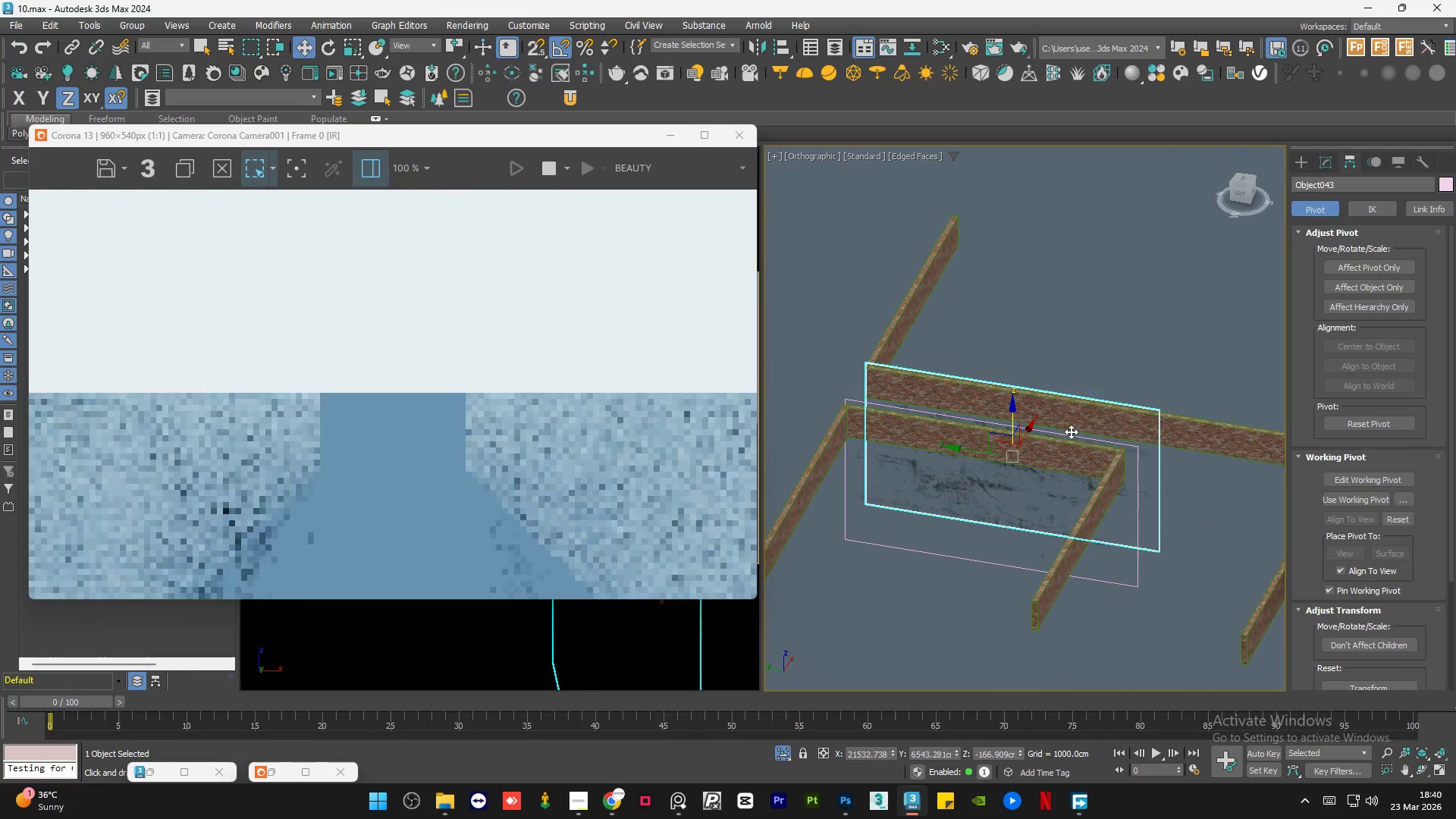 
key(Control+Z)
 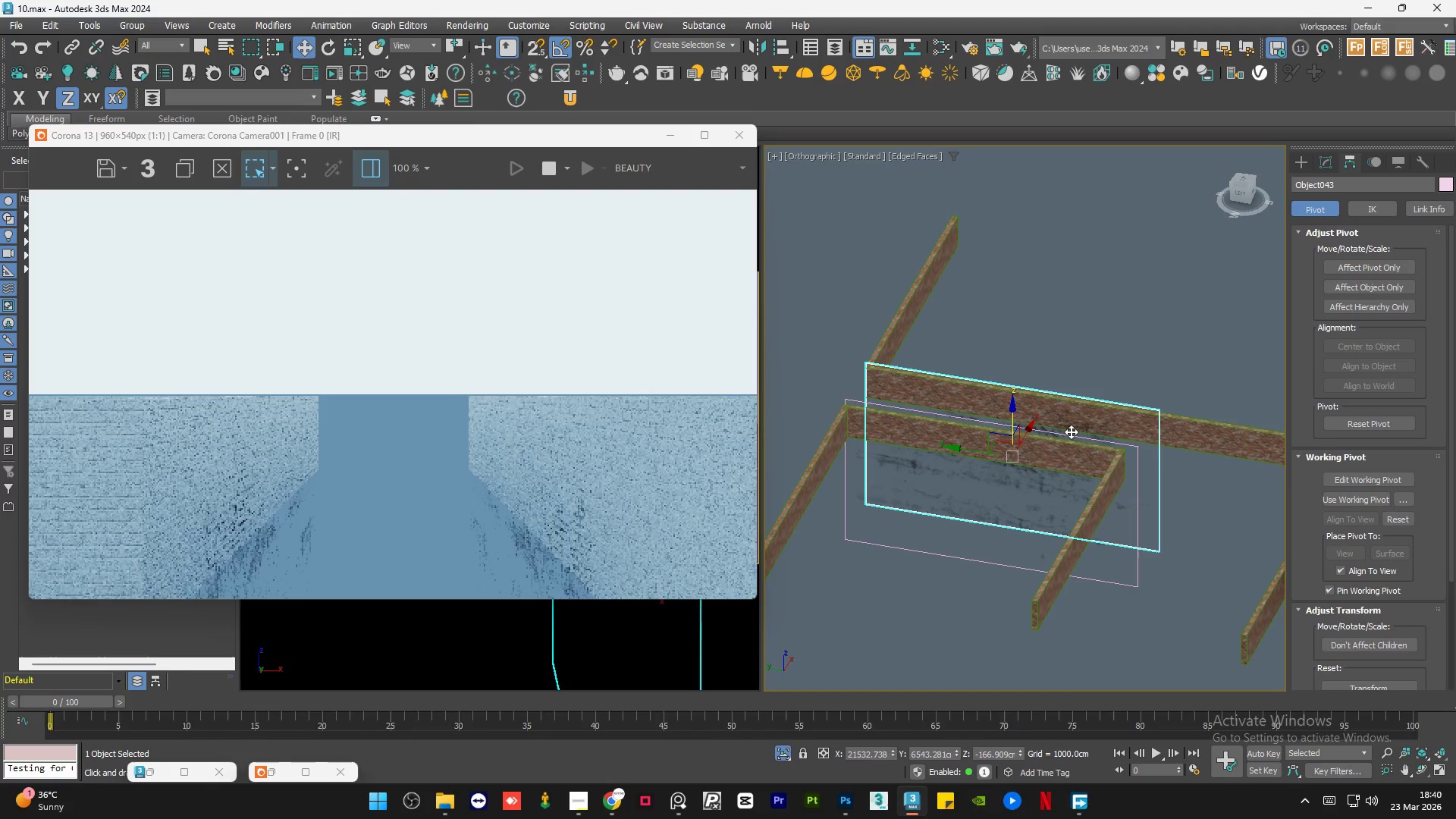 
hold_key(key=AltLeft, duration=0.58)
 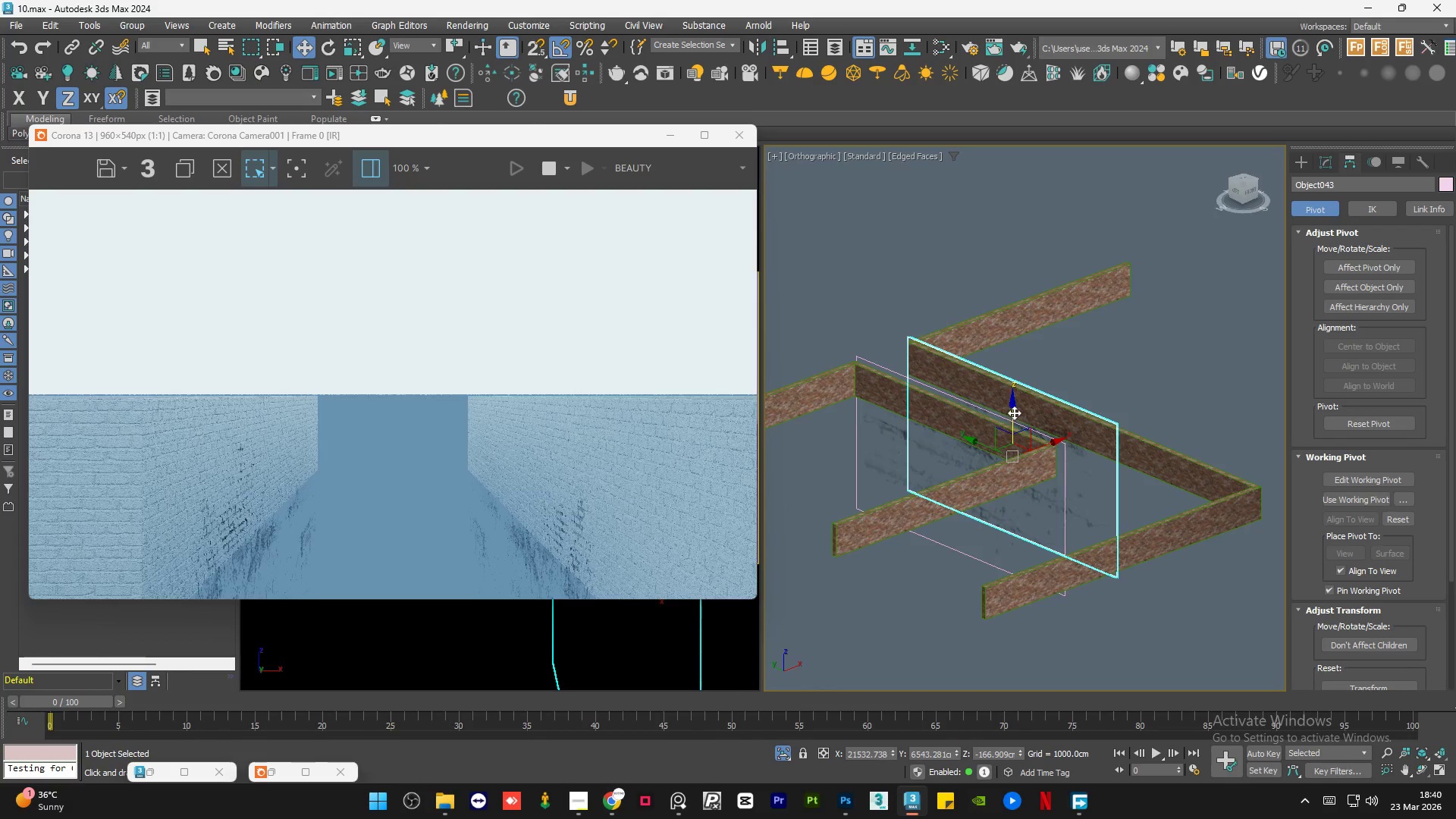 
scroll: coordinate [1014, 413], scroll_direction: up, amount: 1.0
 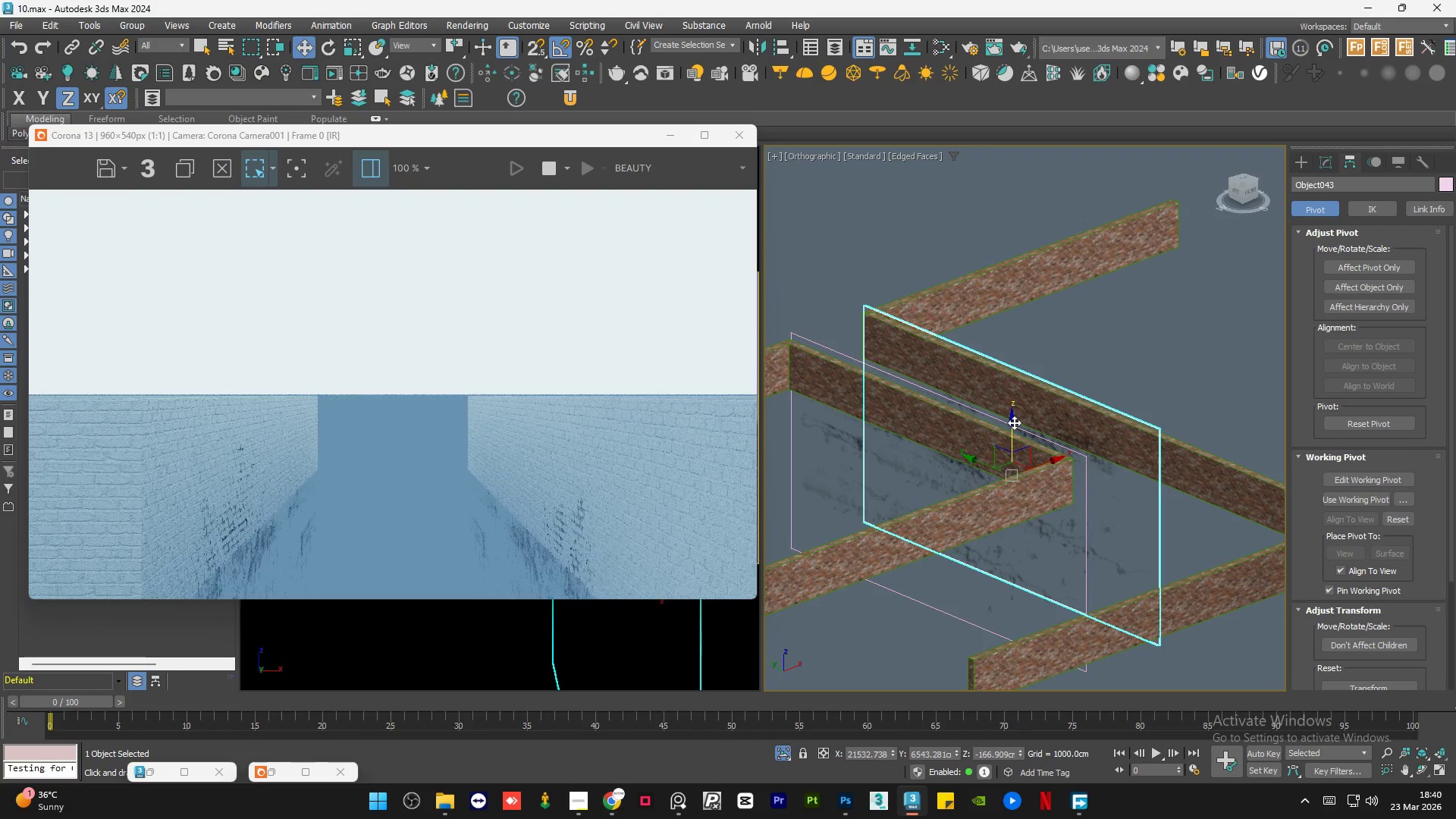 
left_click_drag(start_coordinate=[1014, 422], to_coordinate=[1014, 413])
 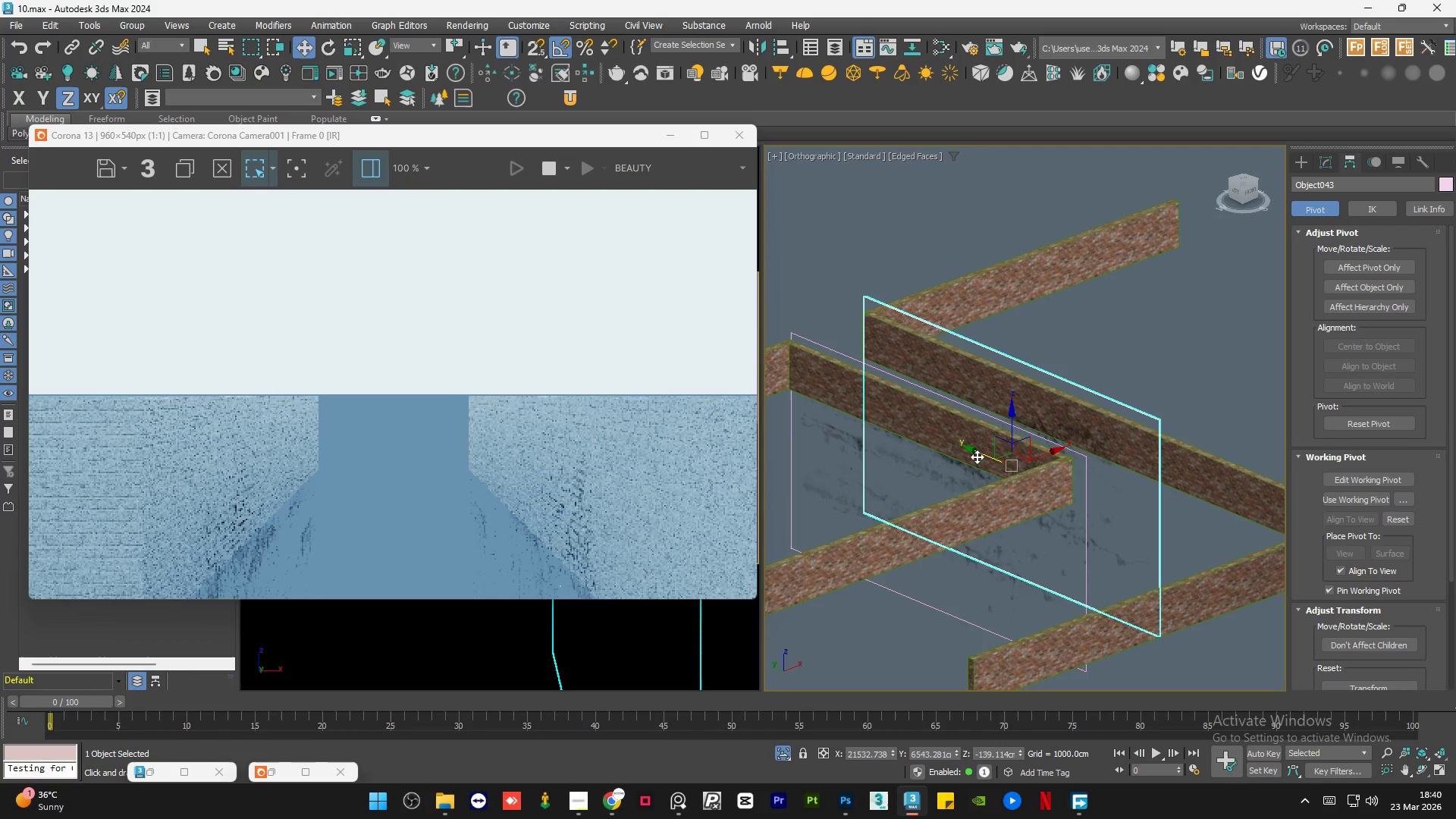 
left_click_drag(start_coordinate=[977, 453], to_coordinate=[1037, 474])
 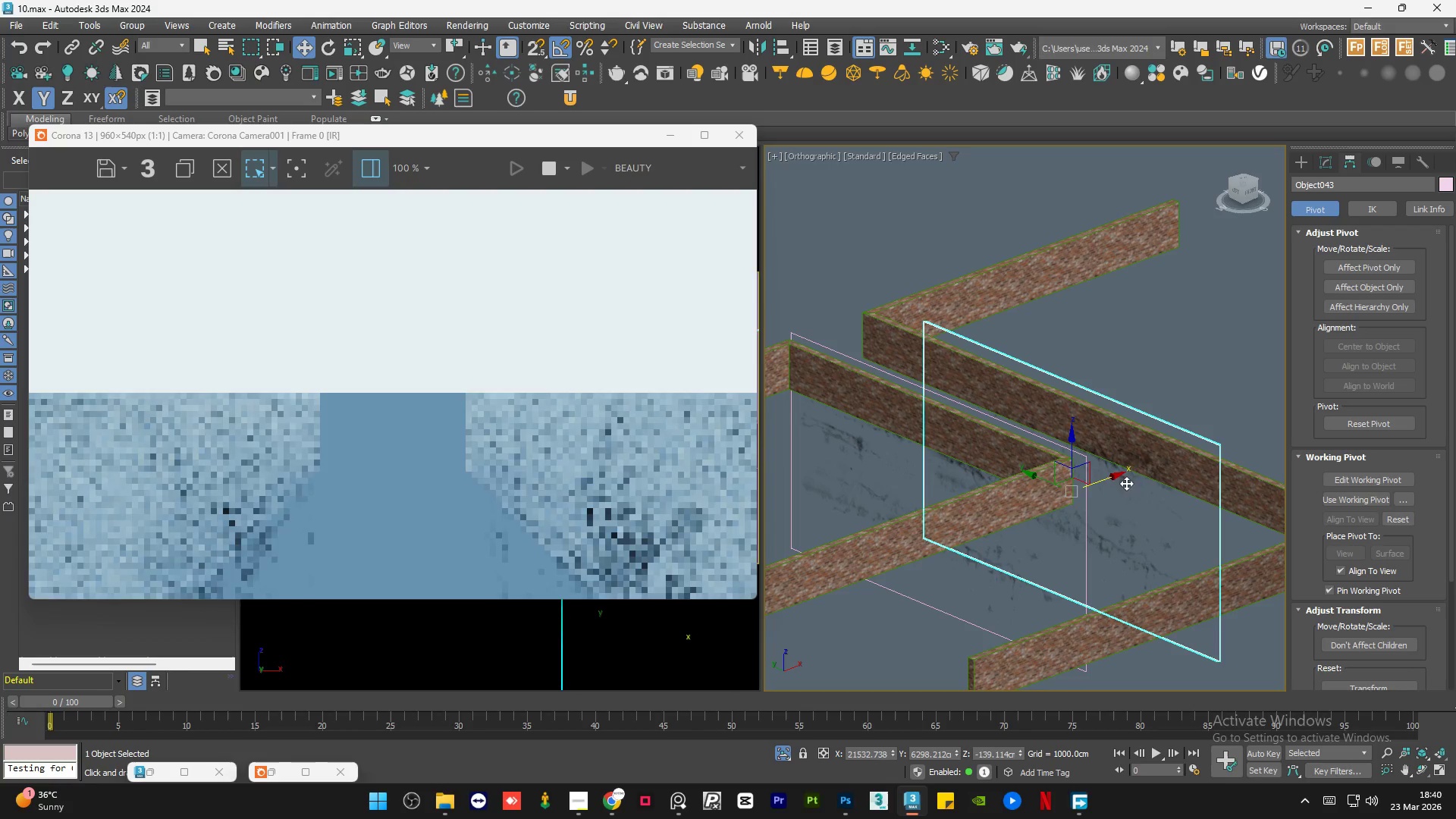 
hold_key(key=AltLeft, duration=0.8)
 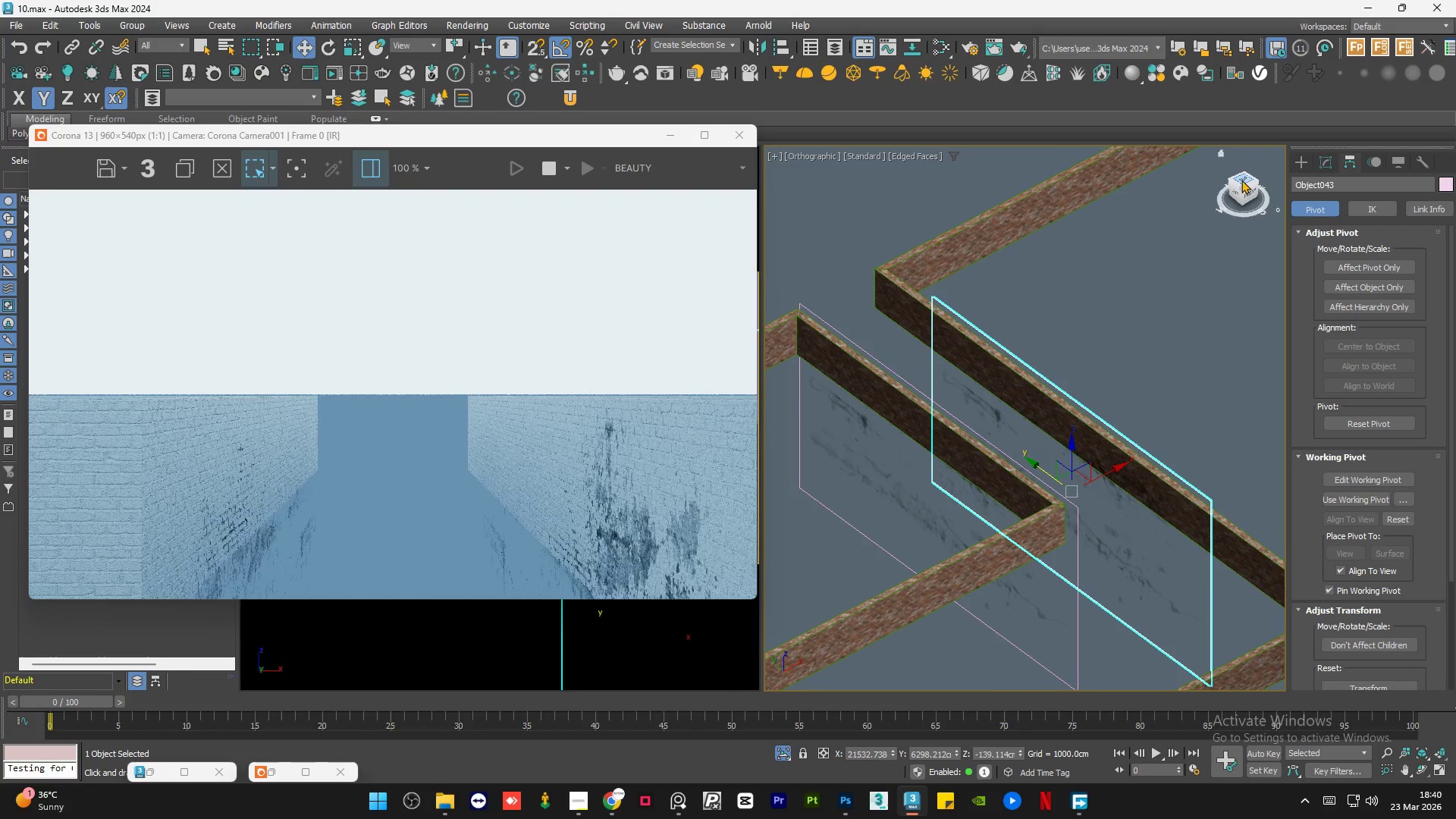 
left_click([1242, 180])
 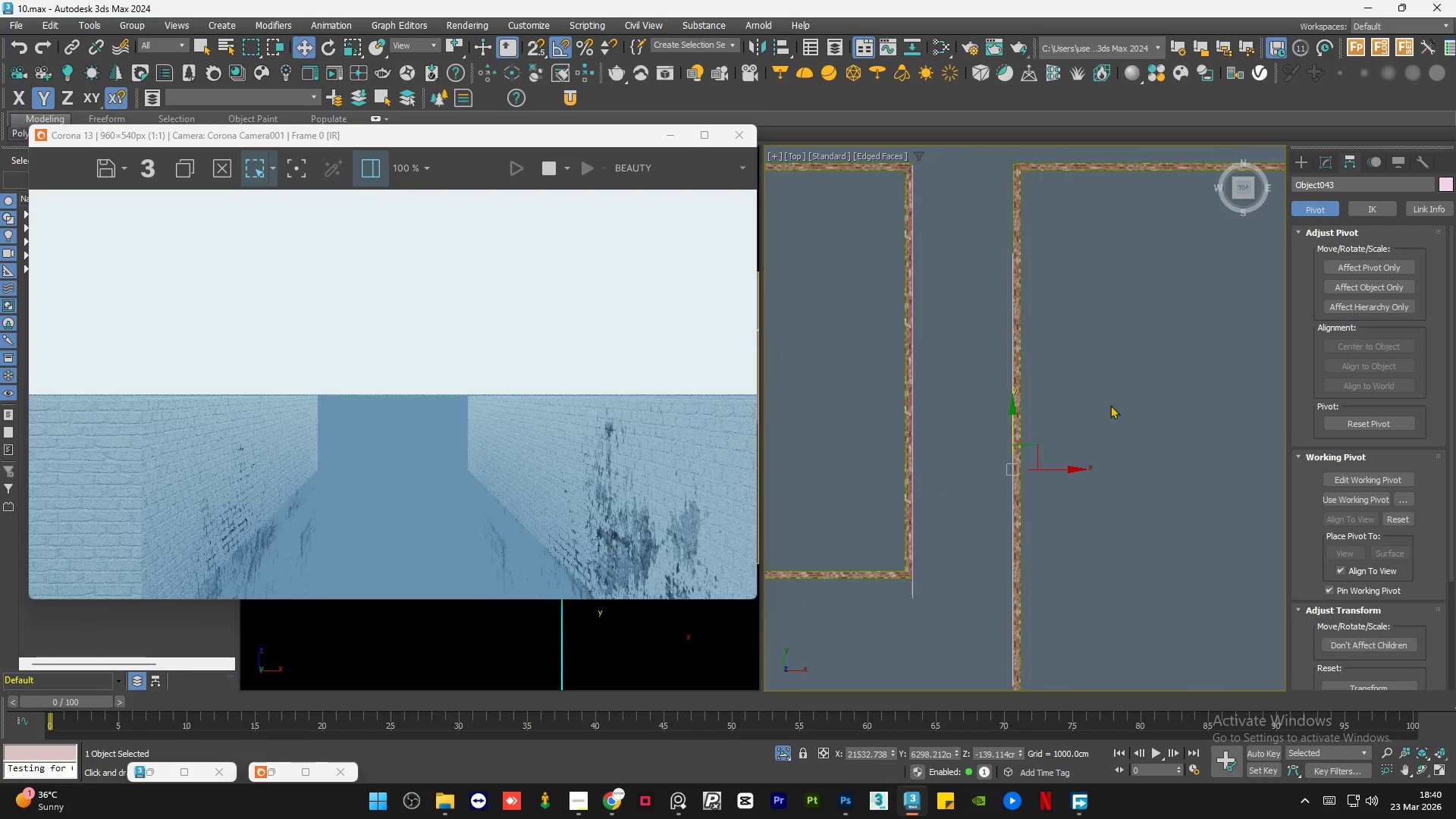 
scroll: coordinate [1022, 443], scroll_direction: up, amount: 13.0
 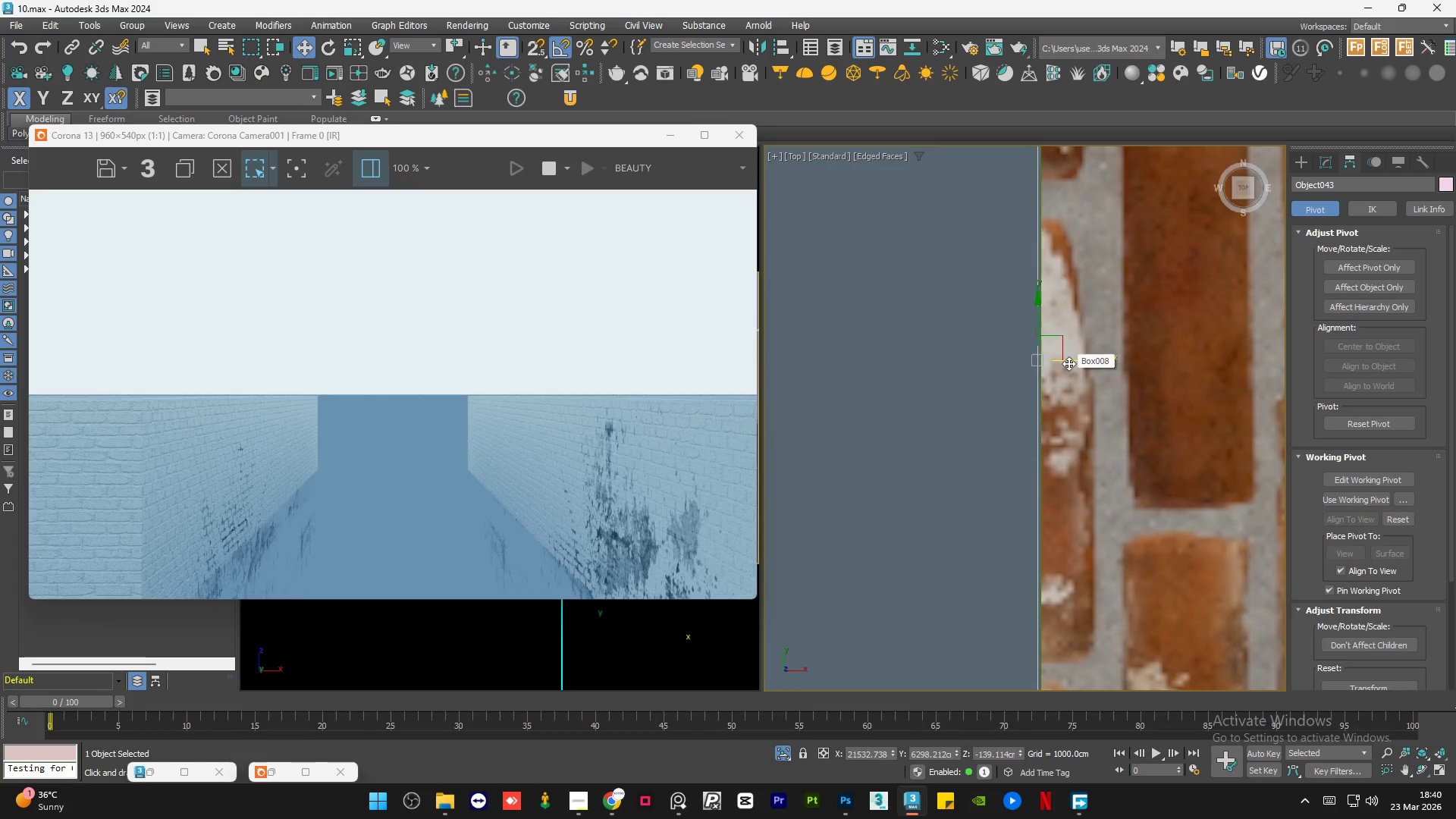 
wait(9.86)
 